 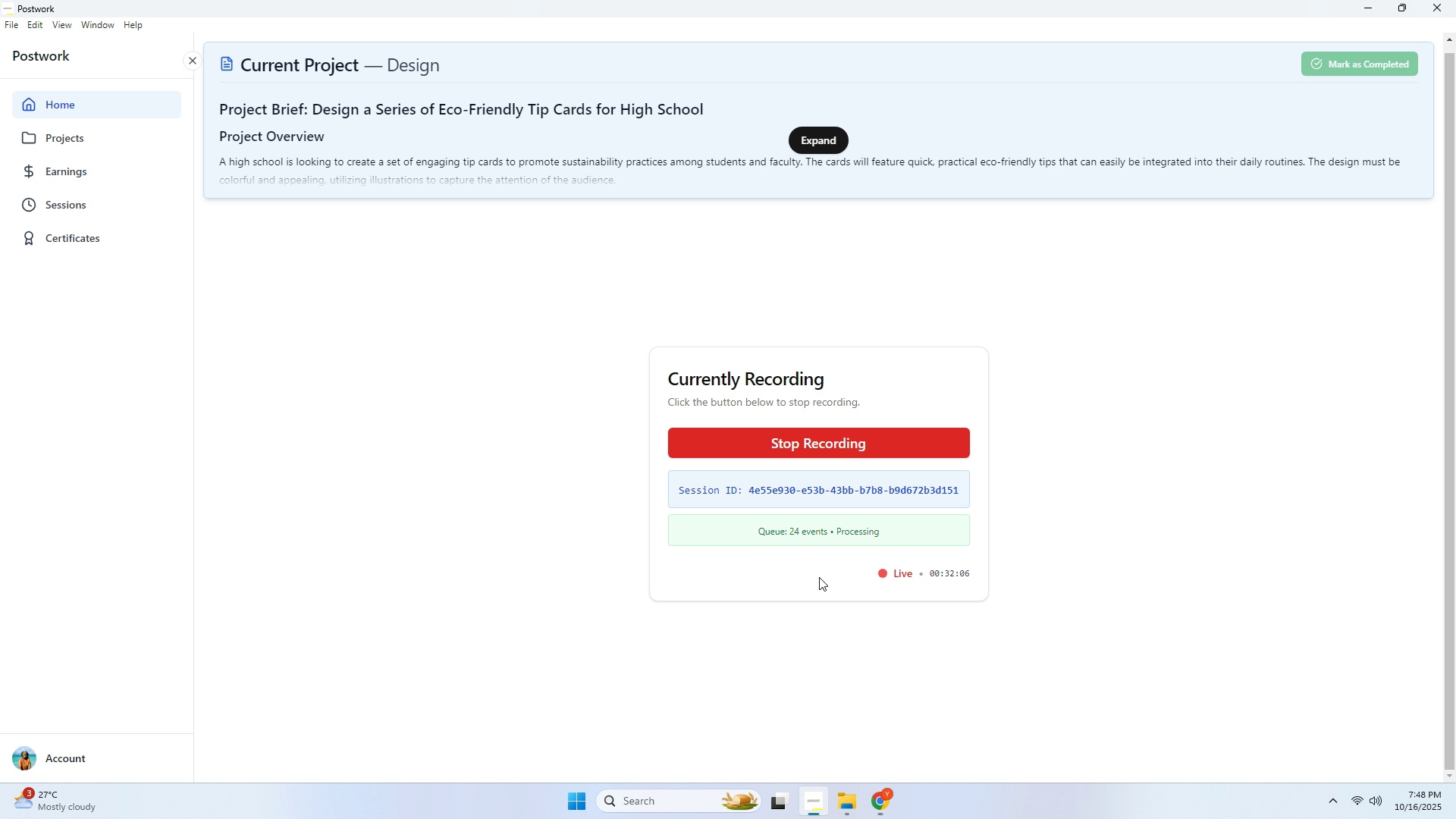 
key(Alt+AltLeft)
 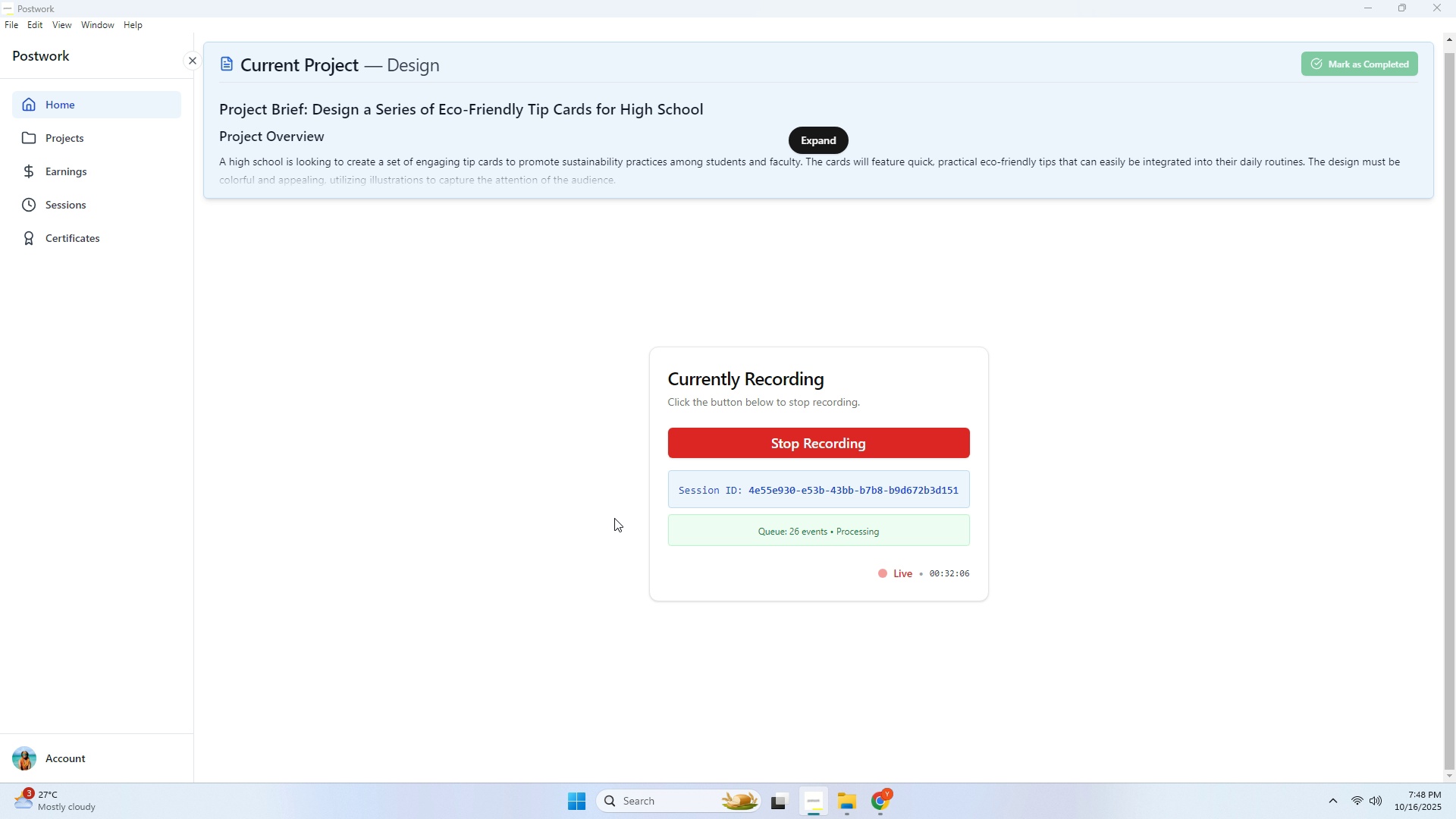 
key(Alt+Tab)
 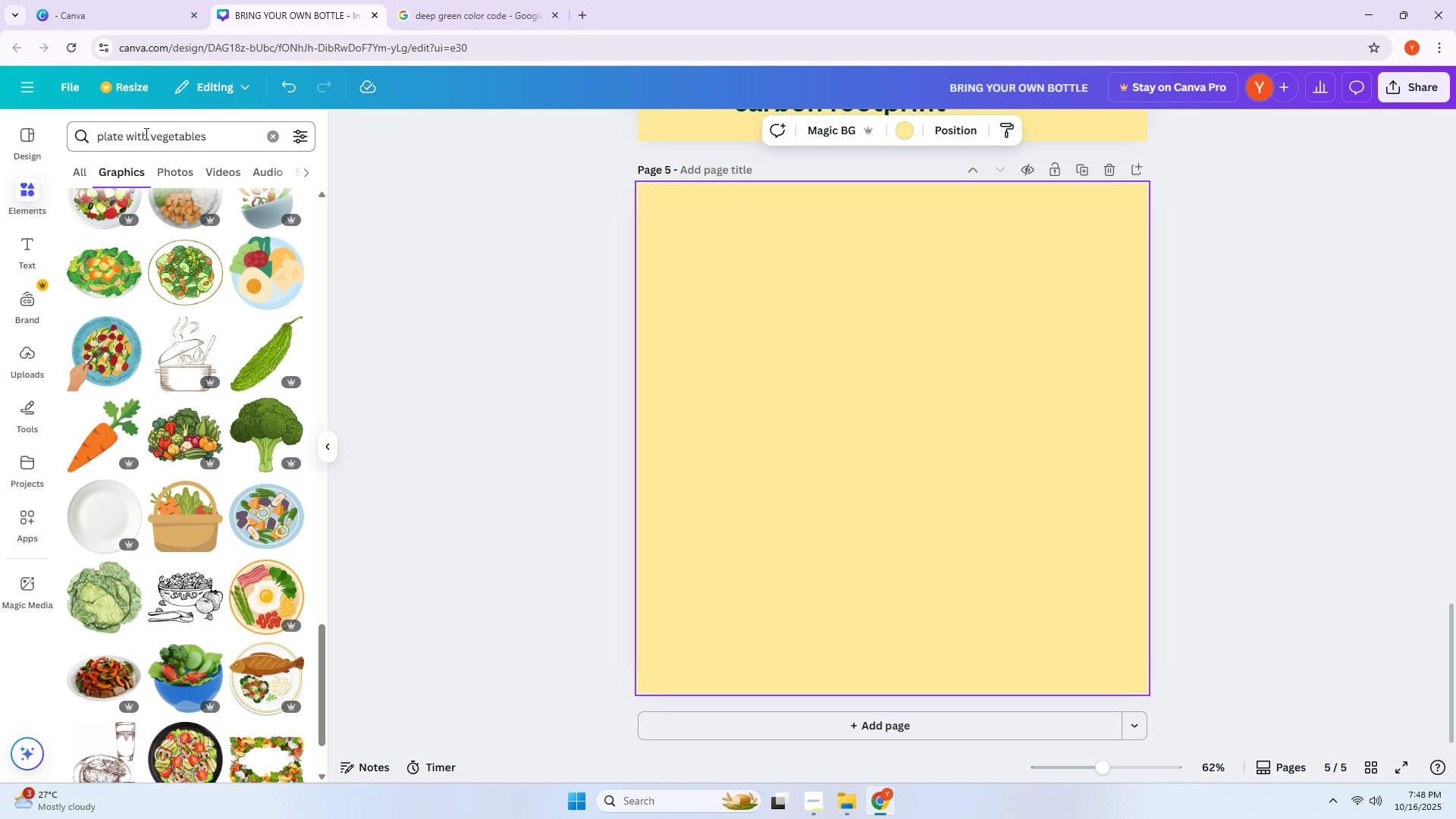 
scroll: coordinate [850, 287], scroll_direction: up, amount: 8.0
 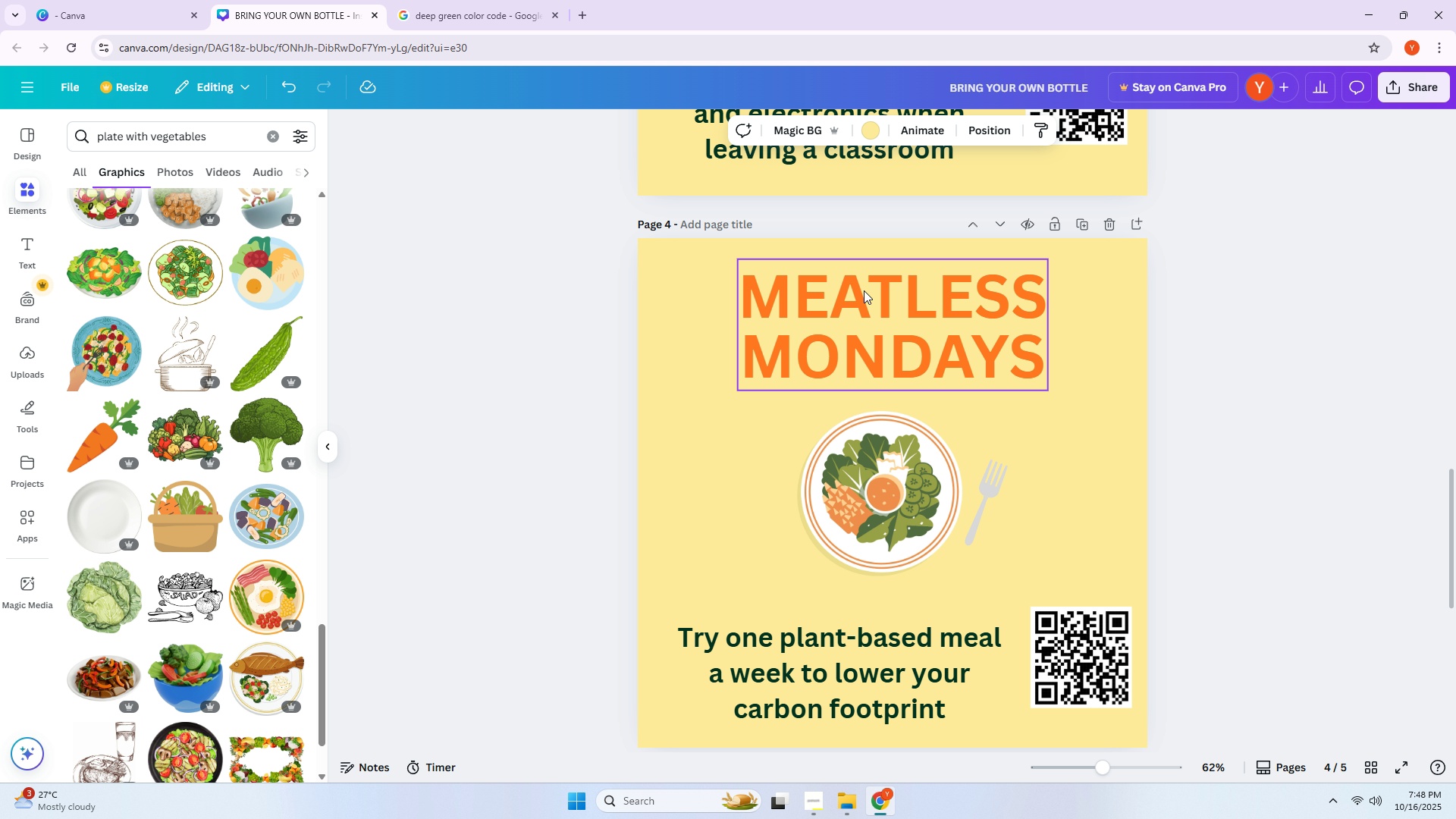 
left_click([864, 290])
 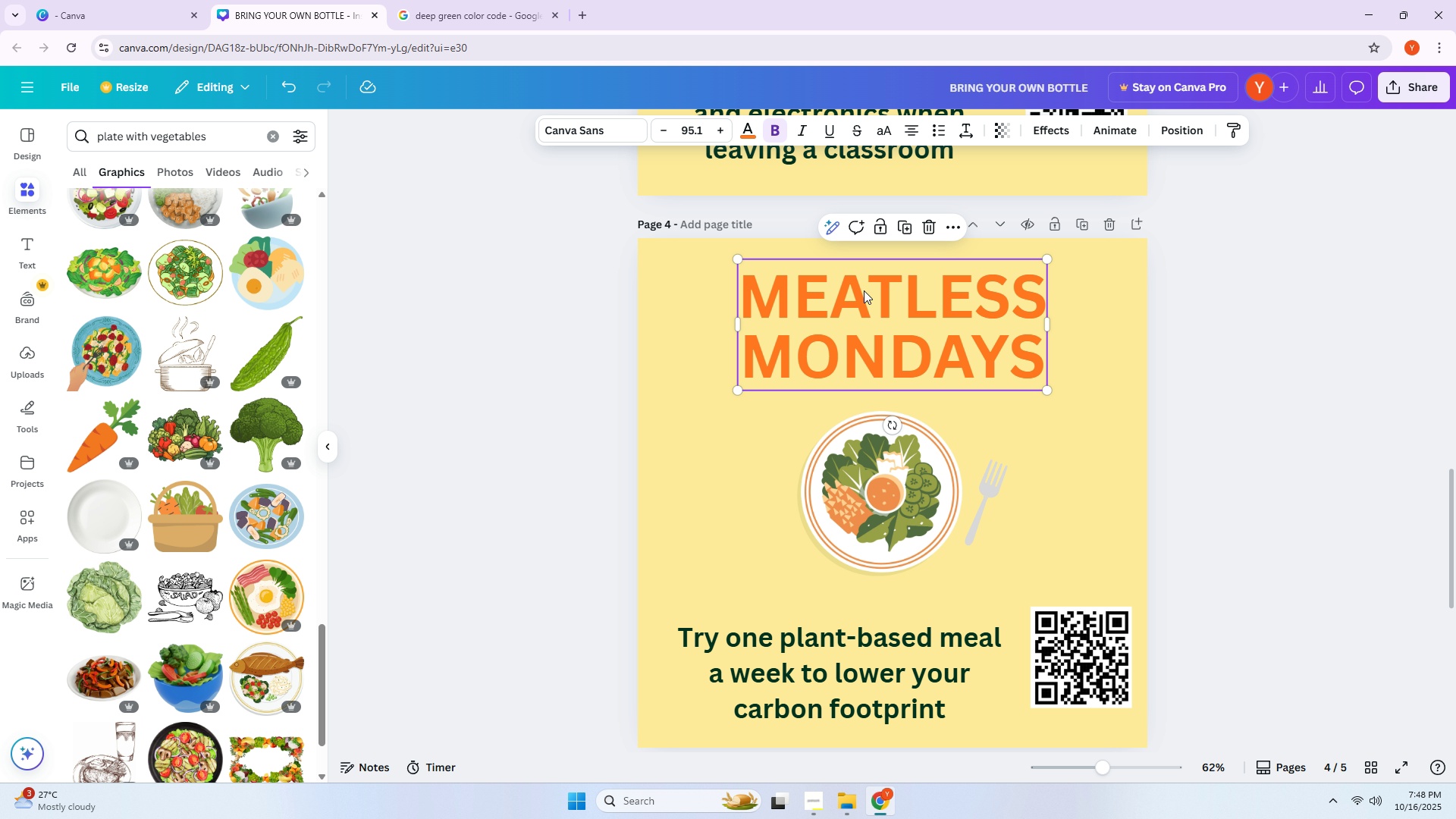 
hold_key(key=AltLeft, duration=0.42)
 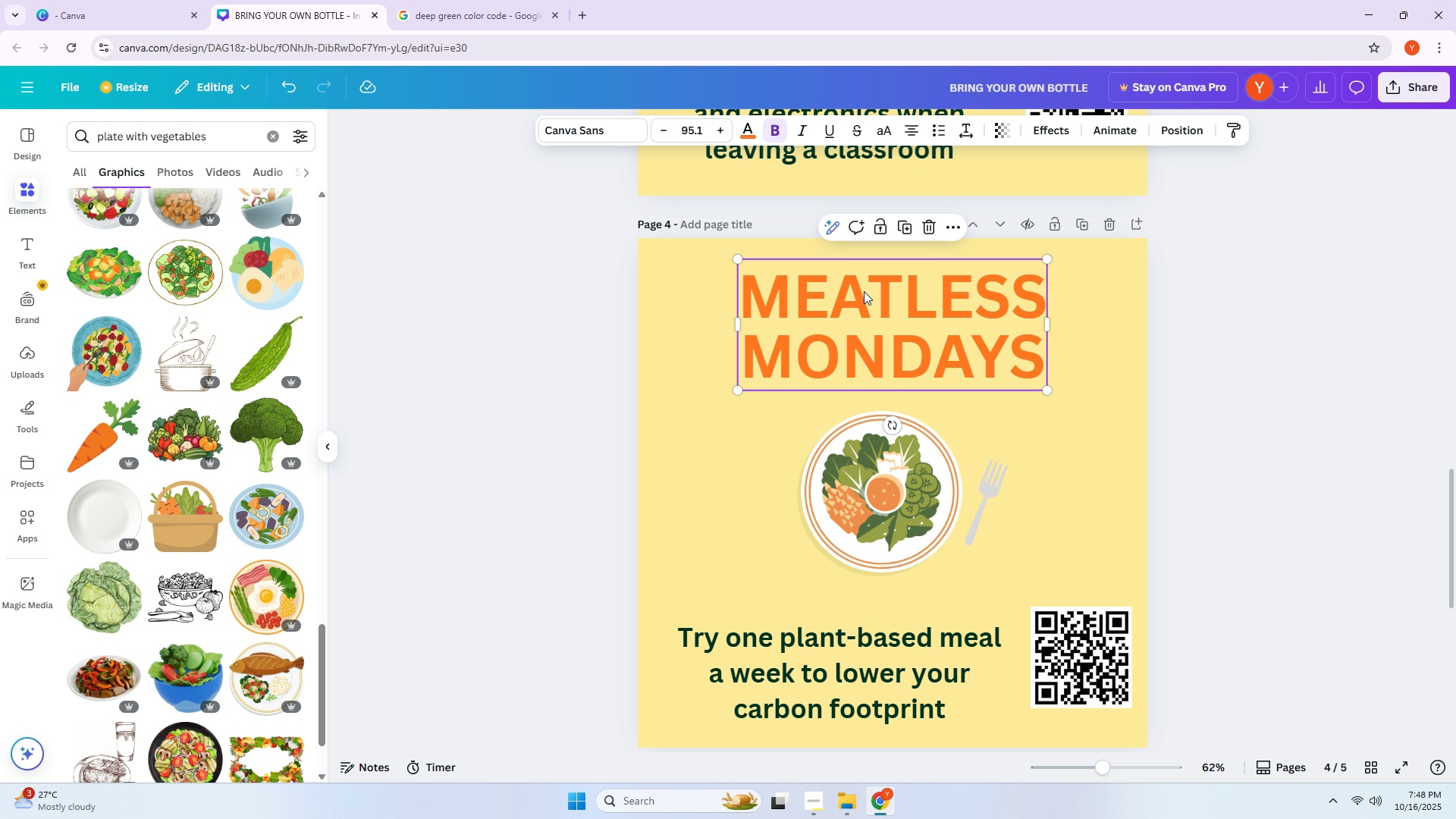 
scroll: coordinate [864, 291], scroll_direction: up, amount: 8.0
 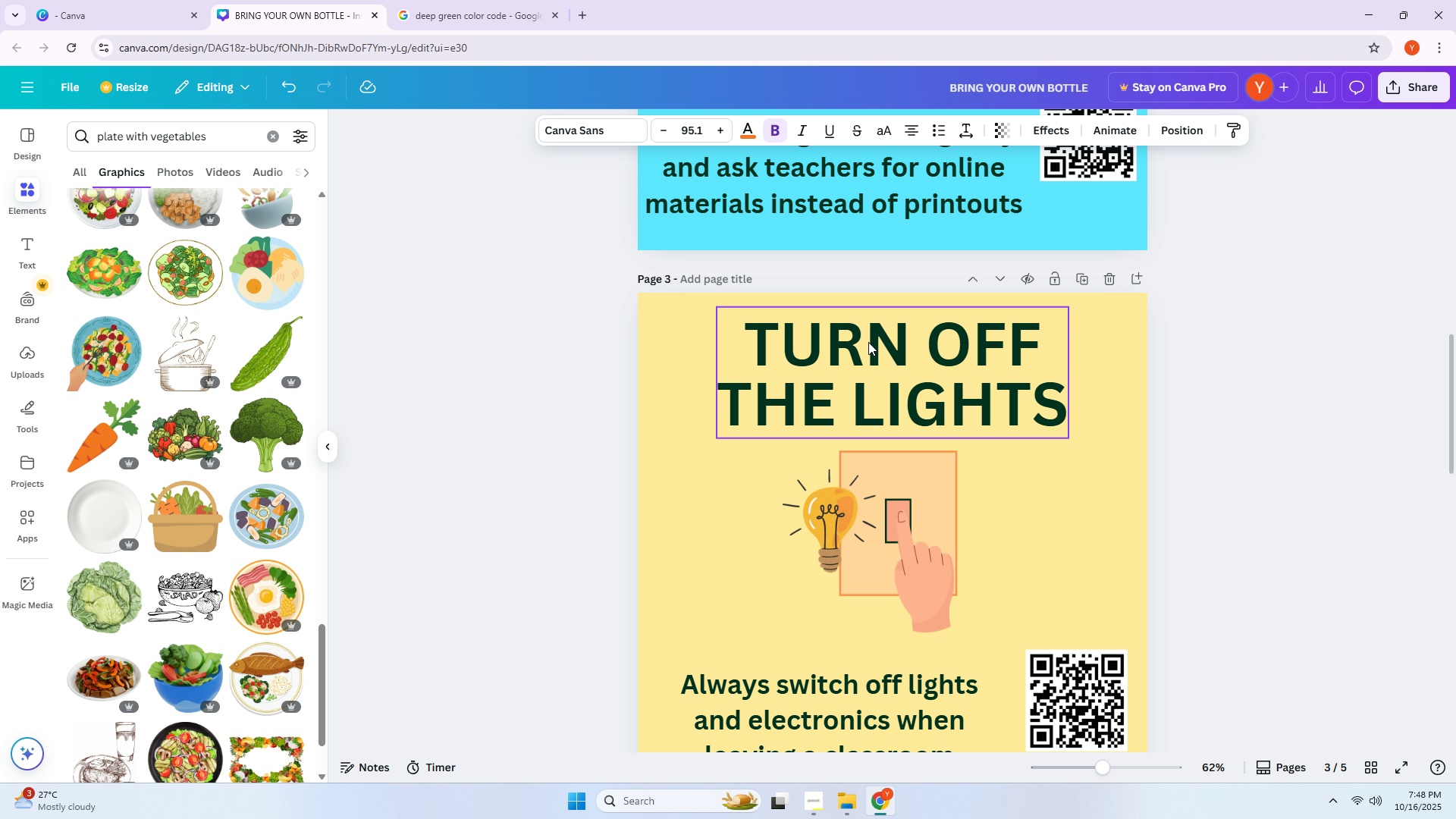 
left_click([868, 342])
 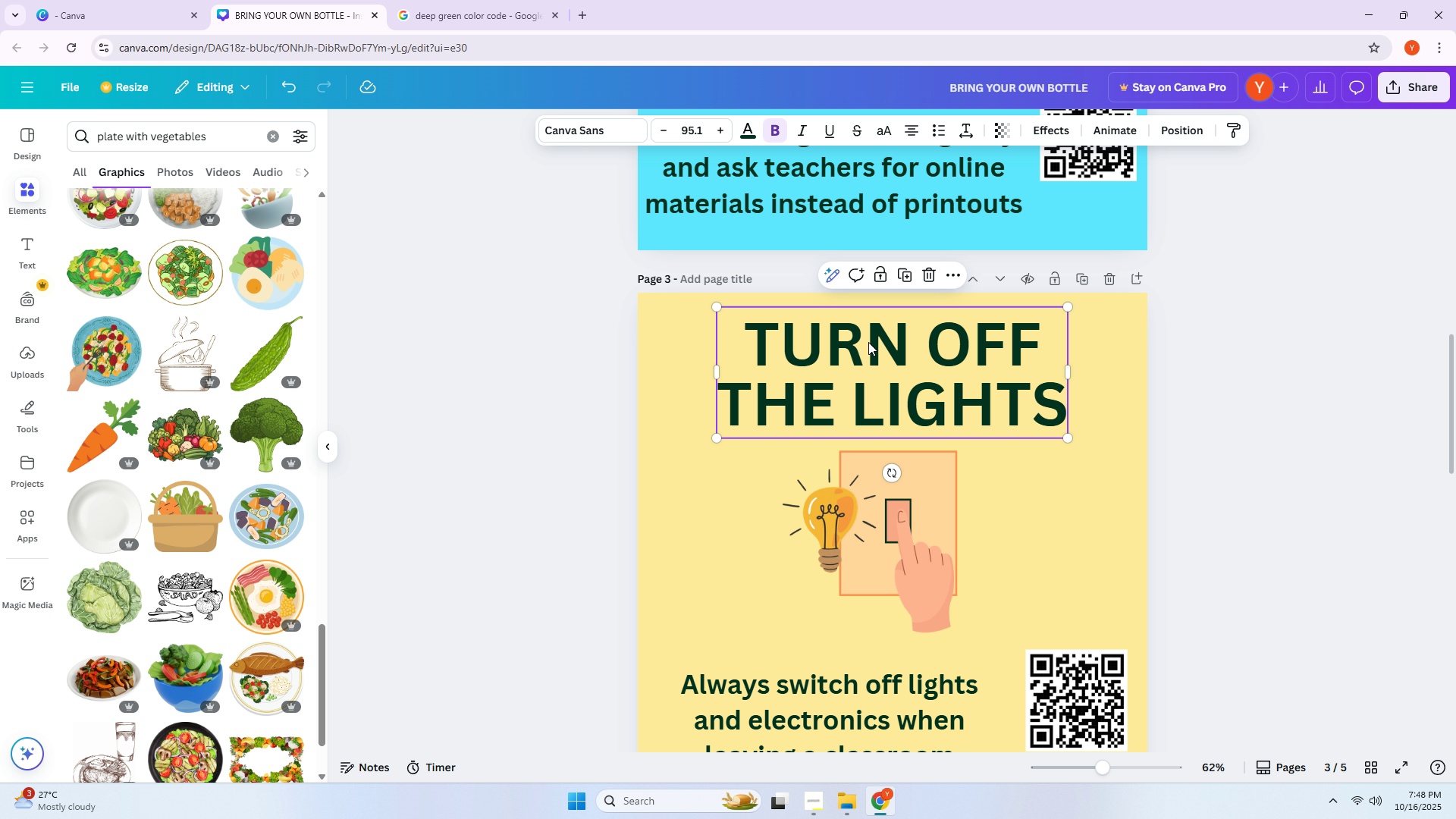 
hold_key(key=AltLeft, duration=1.52)
left_click_drag(start_coordinate=[868, 342], to_coordinate=[872, 472])
 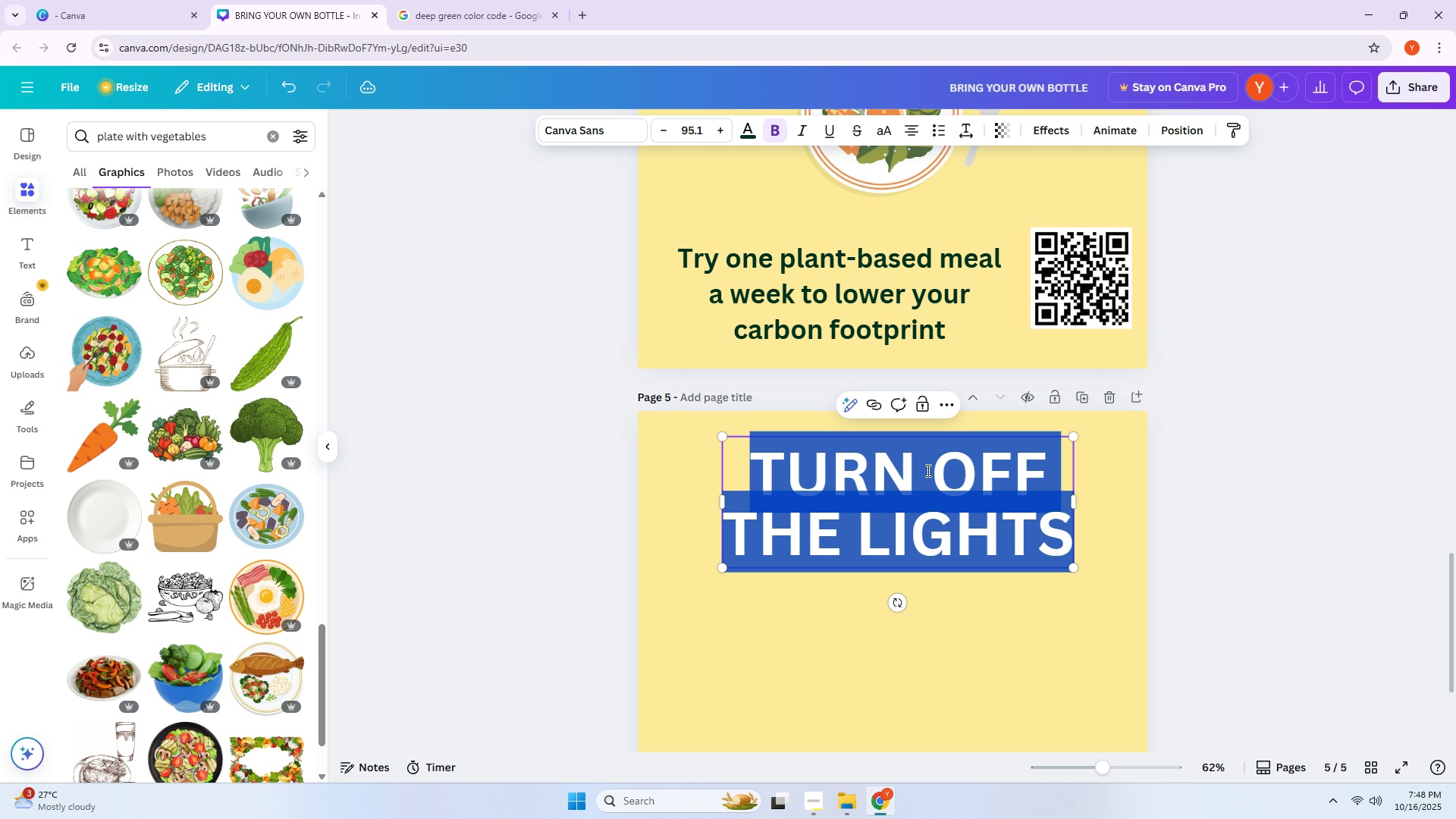 
scroll: coordinate [859, 527], scroll_direction: down, amount: 13.0
 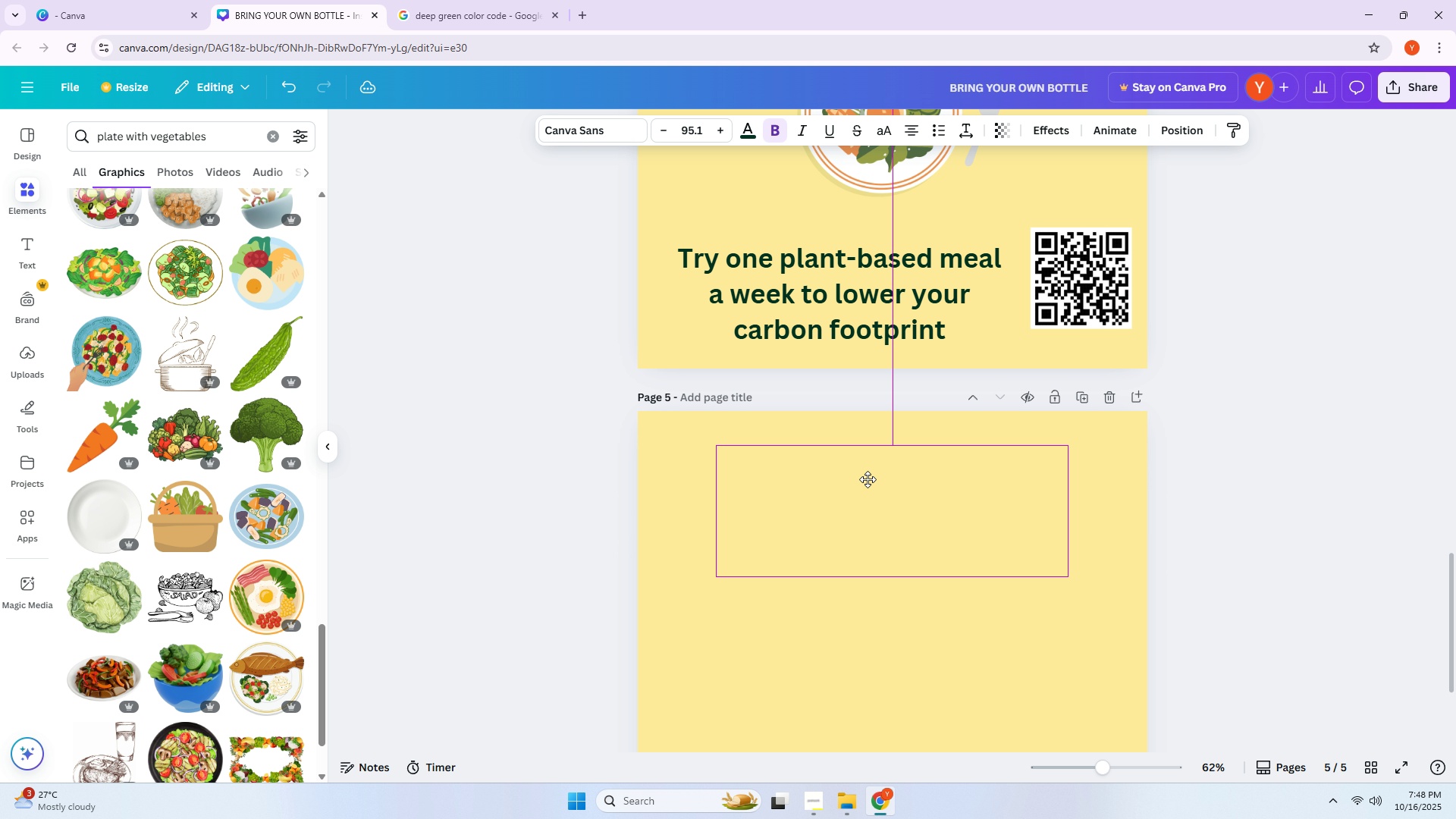 
hold_key(key=AltLeft, duration=0.88)
 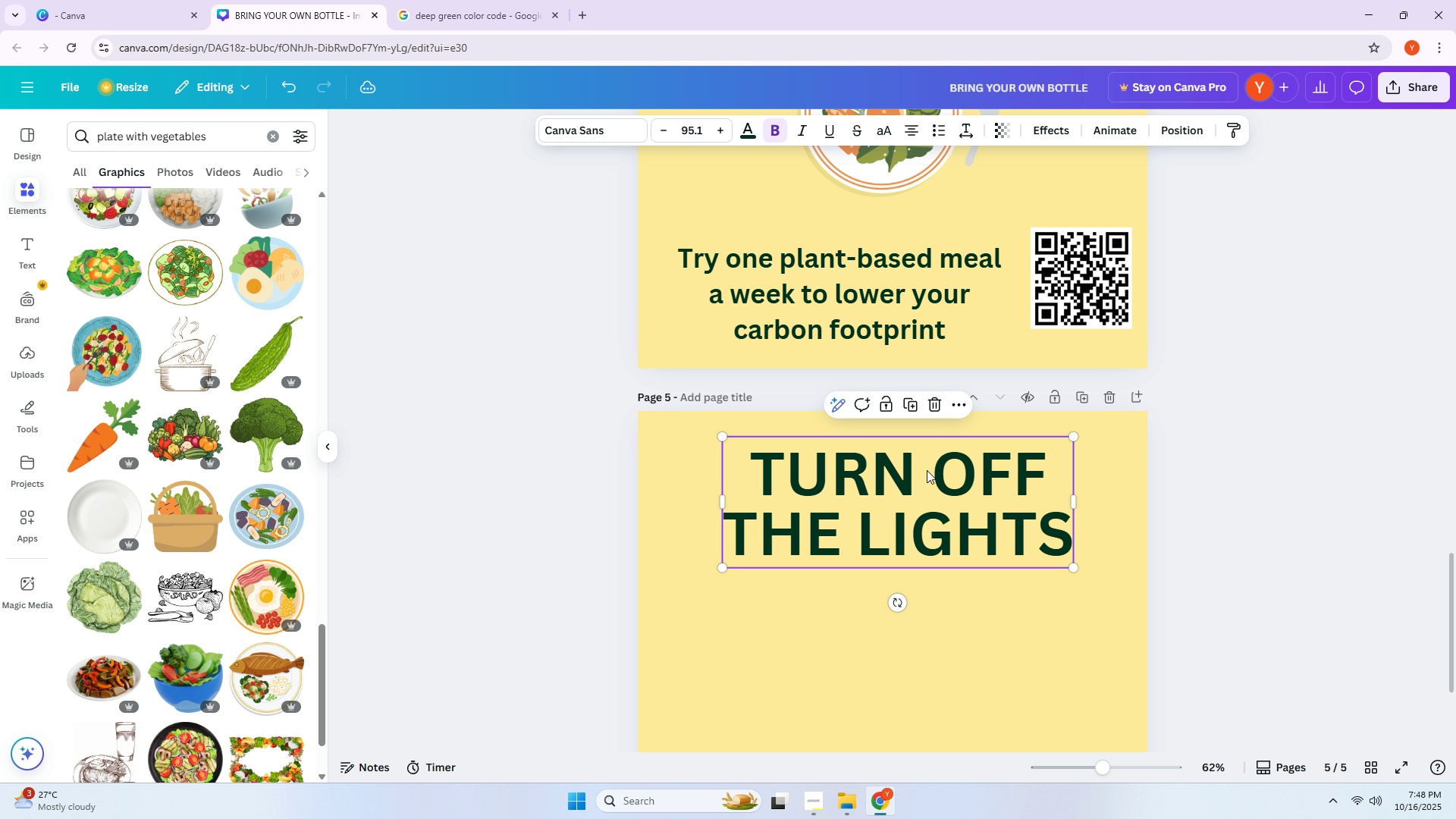 
double_click([927, 470])
 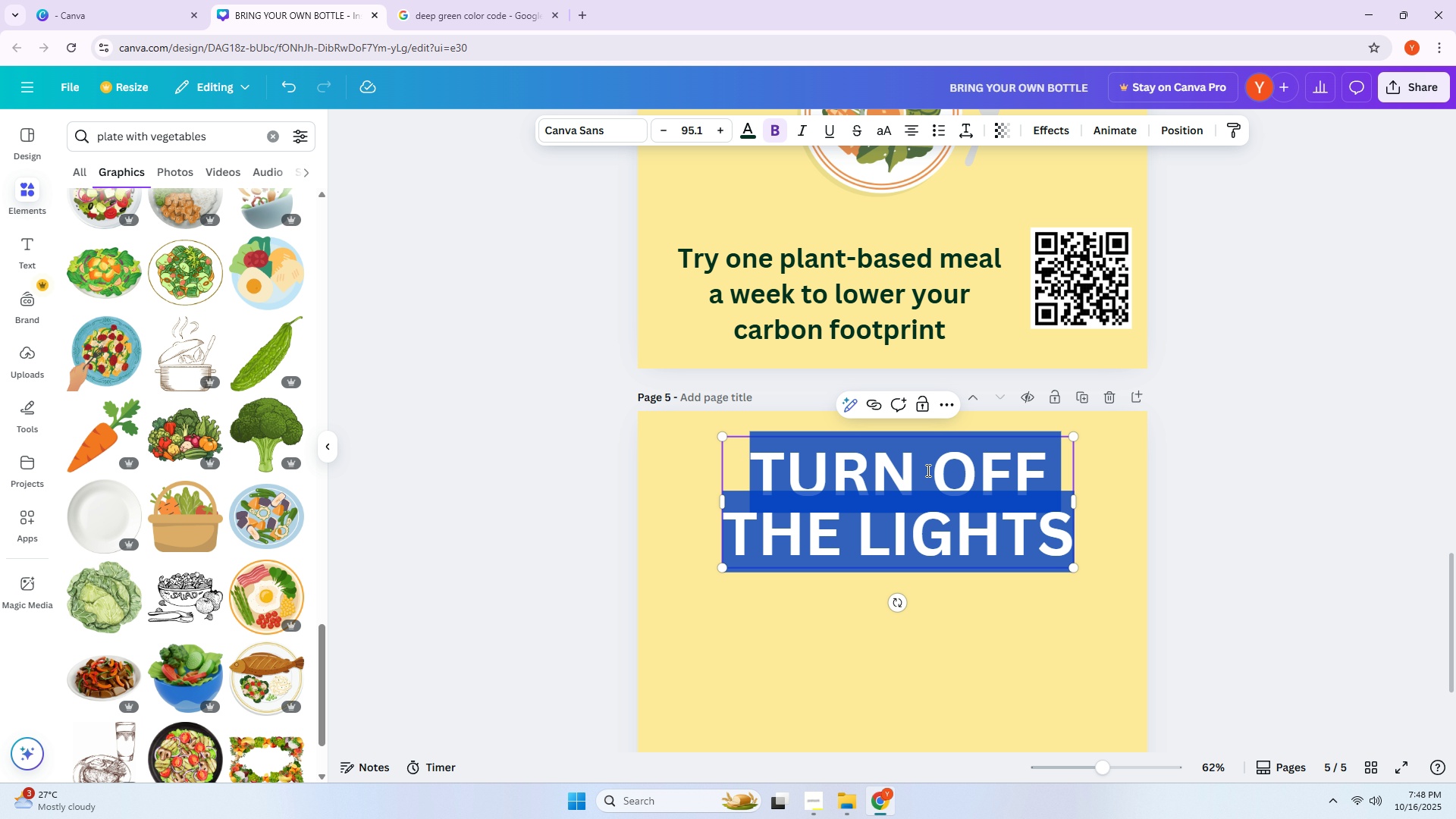 
type(rec)
key(Backspace)
key(Backspace)
key(Backspace)
type(RECYU)
key(Backspace)
type(CLE )
key(Backspace)
 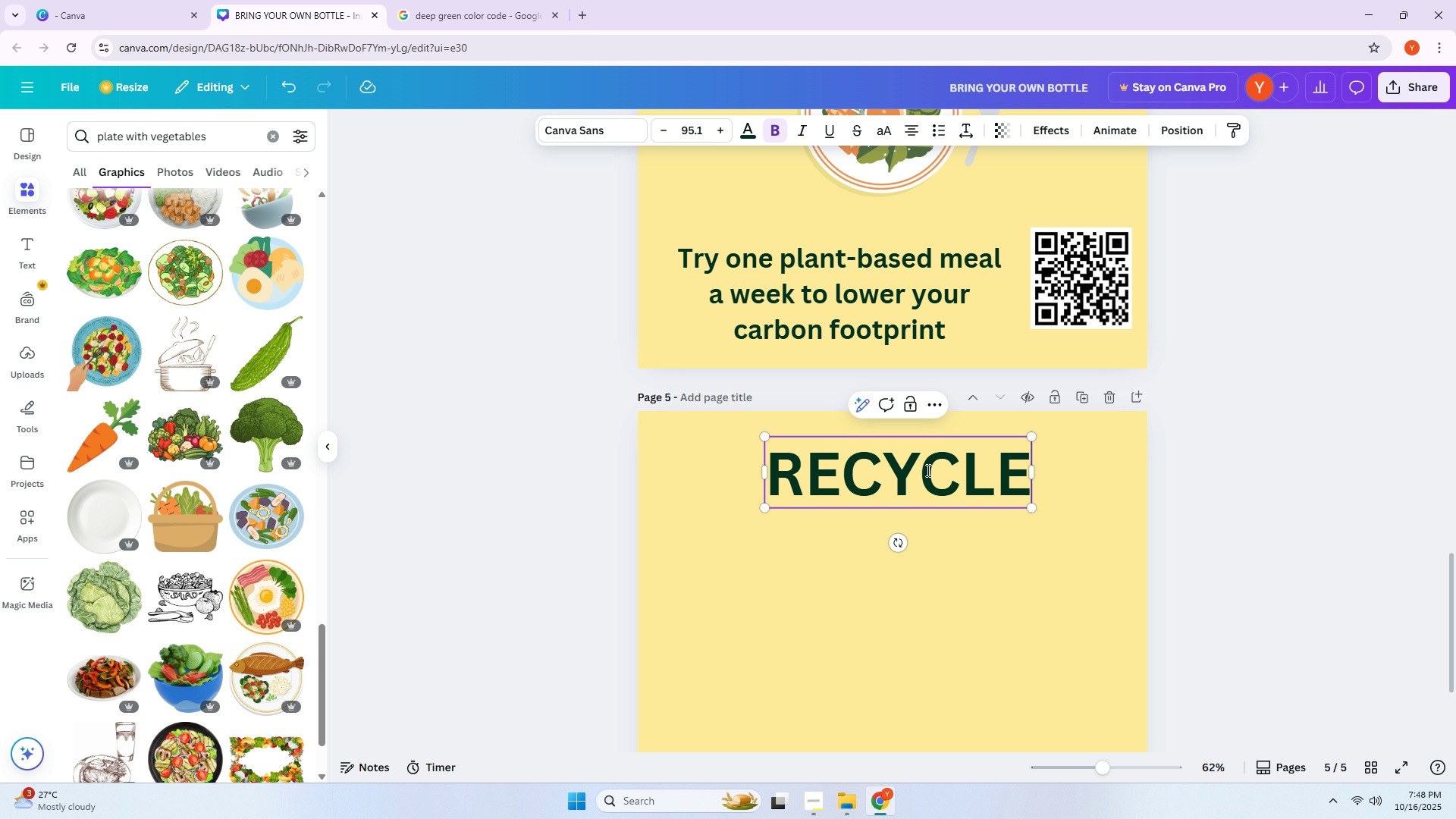 
key(Enter)
 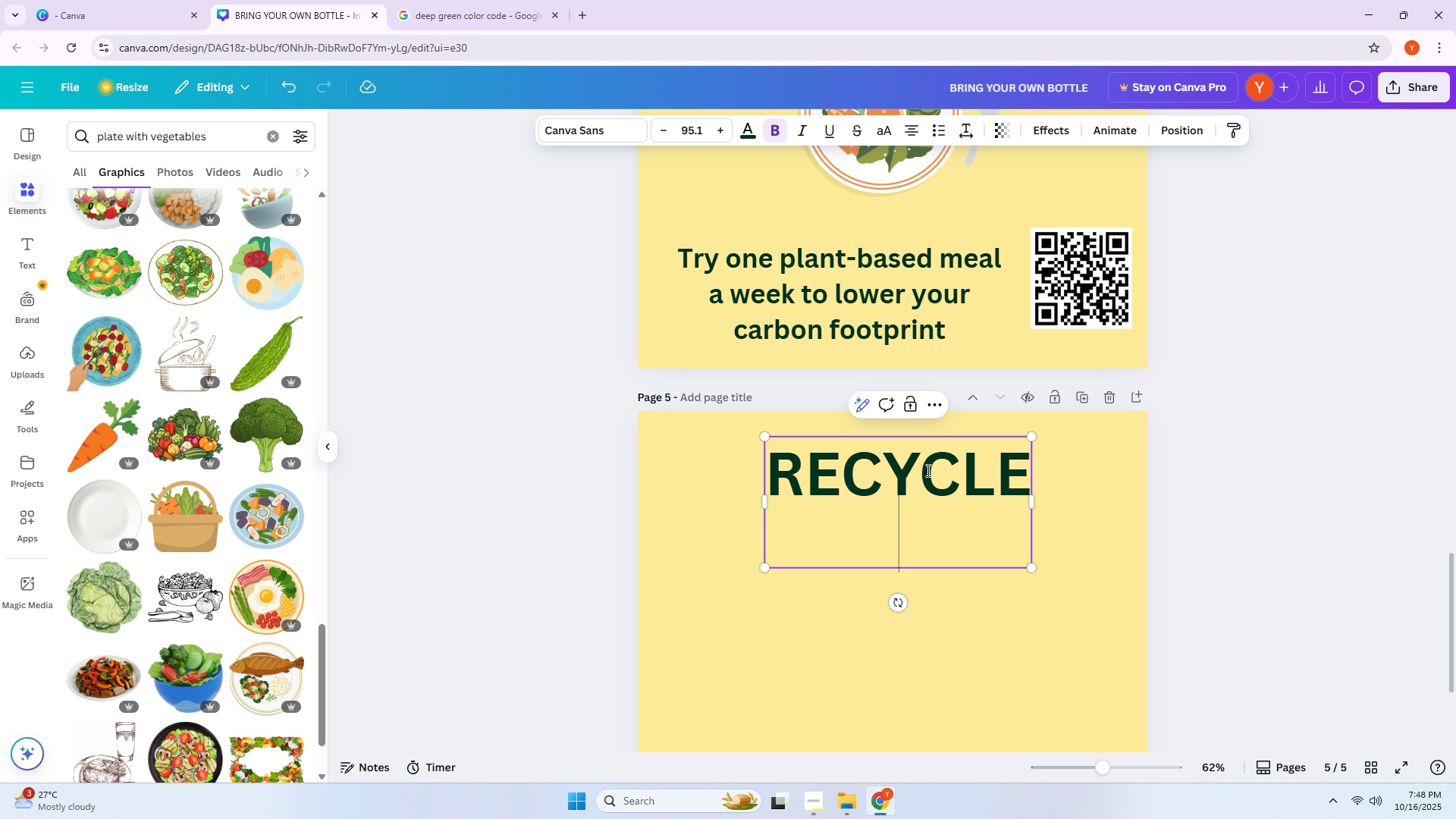 
type(SMART)
 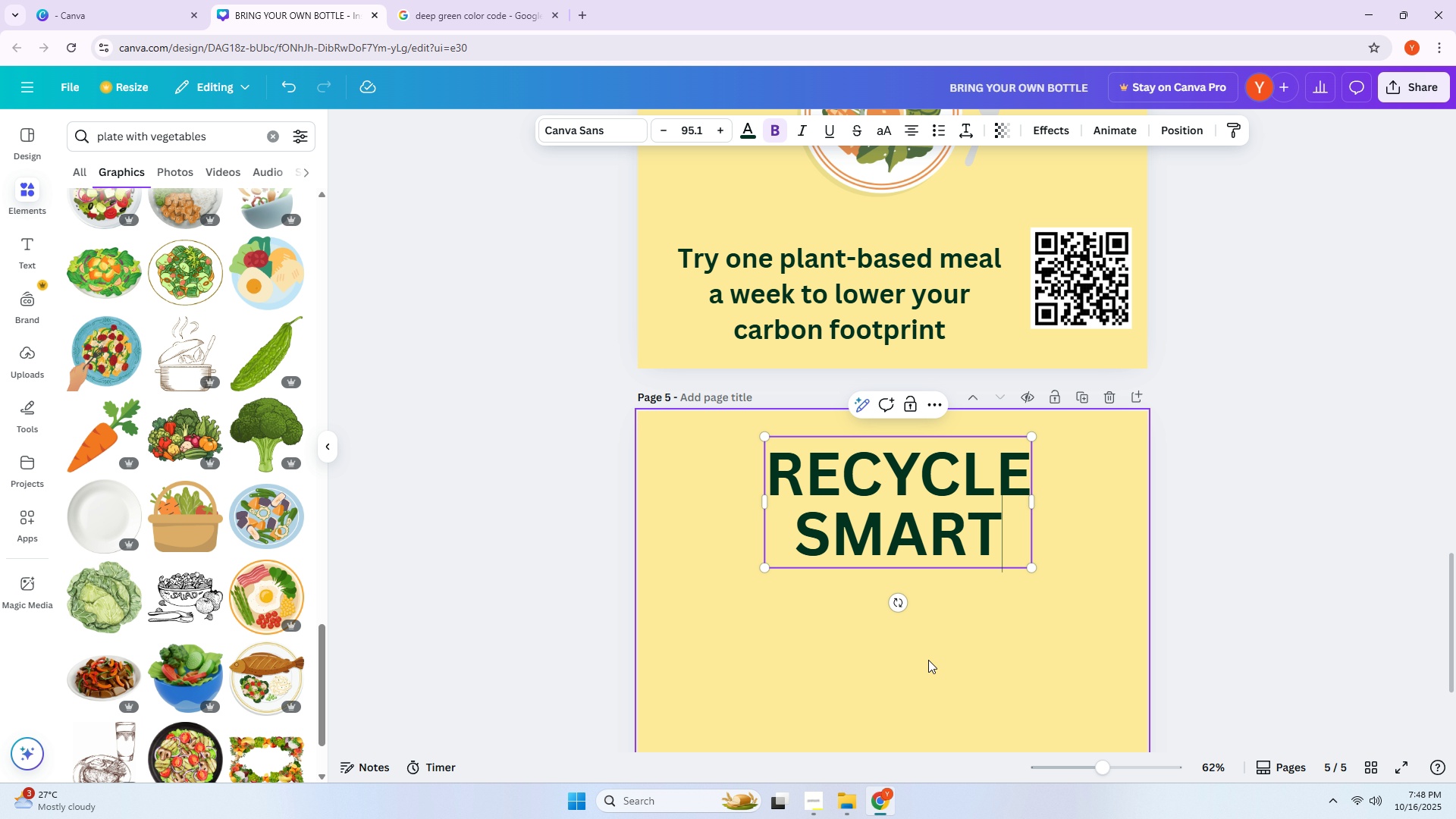 
left_click([928, 660])
 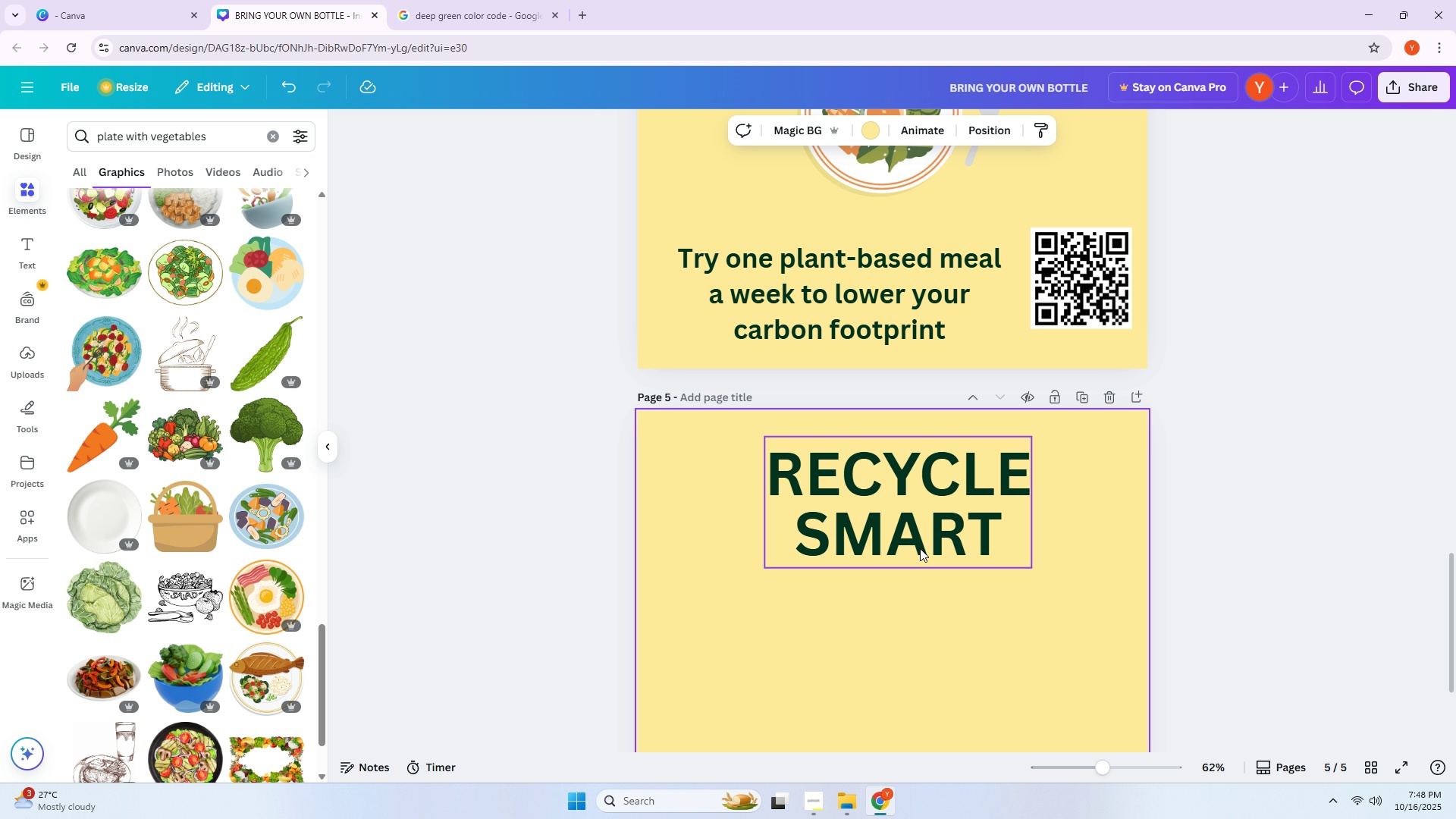 
left_click_drag(start_coordinate=[920, 546], to_coordinate=[908, 539])
 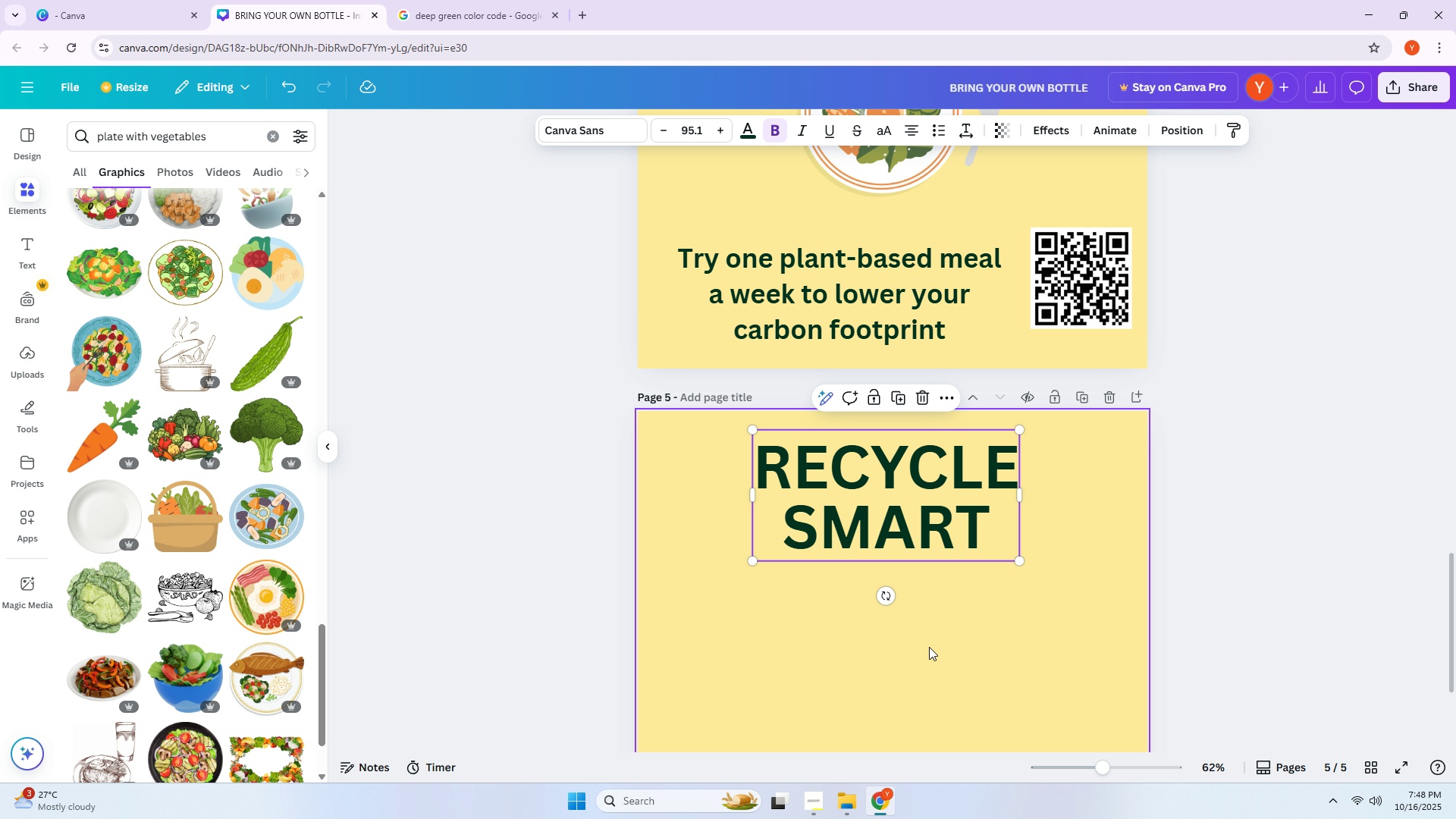 
left_click([929, 647])
 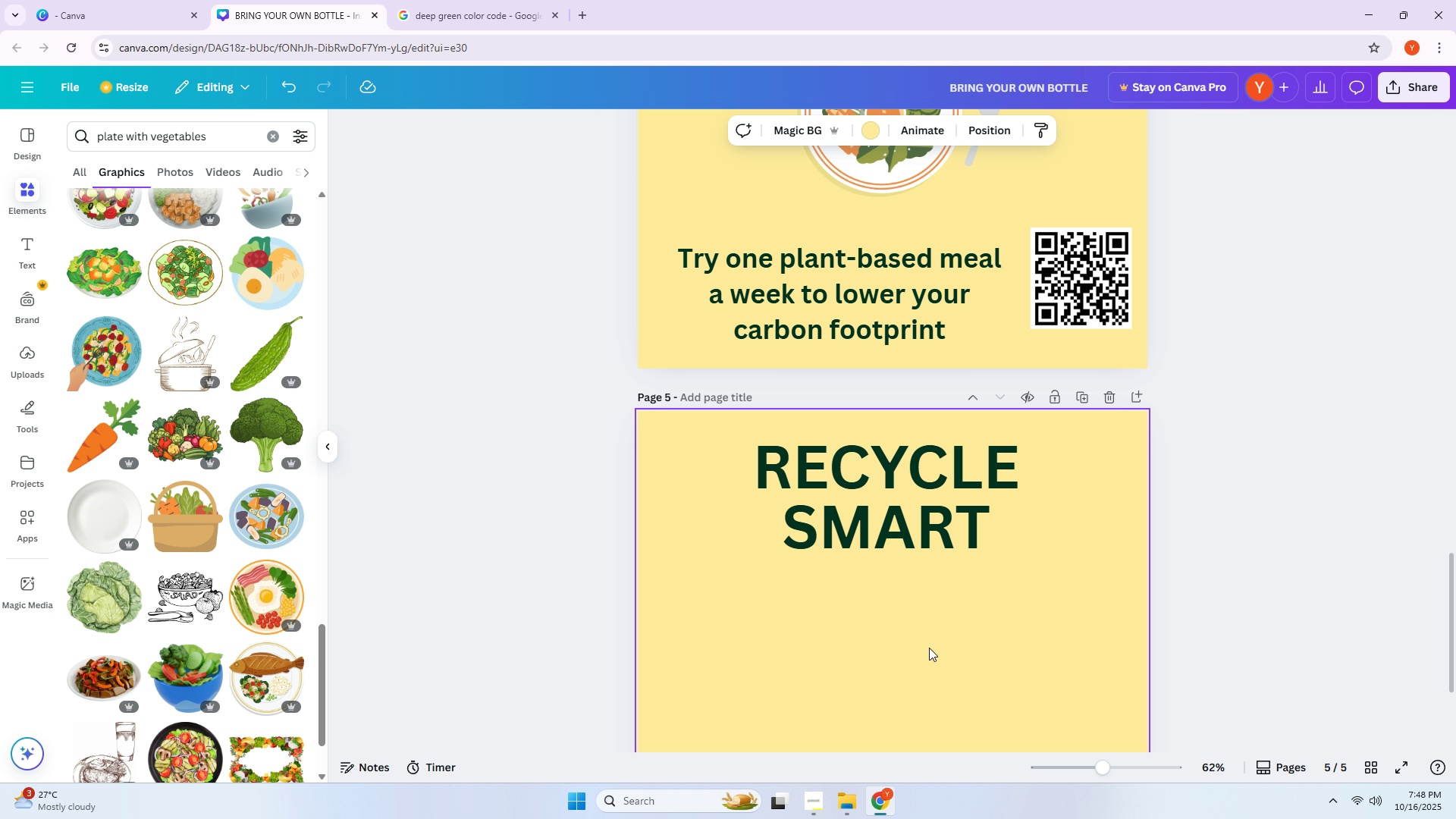 
scroll: coordinate [950, 507], scroll_direction: down, amount: 4.0
 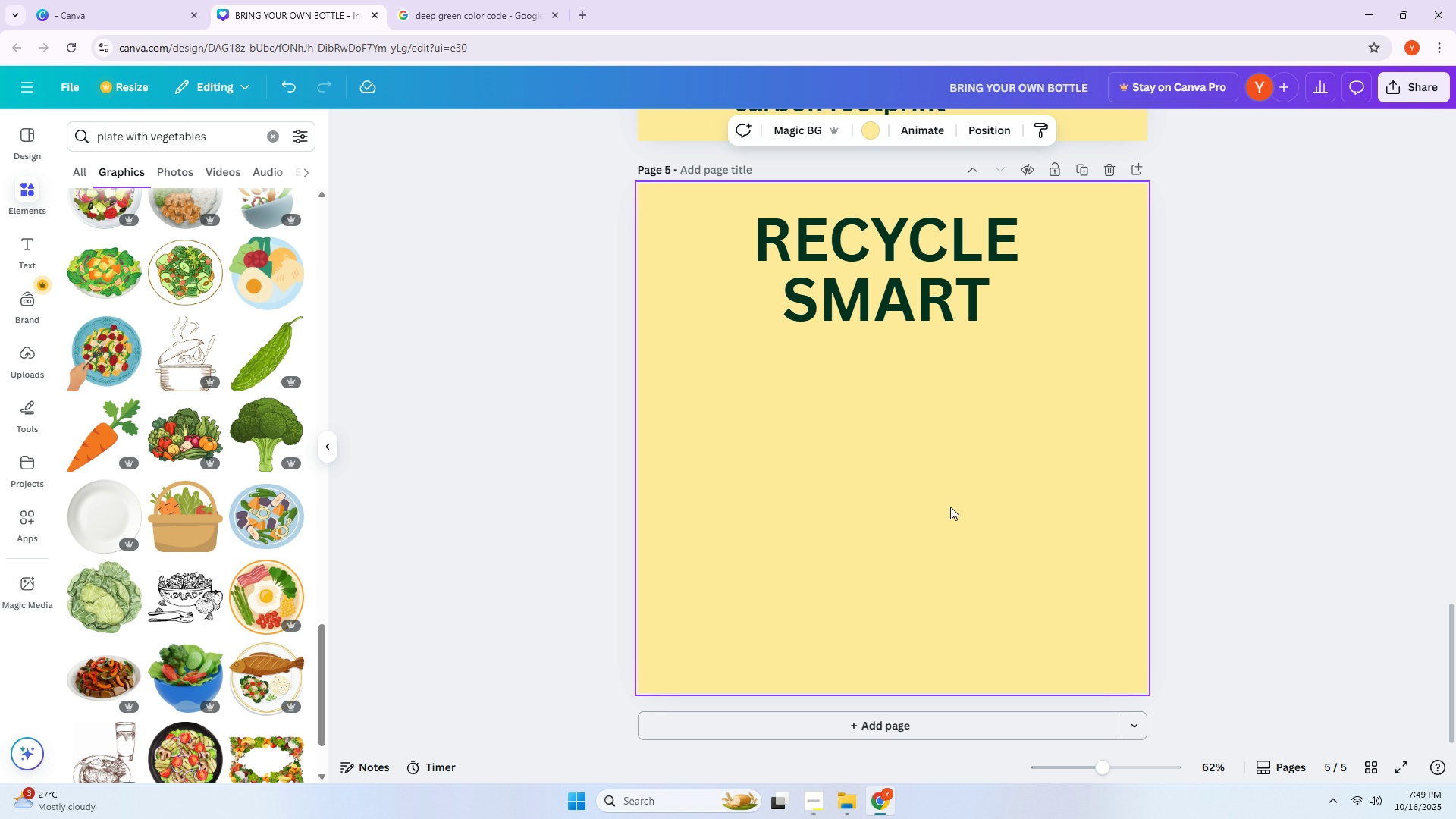 
scroll: coordinate [949, 507], scroll_direction: up, amount: 1.0
 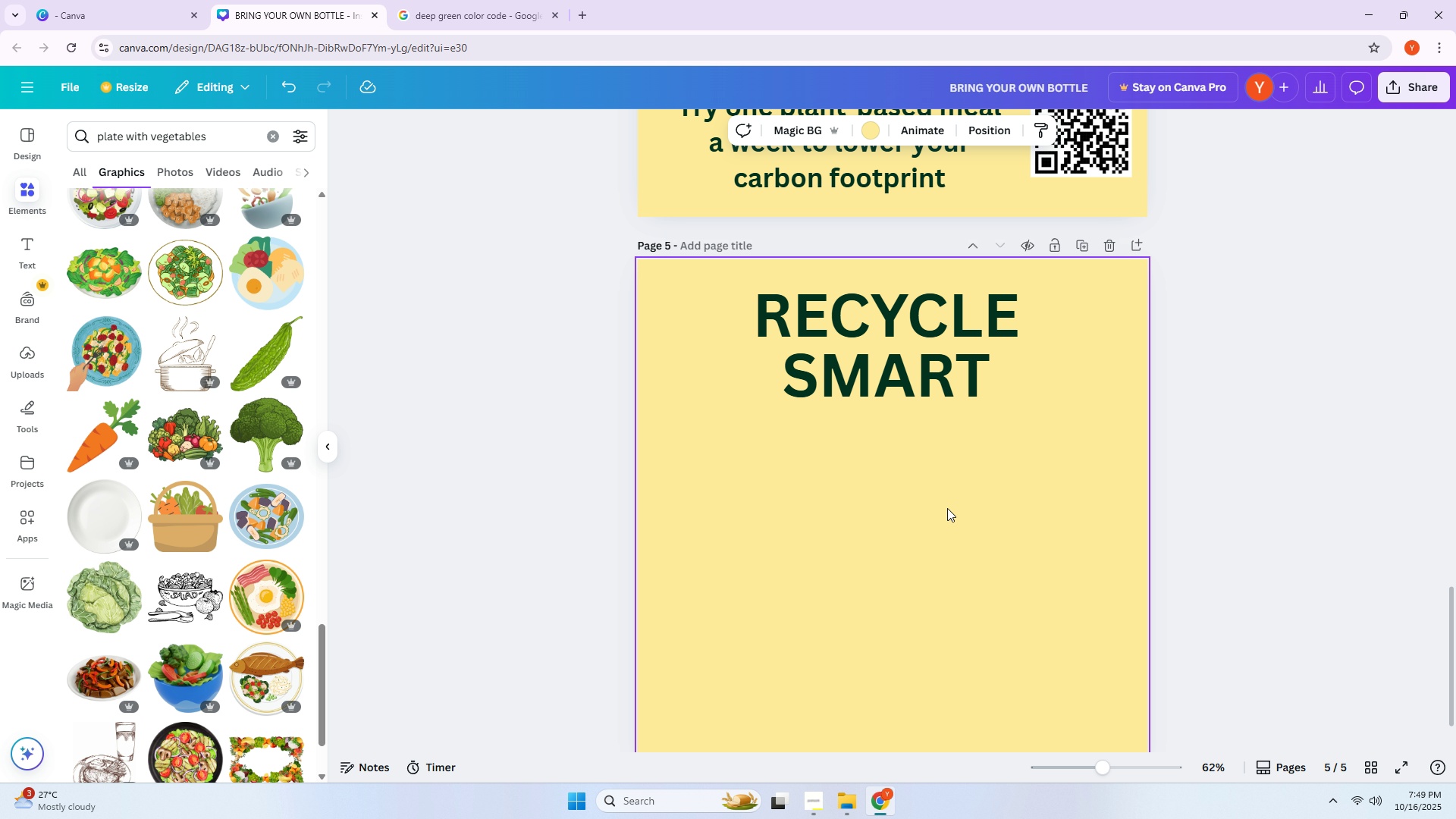 
scroll: coordinate [946, 509], scroll_direction: down, amount: 1.0
 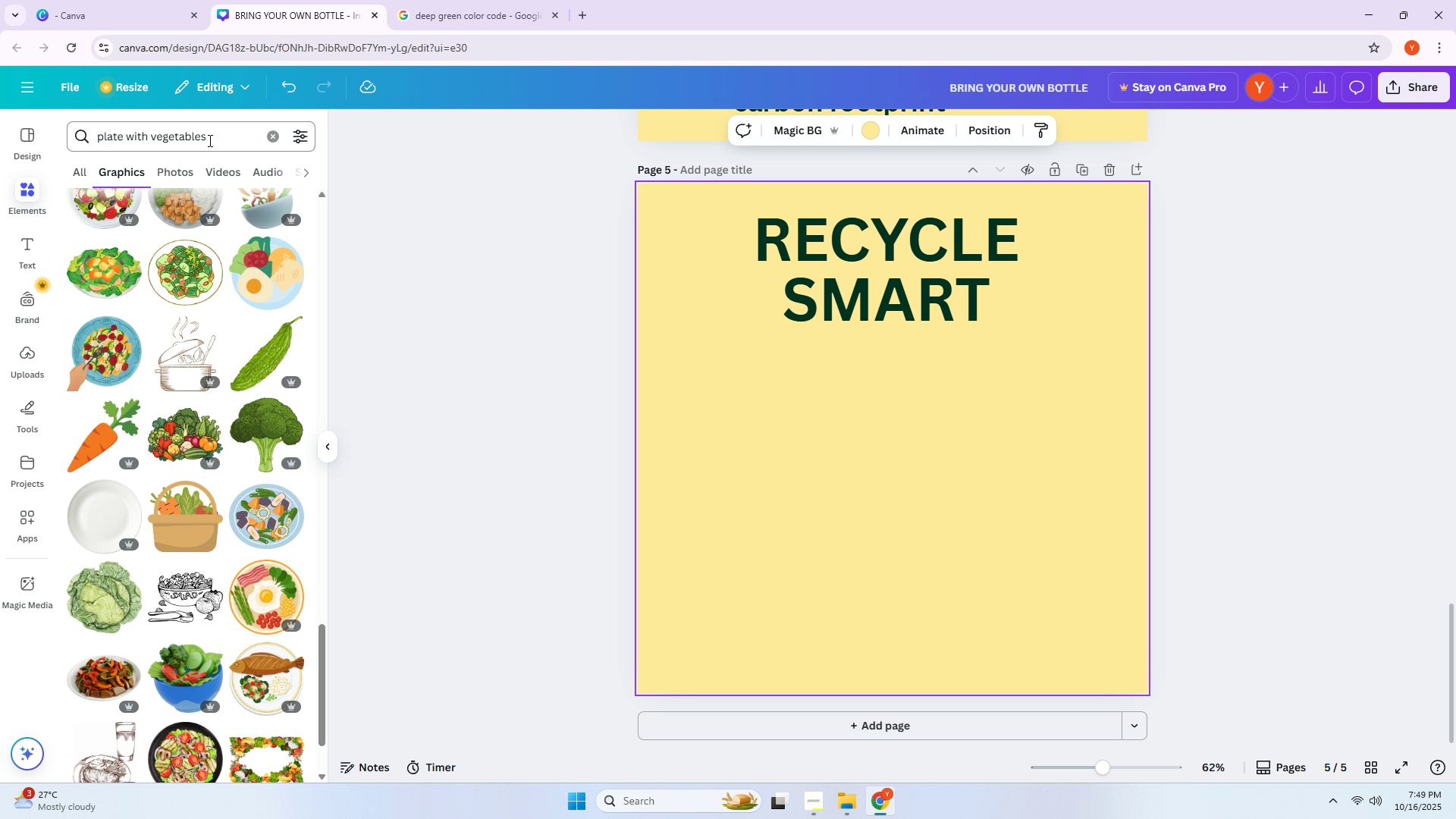 
double_click([209, 140])
 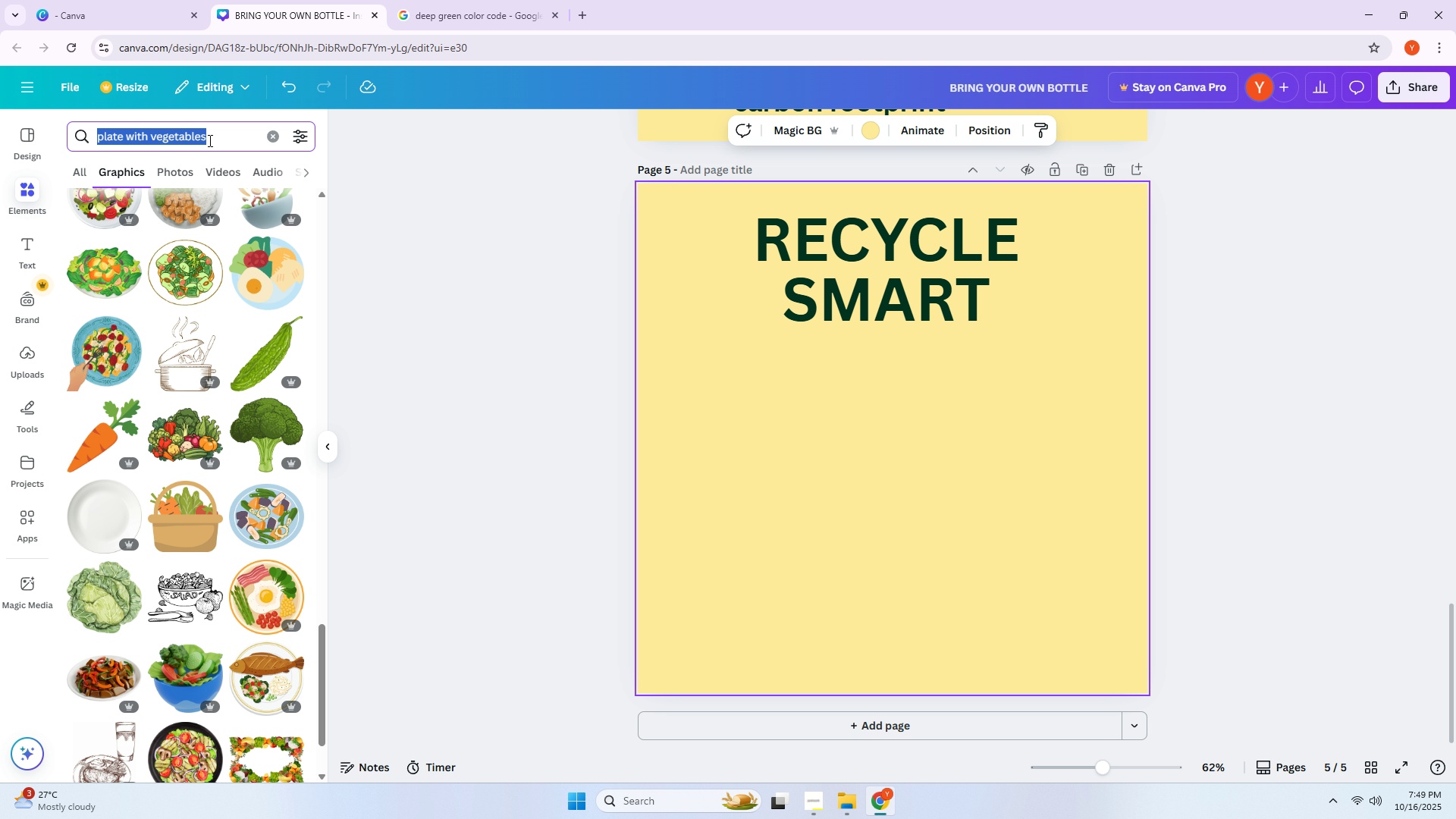 
triple_click([209, 140])
 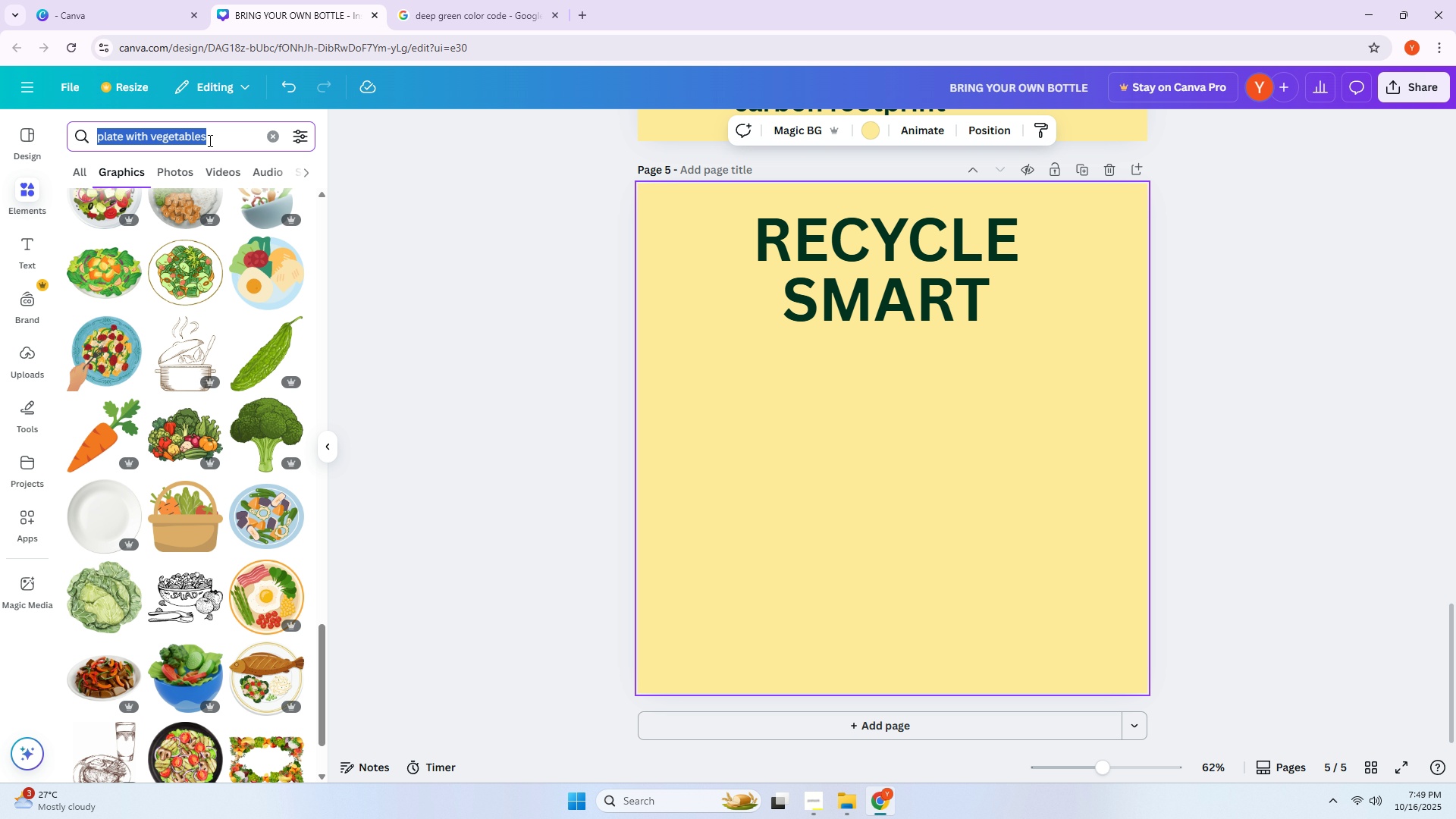 
type(RECU)
key(Backspace)
type(YC)
 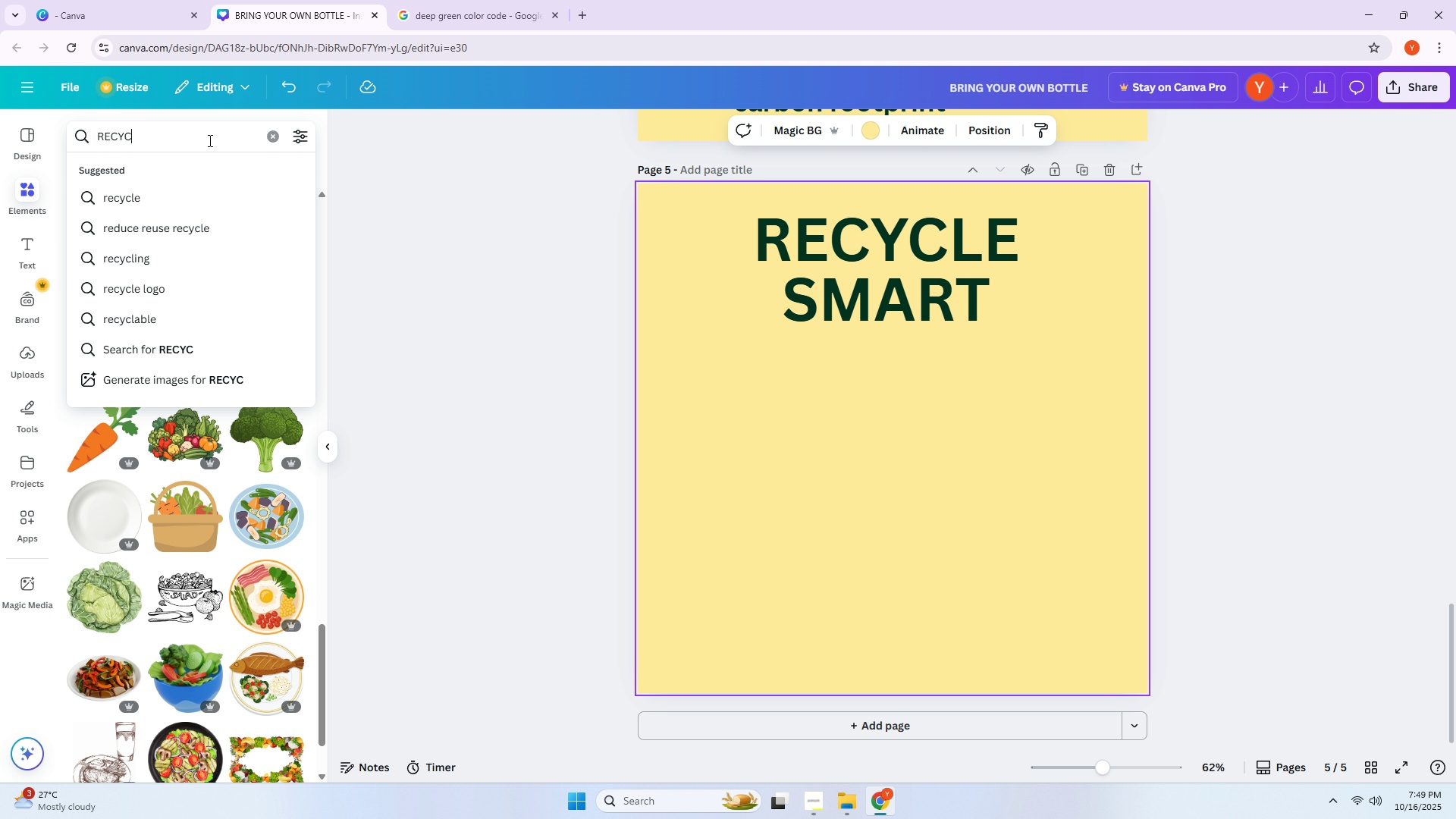 
key(ArrowDown)
 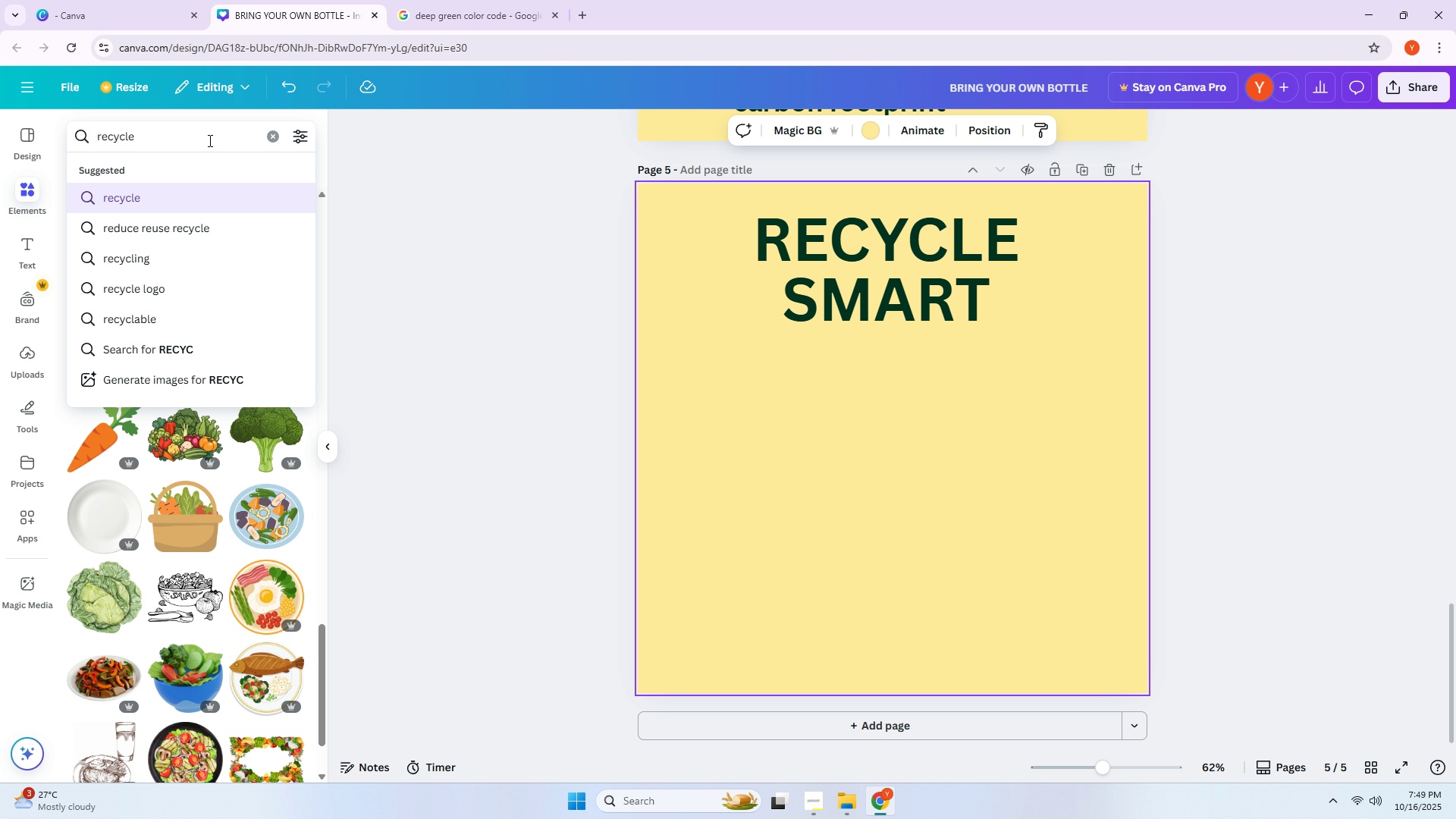 
type( TRASH CAN)
 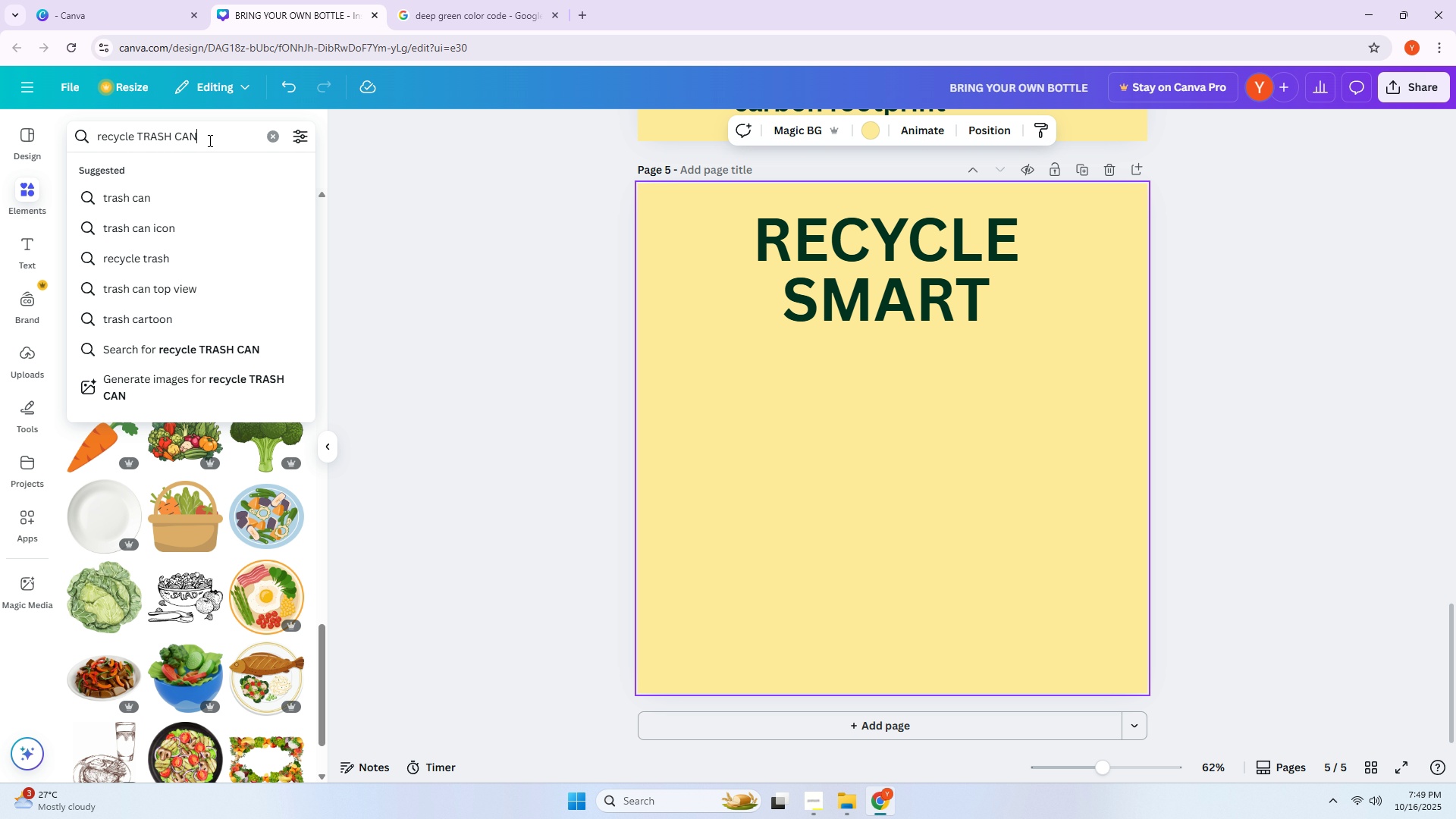 
key(Enter)
 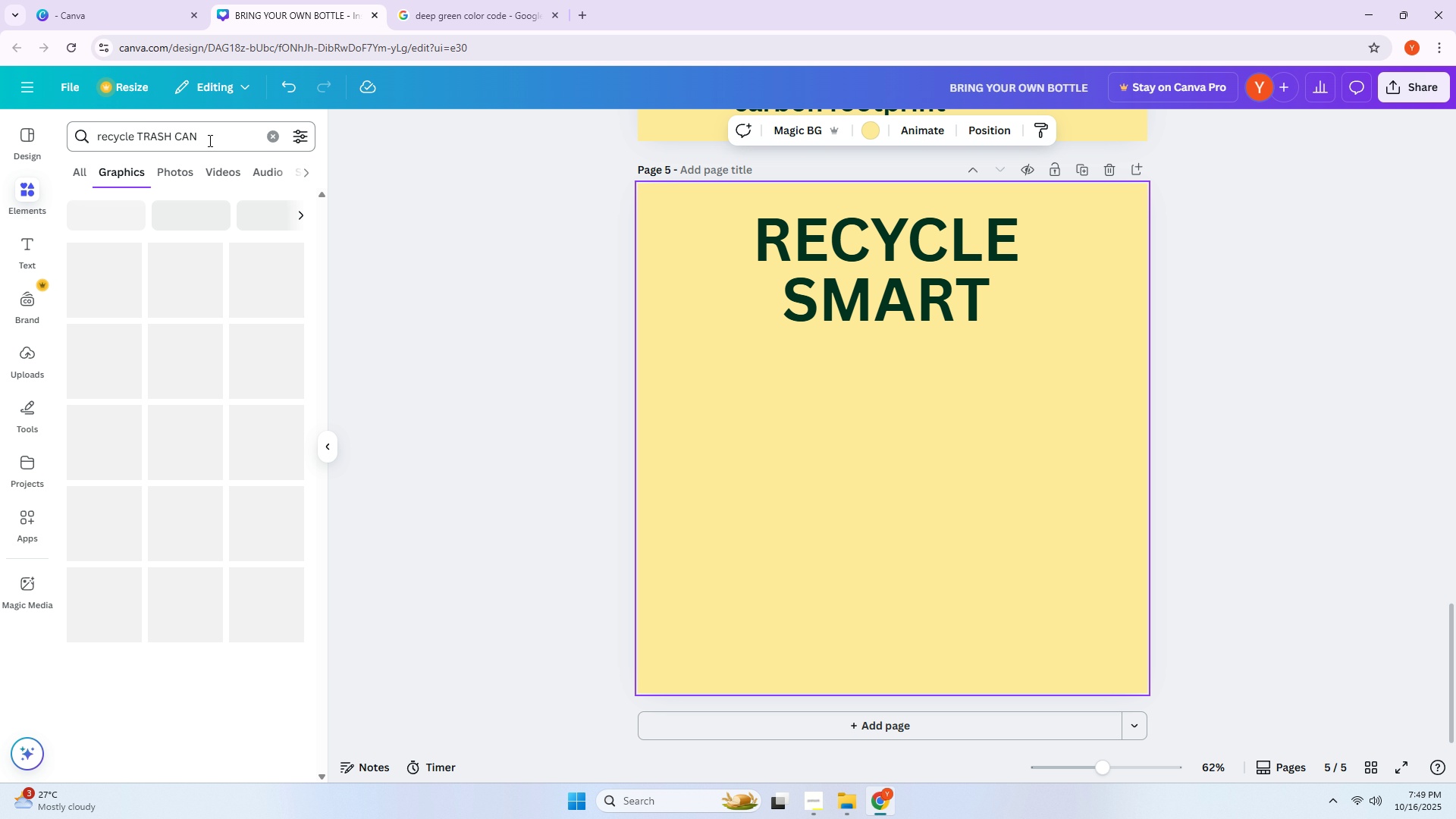 
key(CapsLock)
 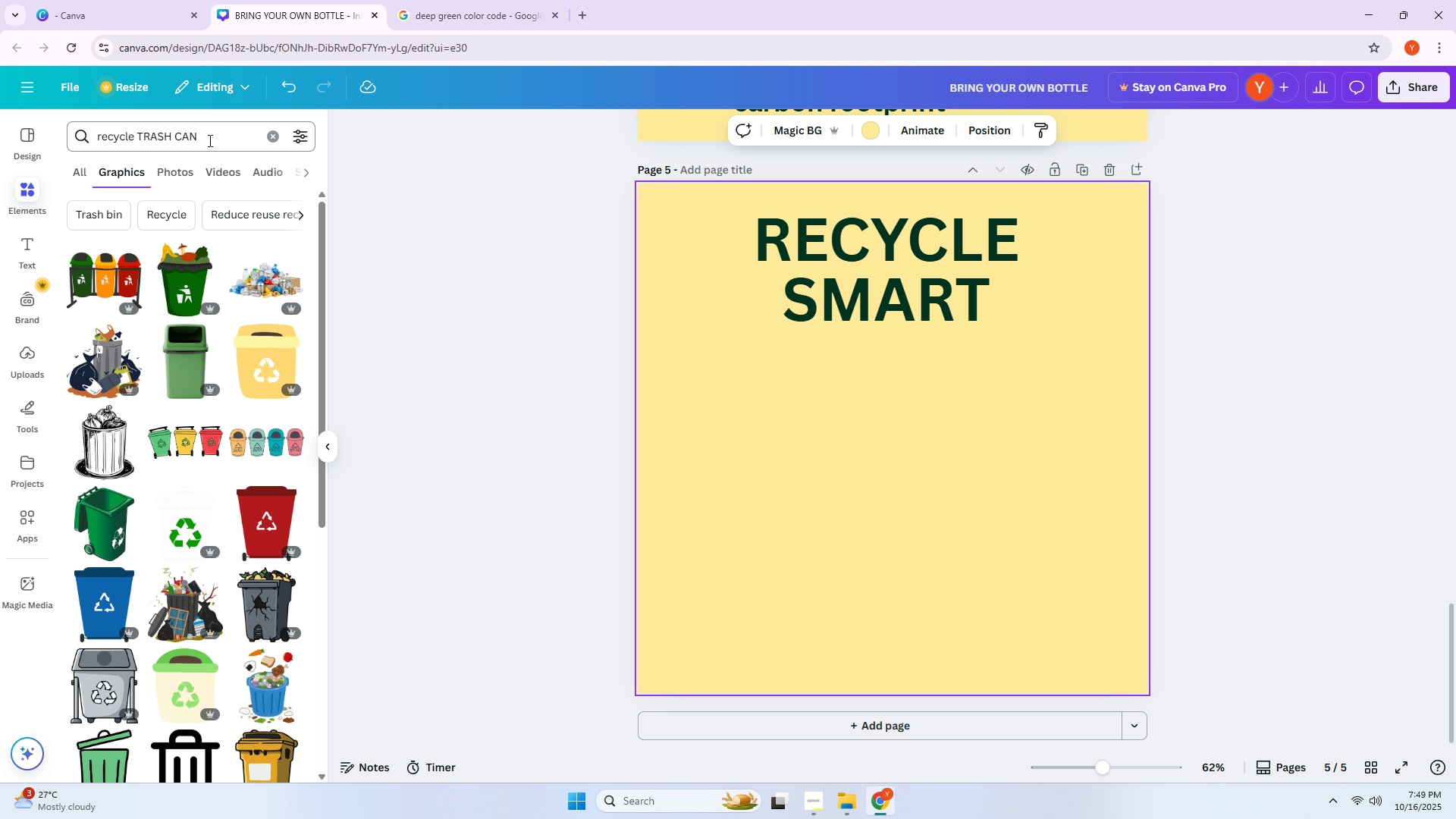 
scroll: coordinate [183, 384], scroll_direction: down, amount: 2.0
 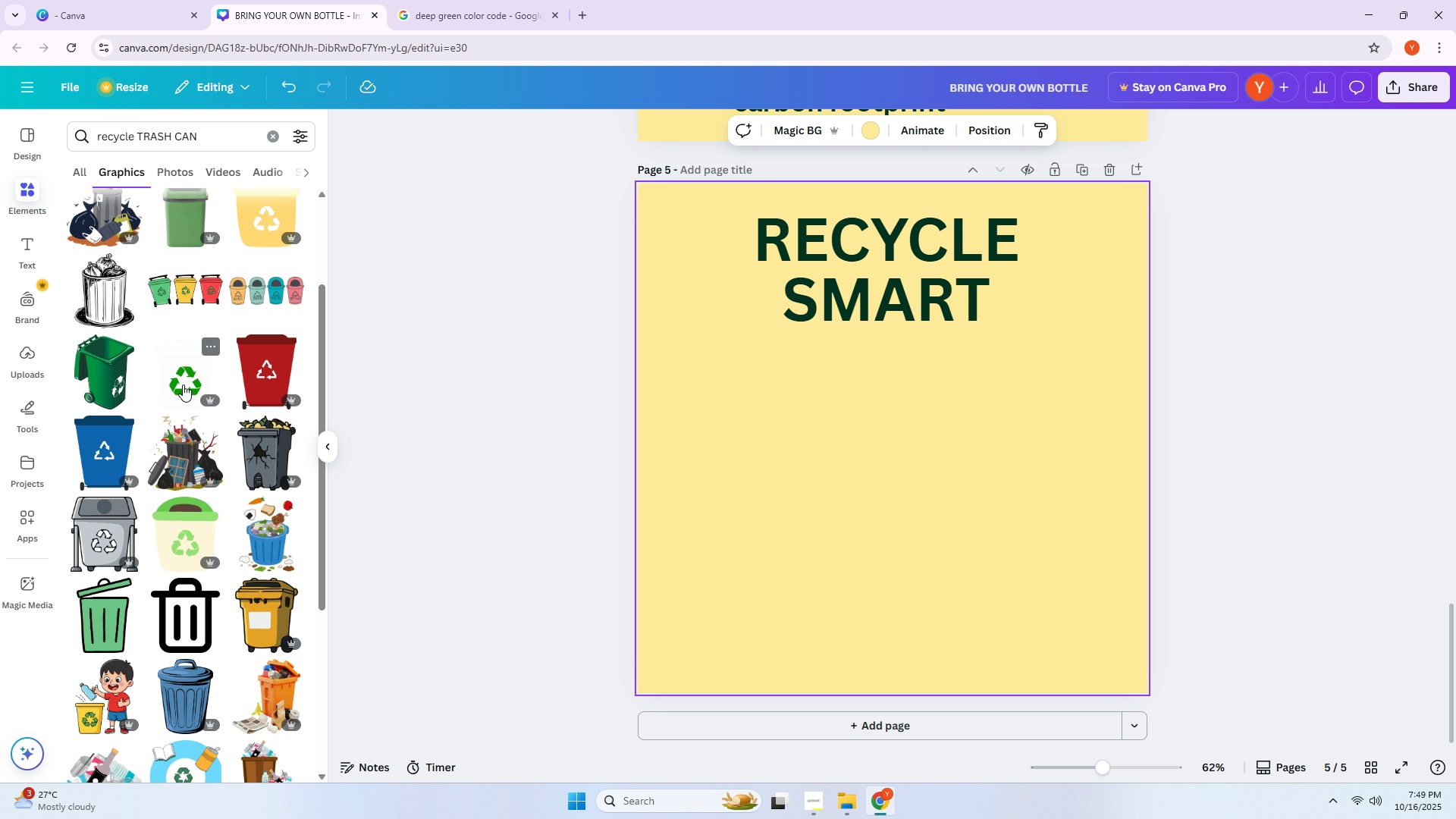 
wait(6.67)
 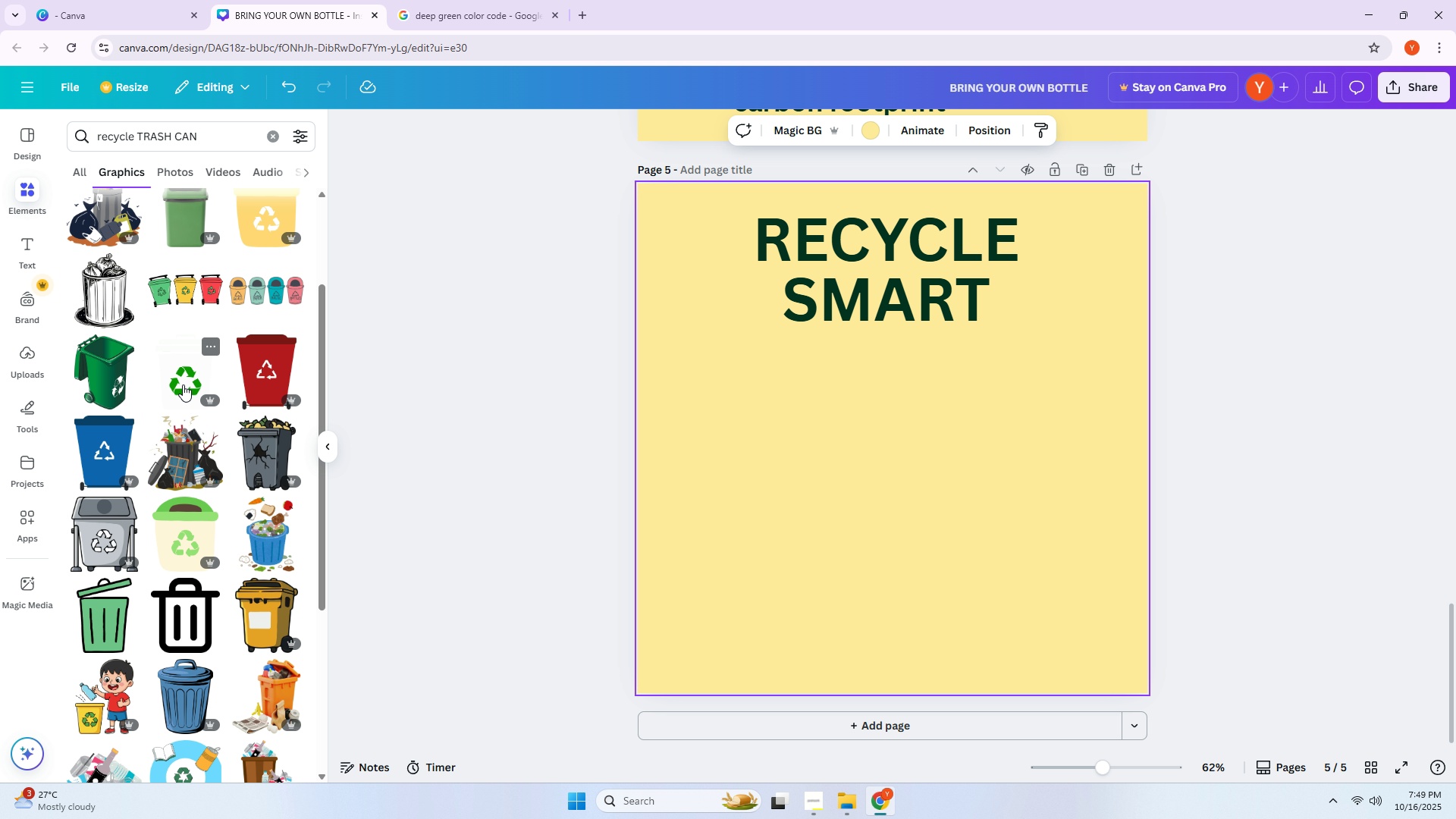 
scroll: coordinate [204, 410], scroll_direction: down, amount: 4.0
 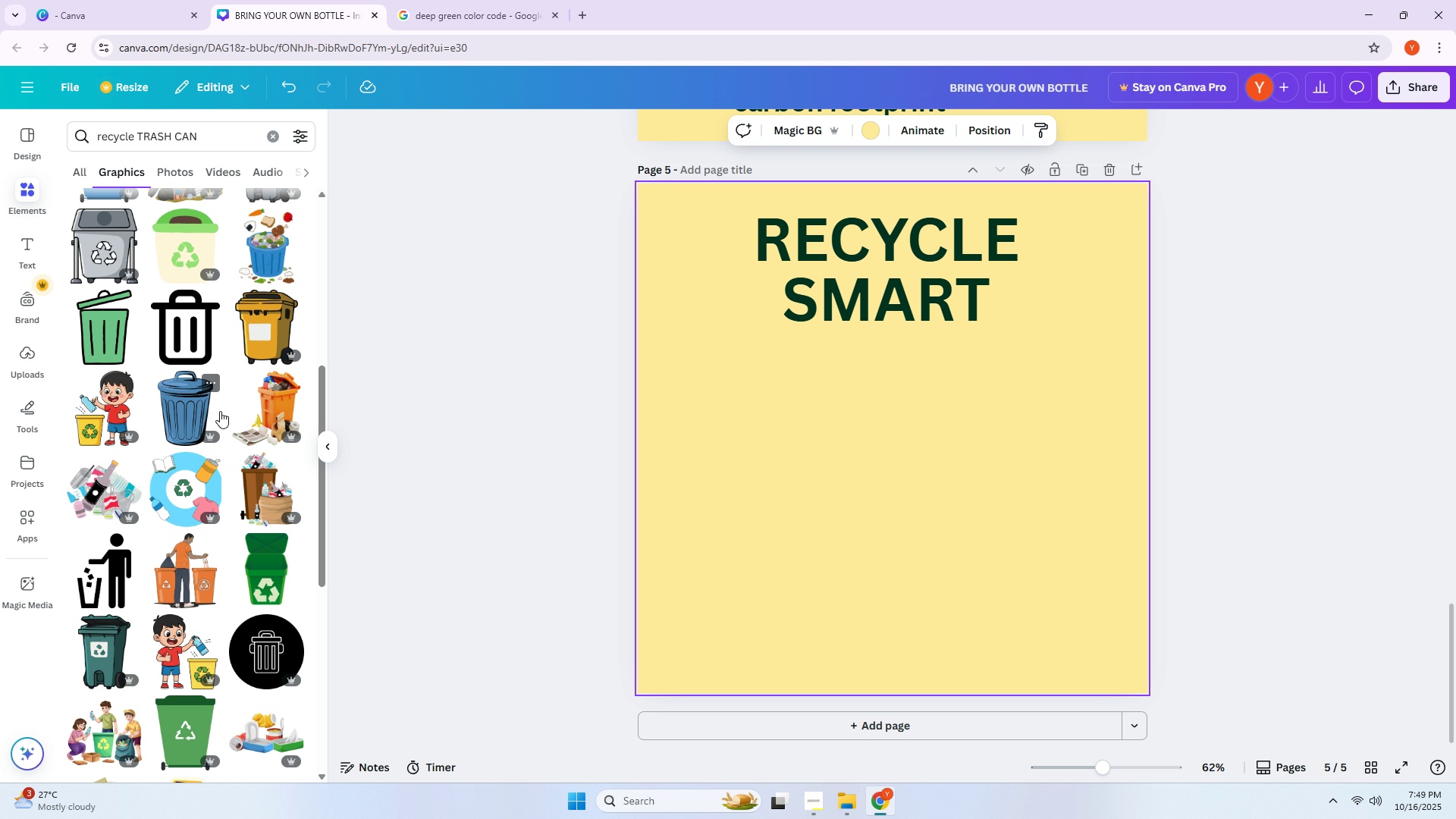 
left_click([253, 595])
 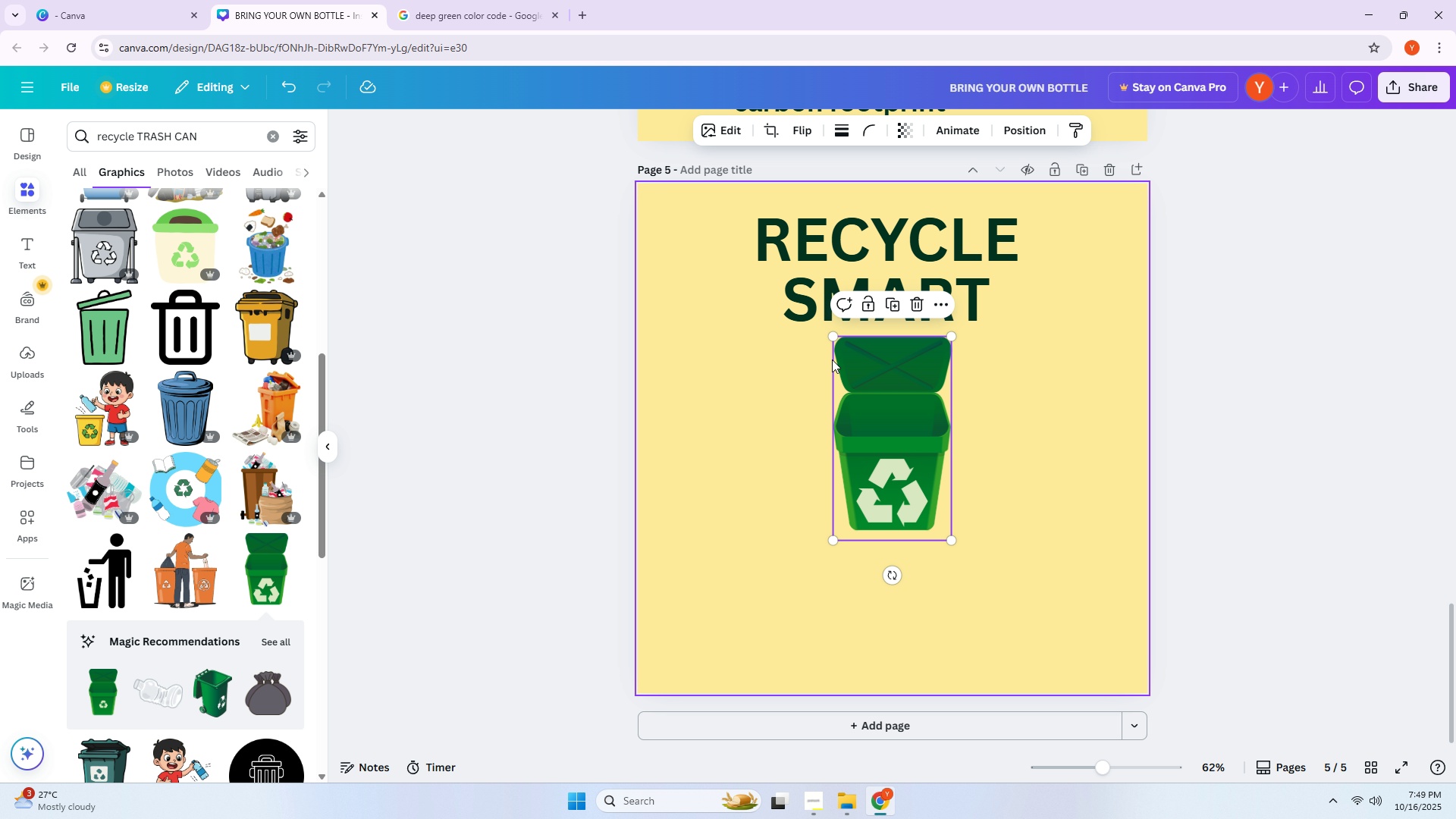 
left_click_drag(start_coordinate=[834, 337], to_coordinate=[843, 350])
 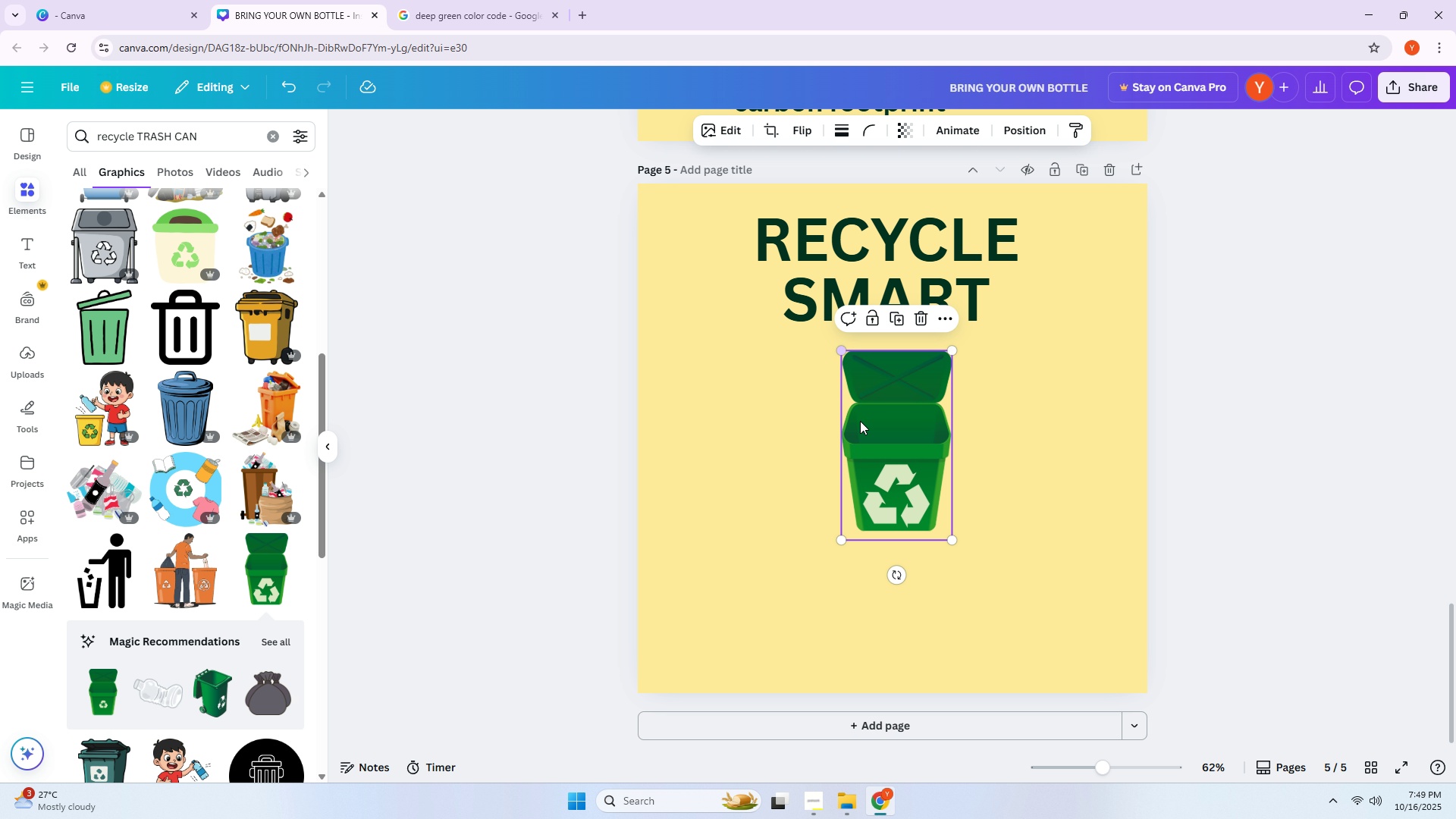 
left_click_drag(start_coordinate=[873, 441], to_coordinate=[867, 432])
 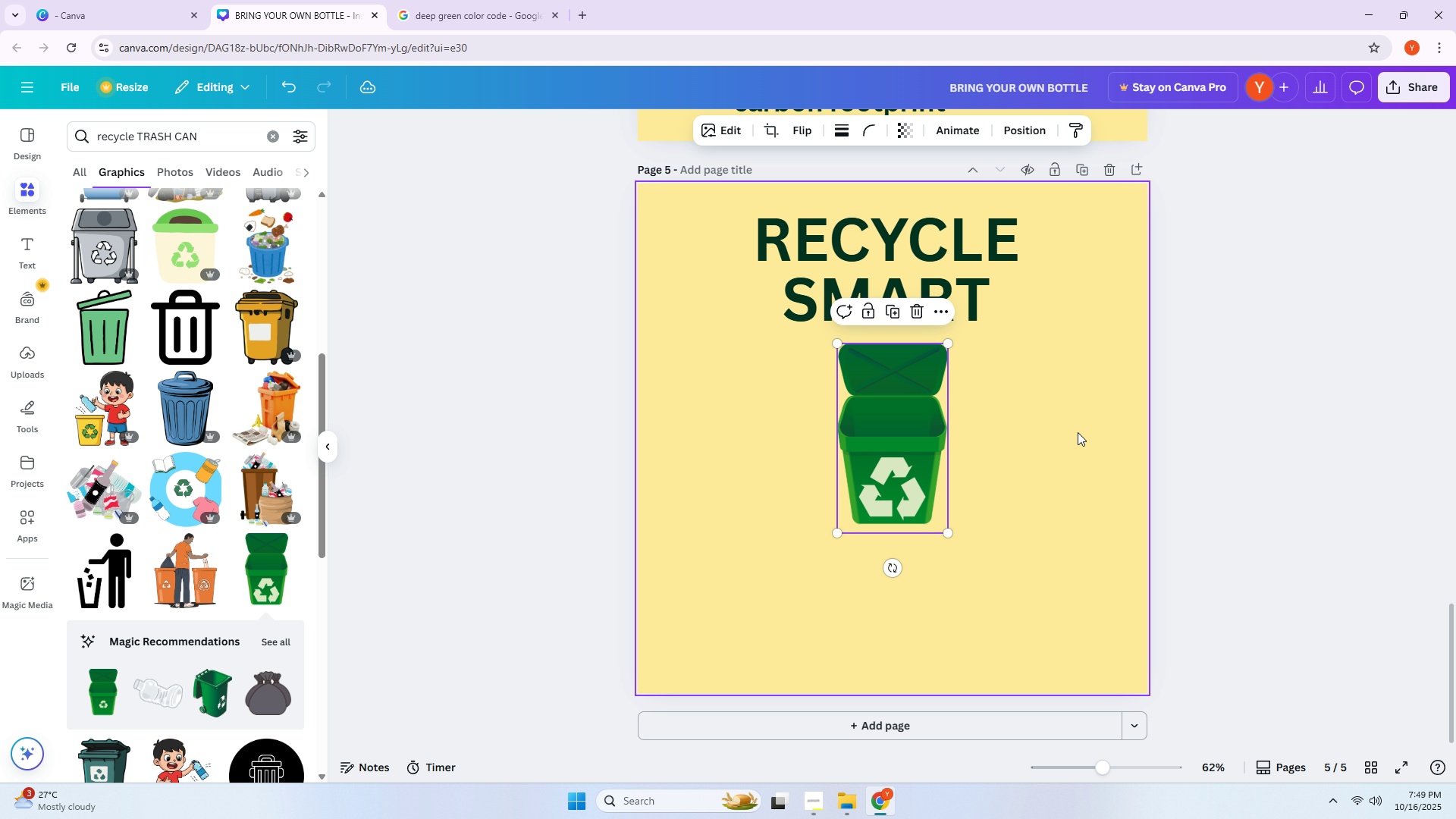 
left_click_drag(start_coordinate=[1094, 432], to_coordinate=[1085, 439])
 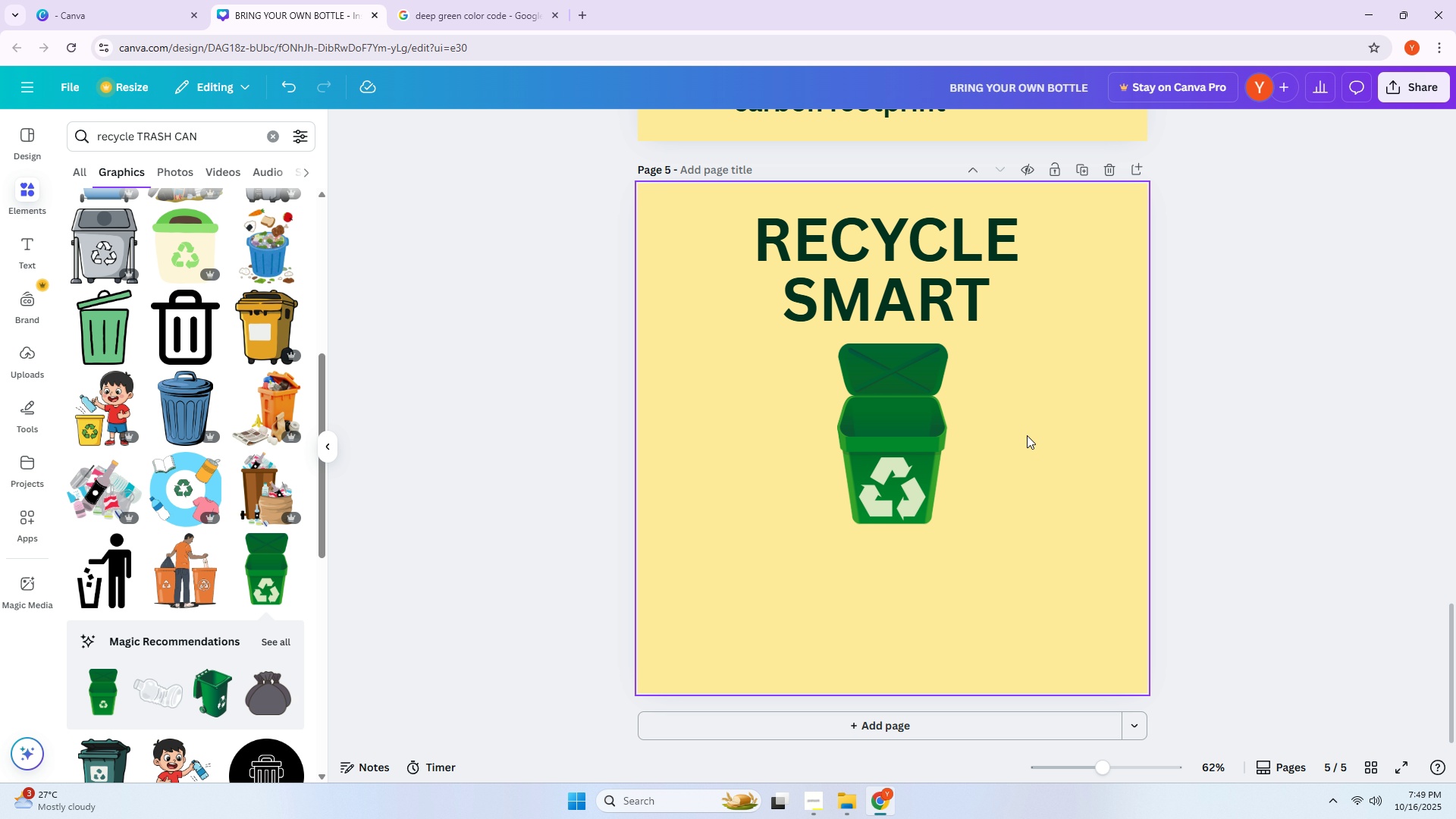 
wait(5.11)
 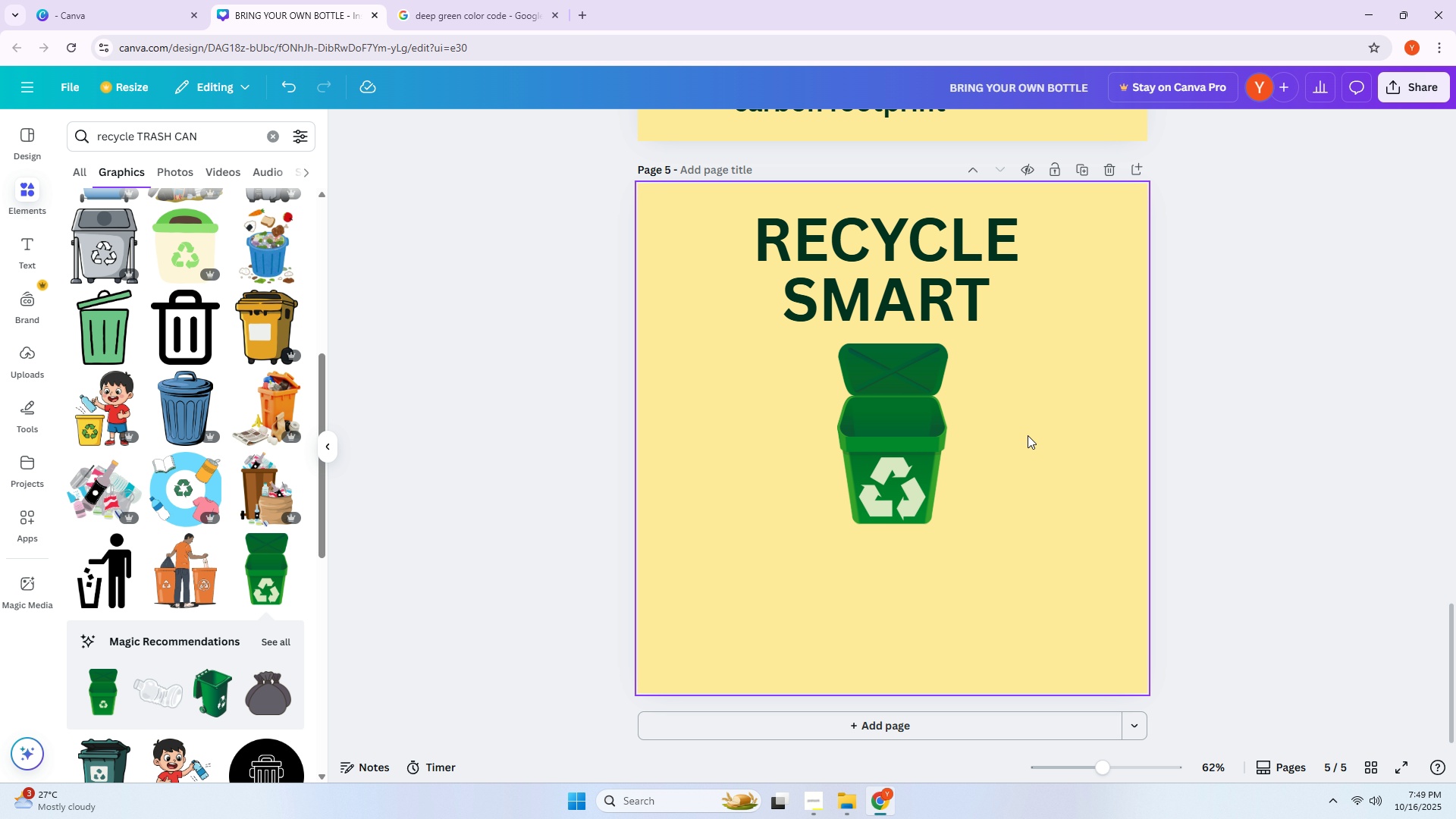 
scroll: coordinate [743, 426], scroll_direction: up, amount: 21.0
 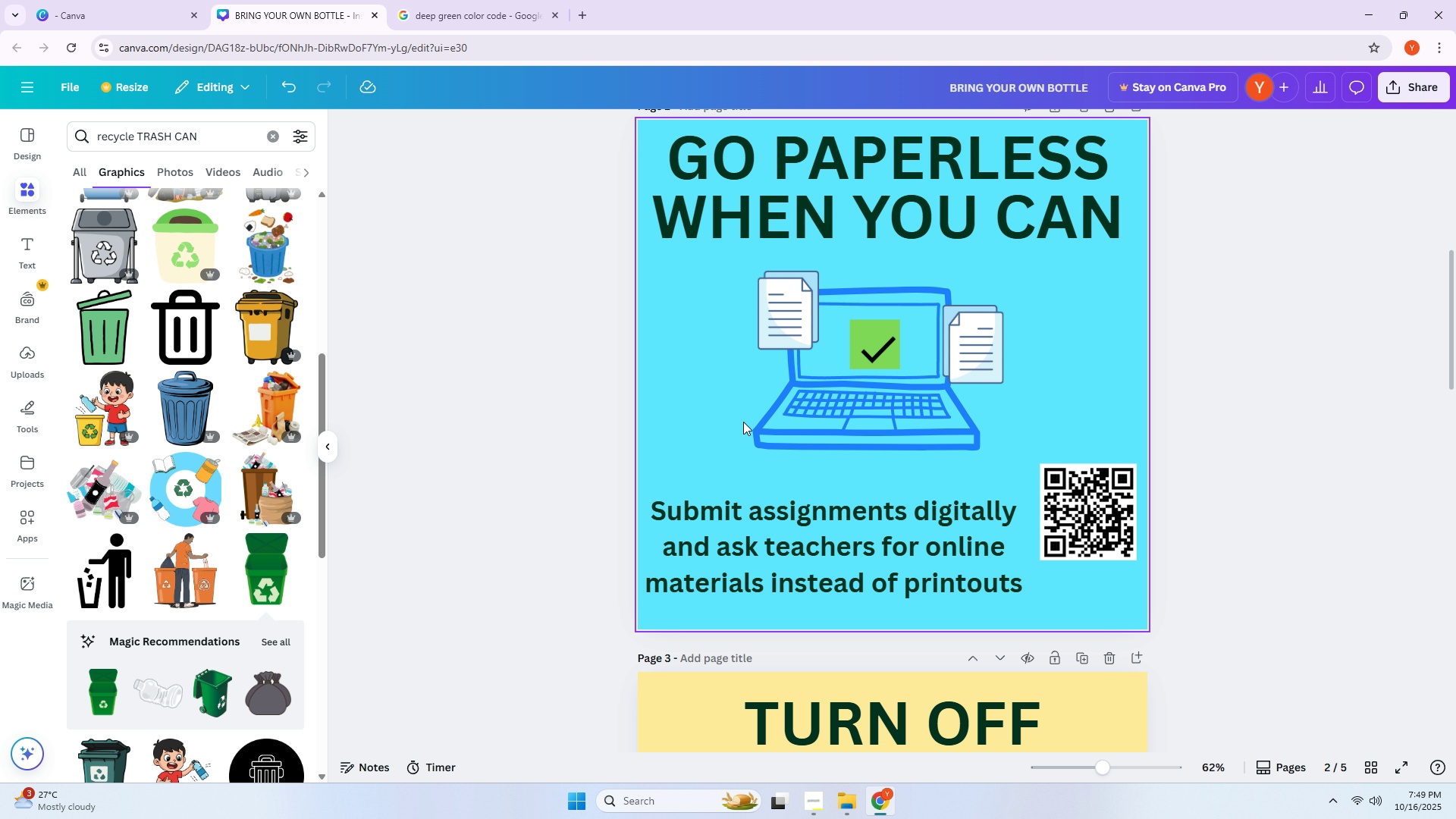 
scroll: coordinate [788, 431], scroll_direction: down, amount: 21.0
 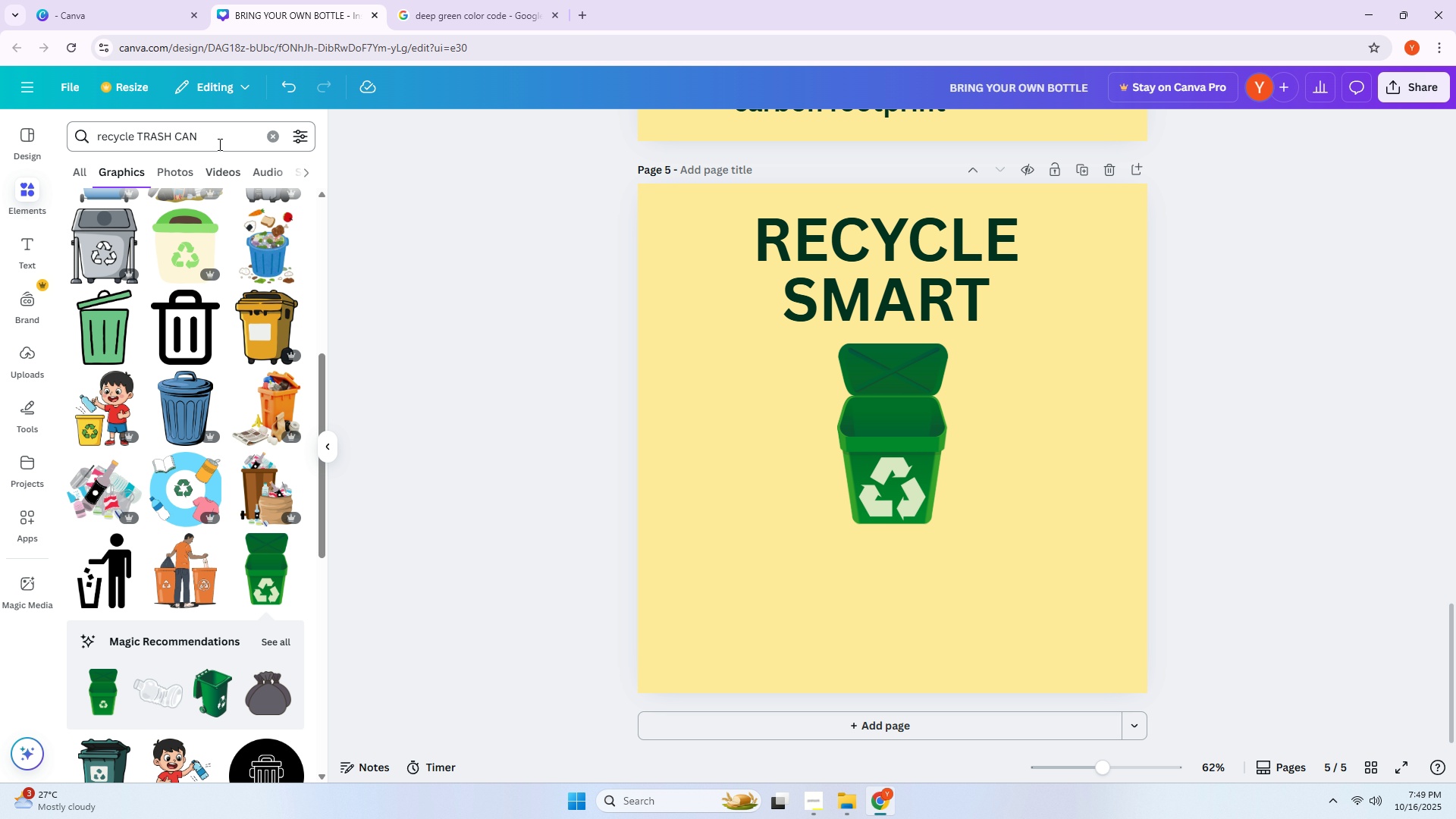 
double_click([218, 144])
 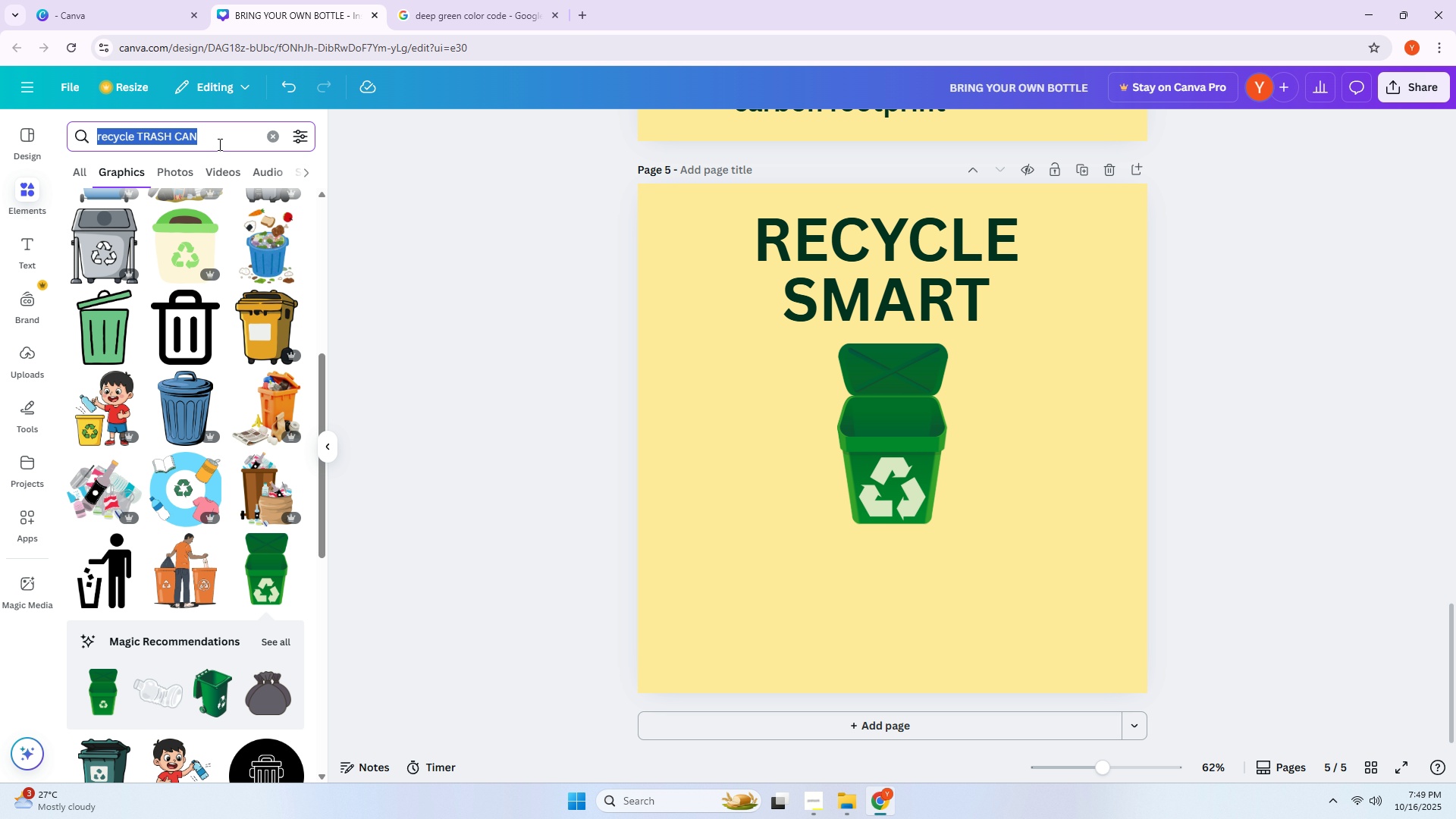 
triple_click([218, 144])
 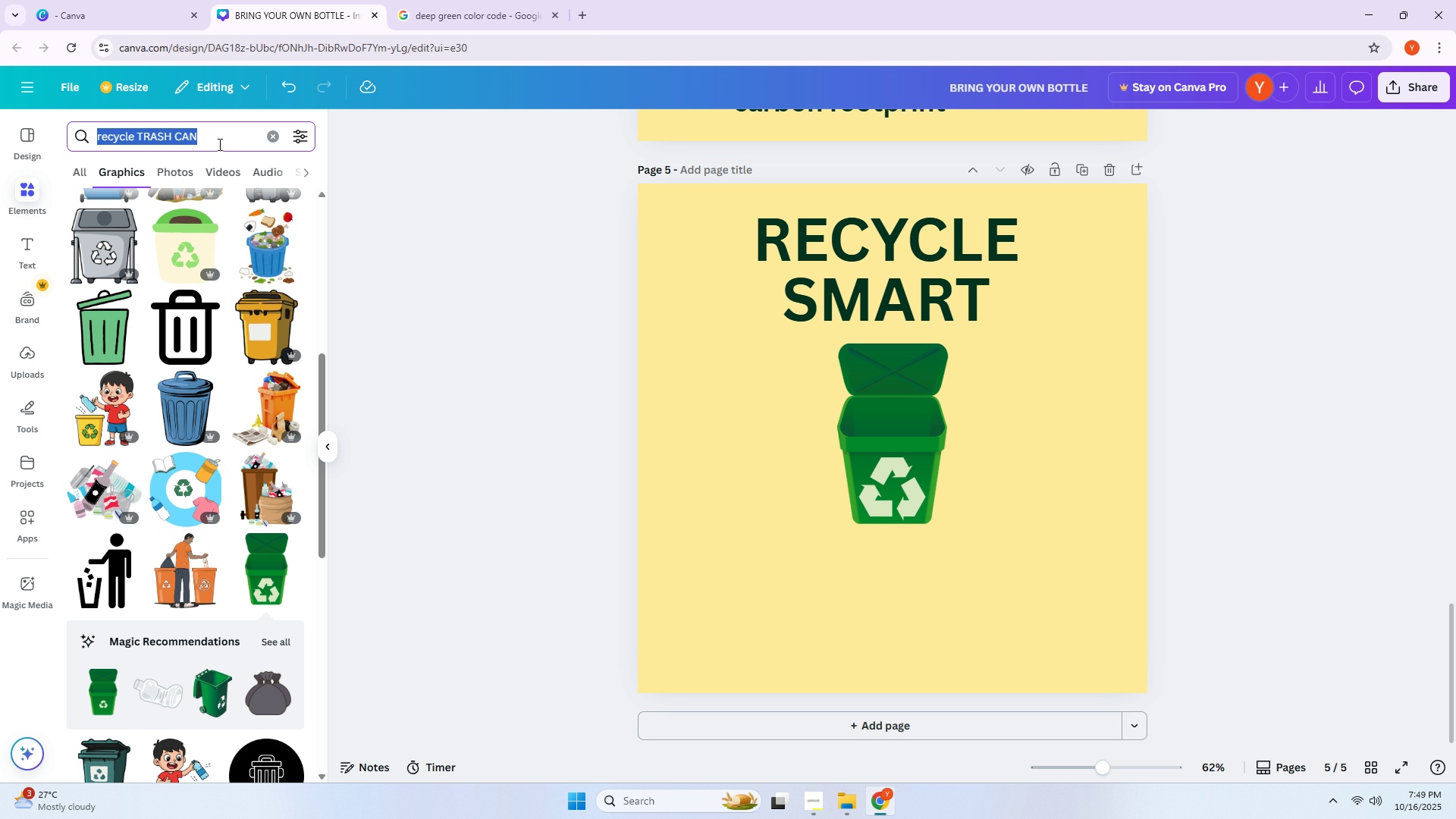 
key(Backspace)
key(Backspace)
type(bottlerecycle bottle)
 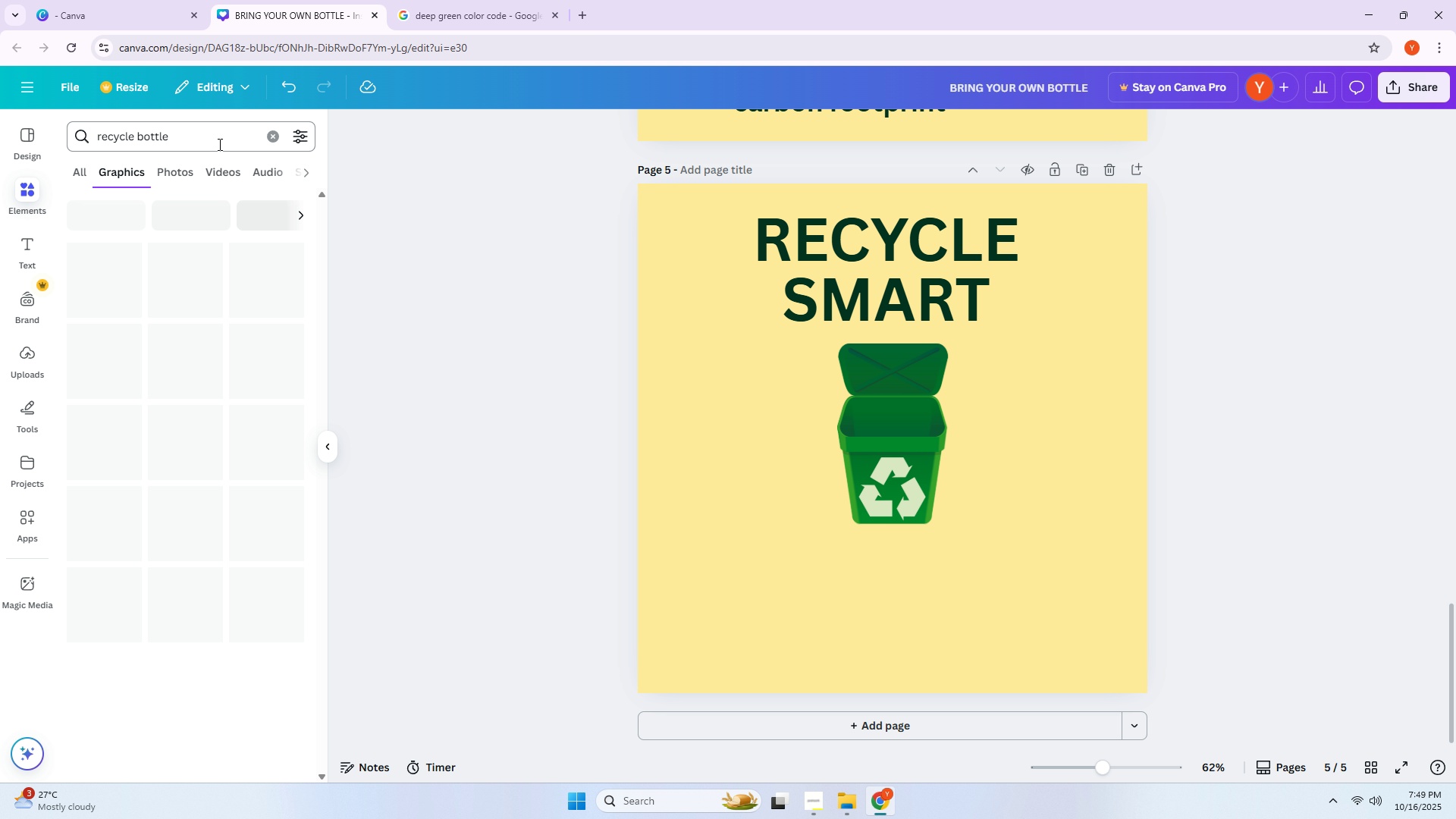 
key(Enter)
 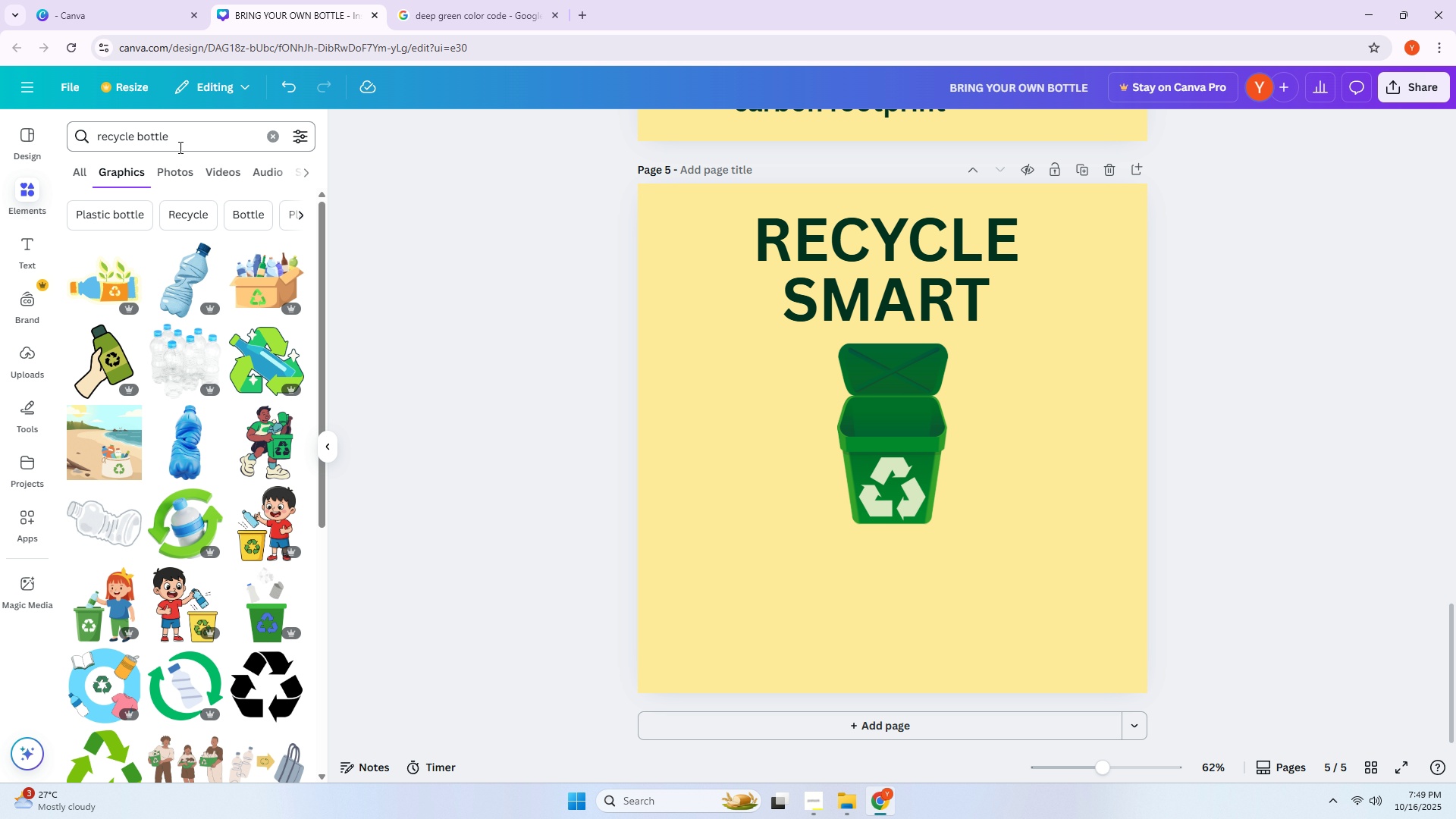 
wait(6.14)
 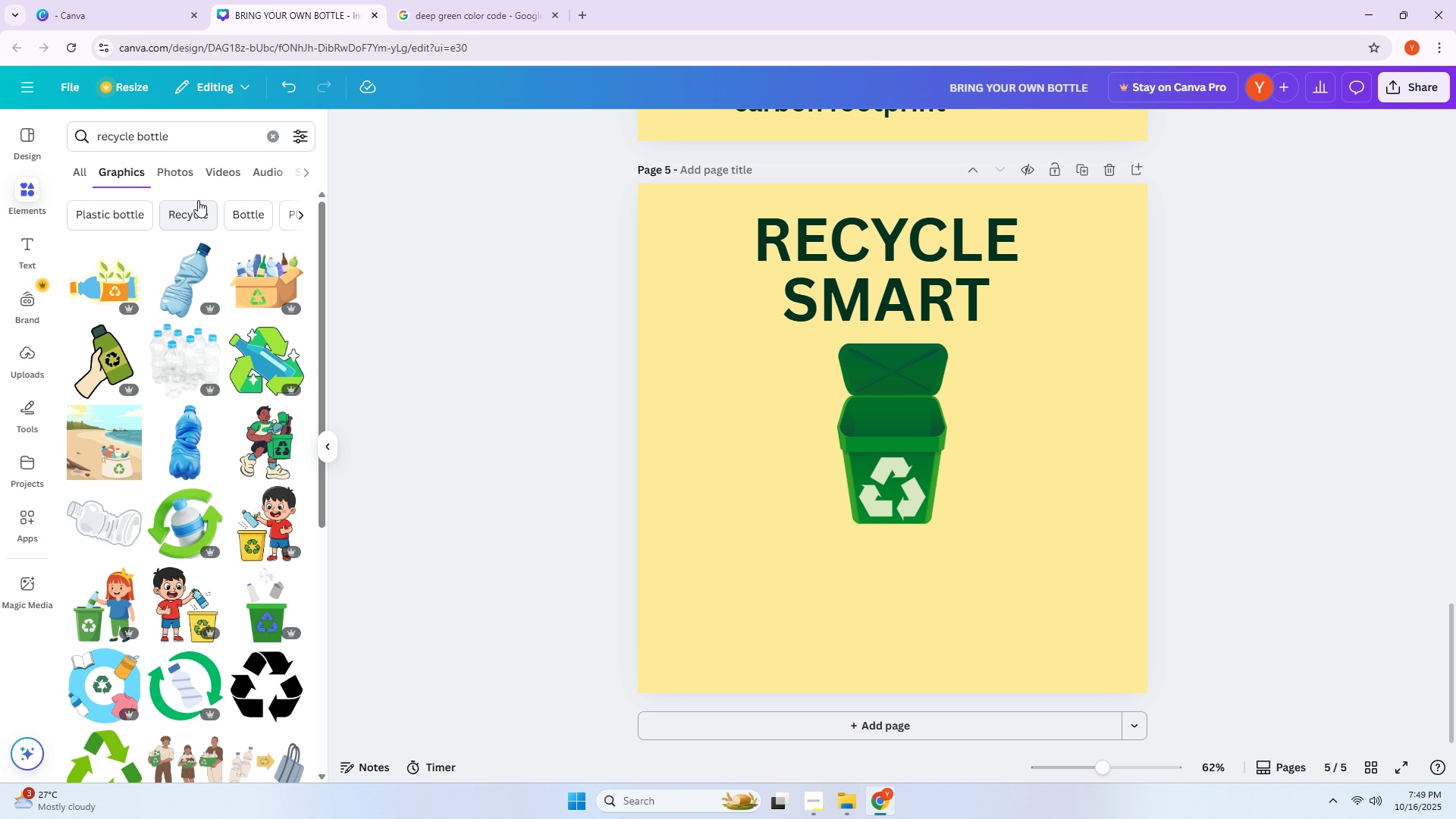 
left_click([129, 513])
 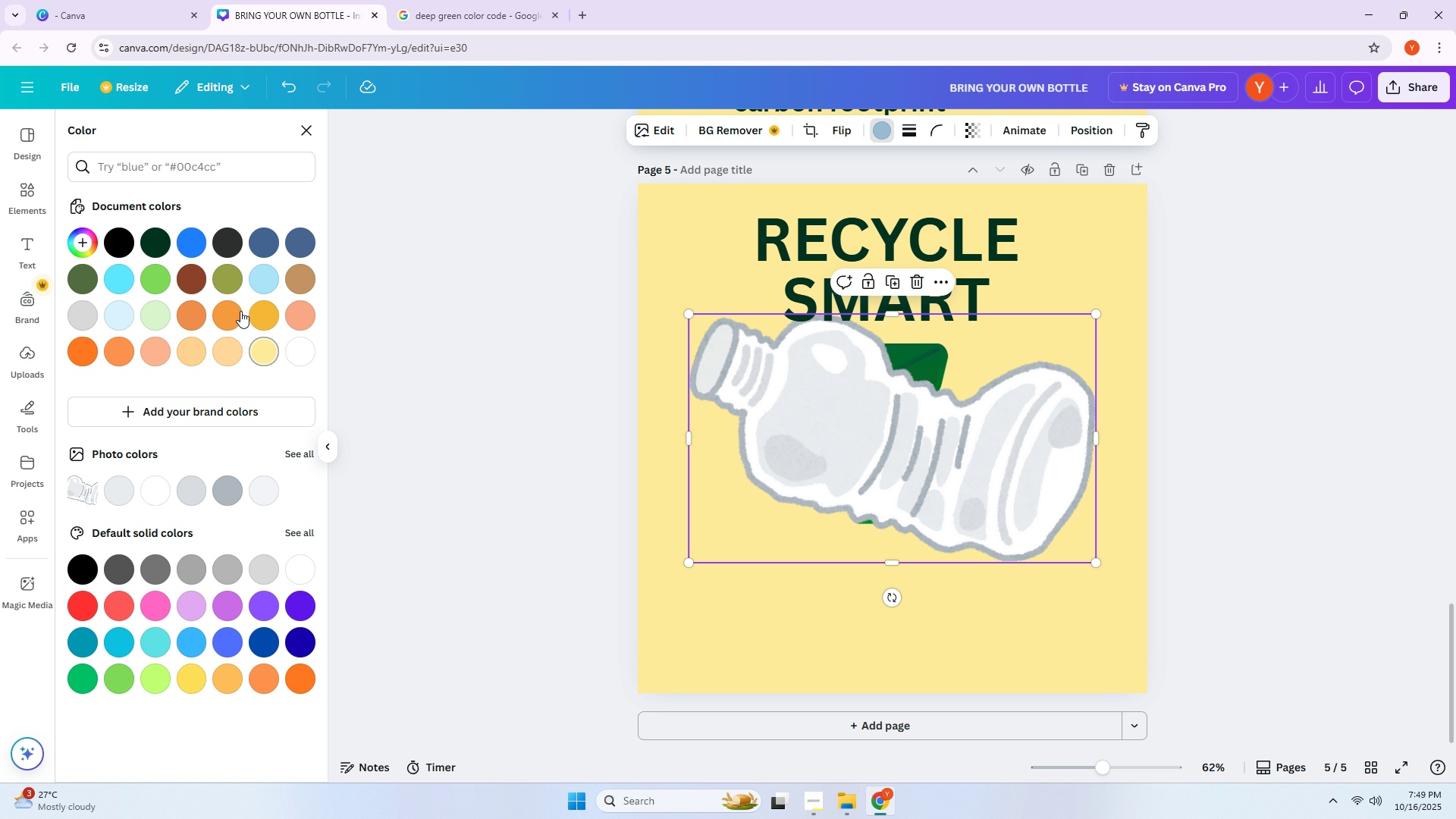 
left_click([182, 253])
 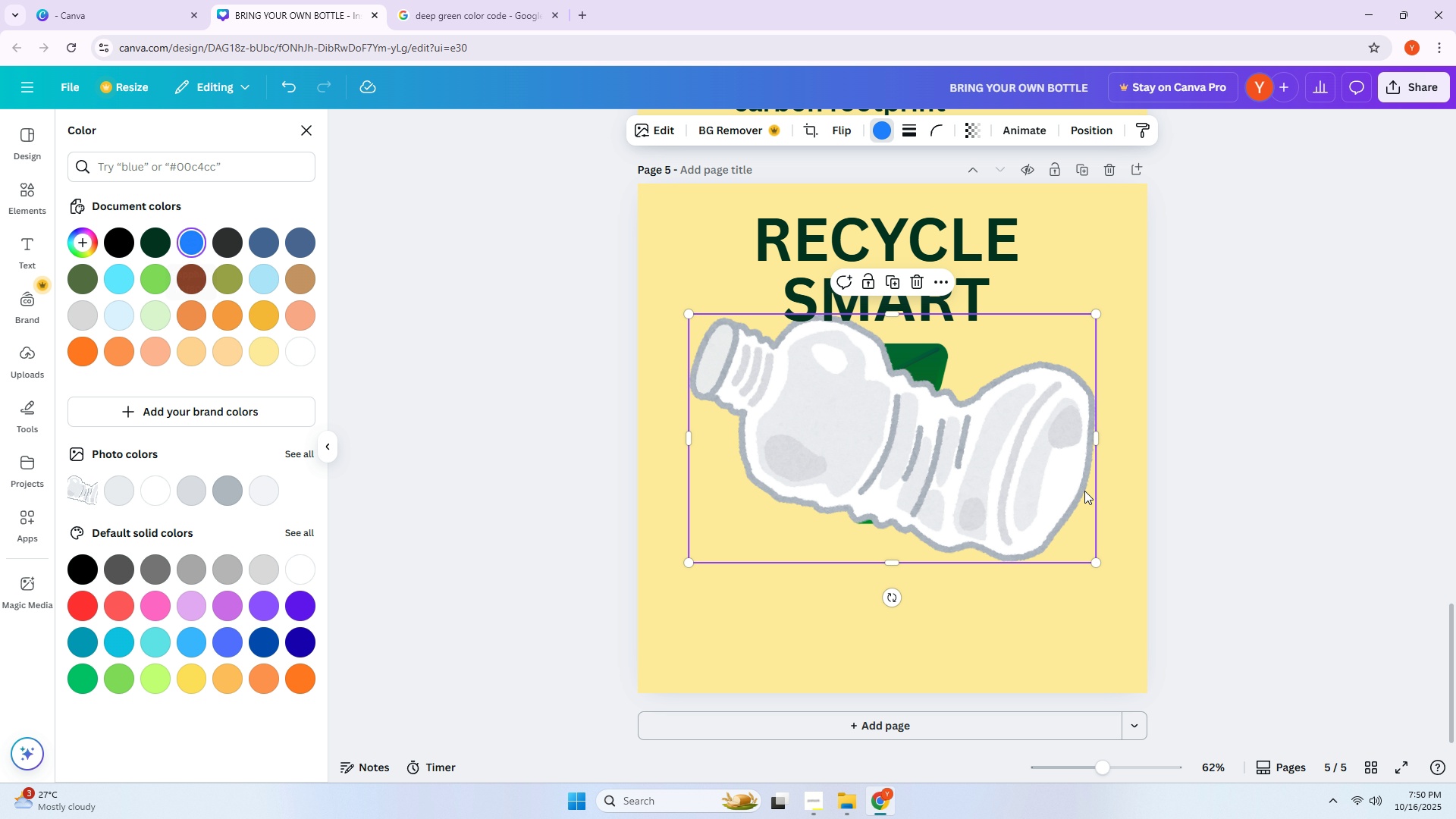 
left_click_drag(start_coordinate=[959, 489], to_coordinate=[945, 518])
 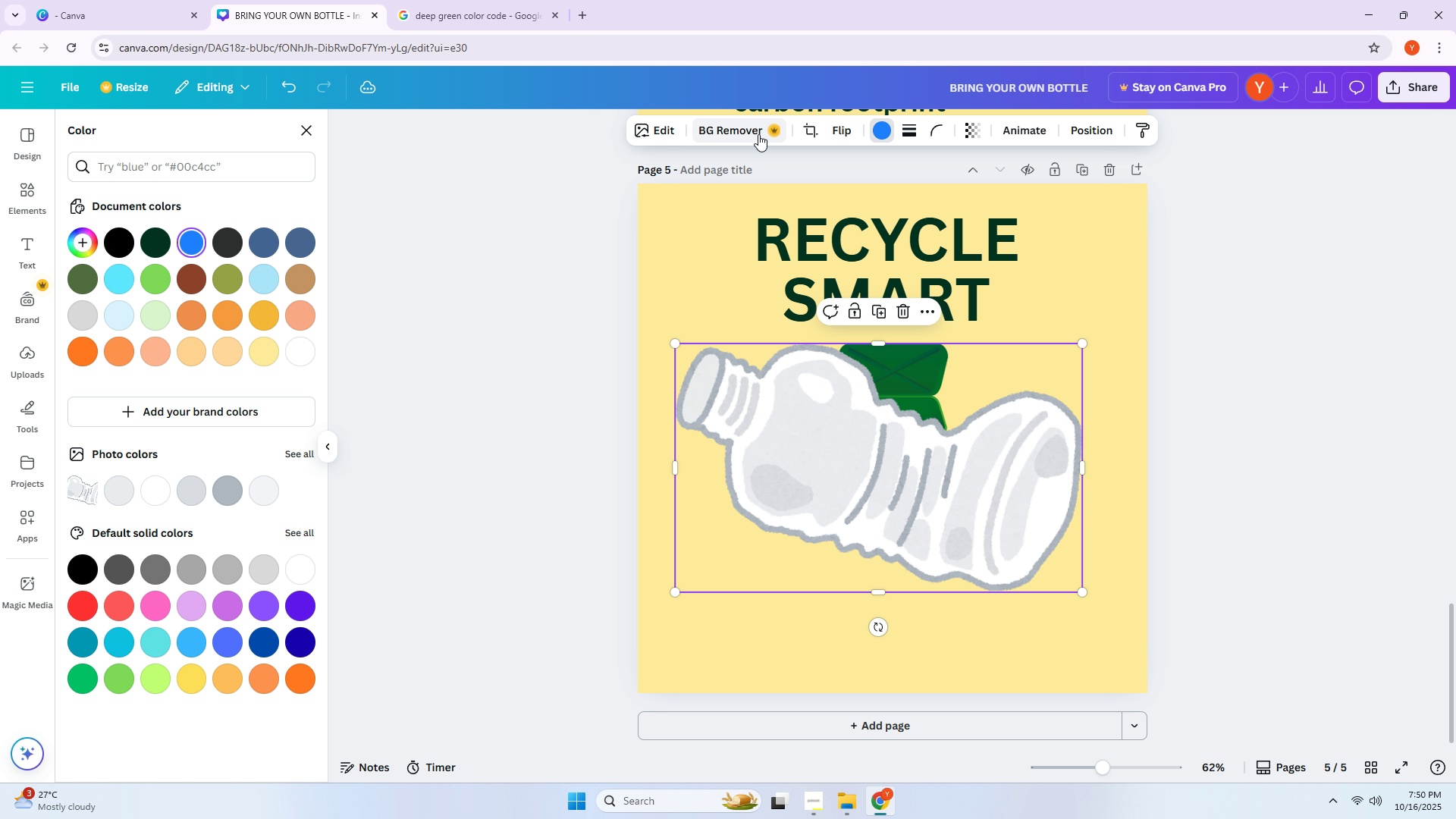 
left_click([921, 417])
 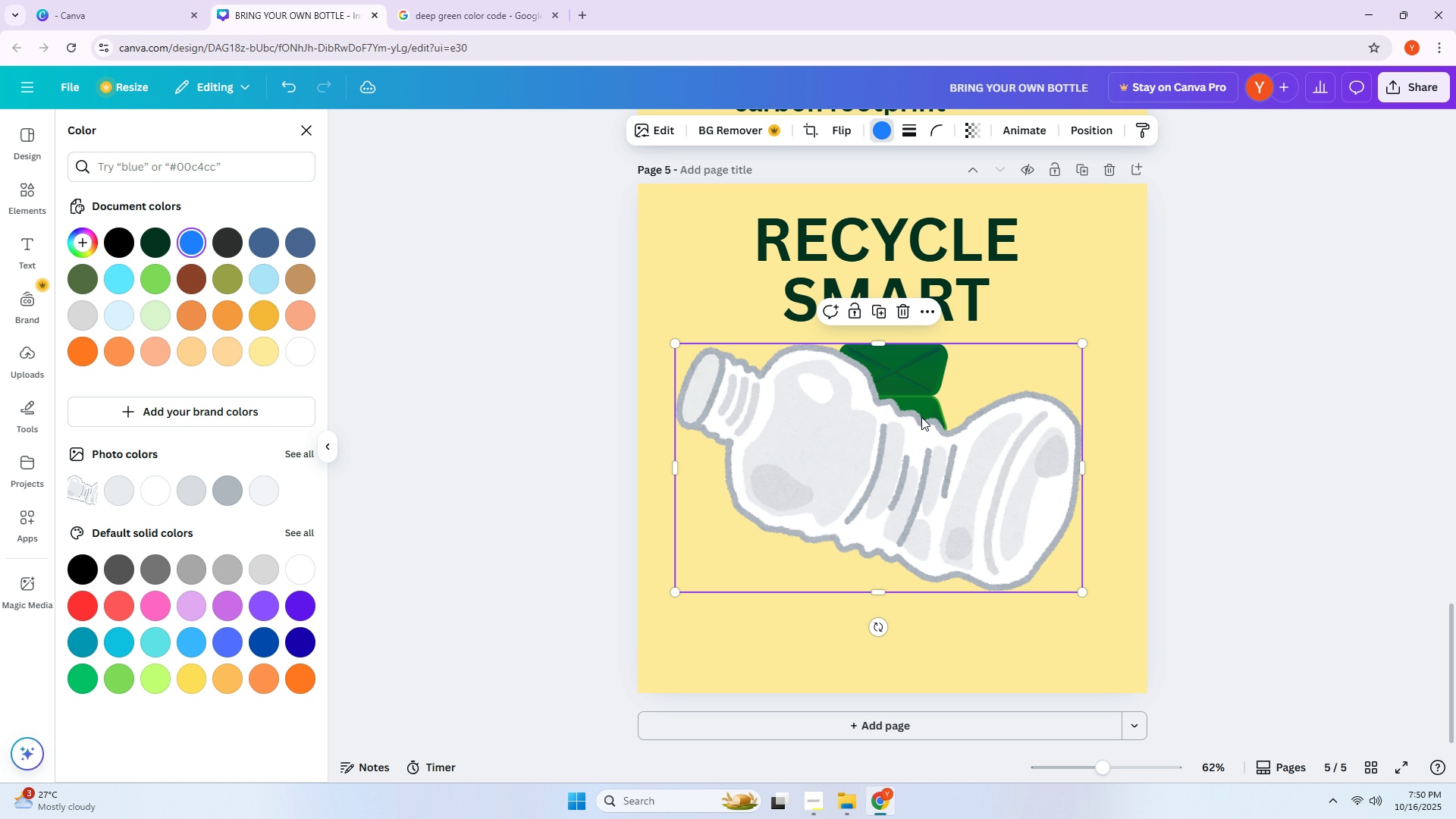 
key(Delete)
 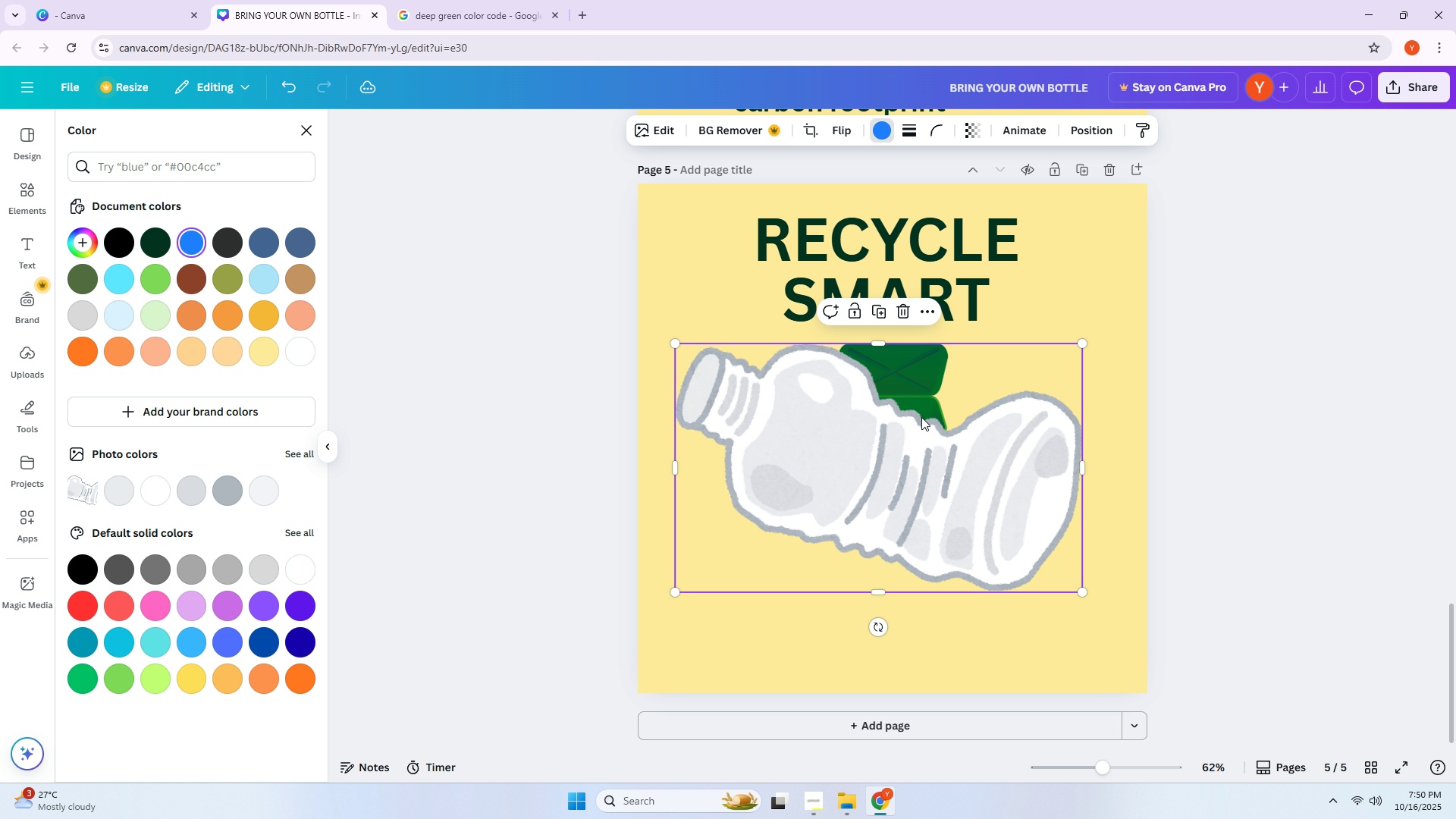 
key(End)
 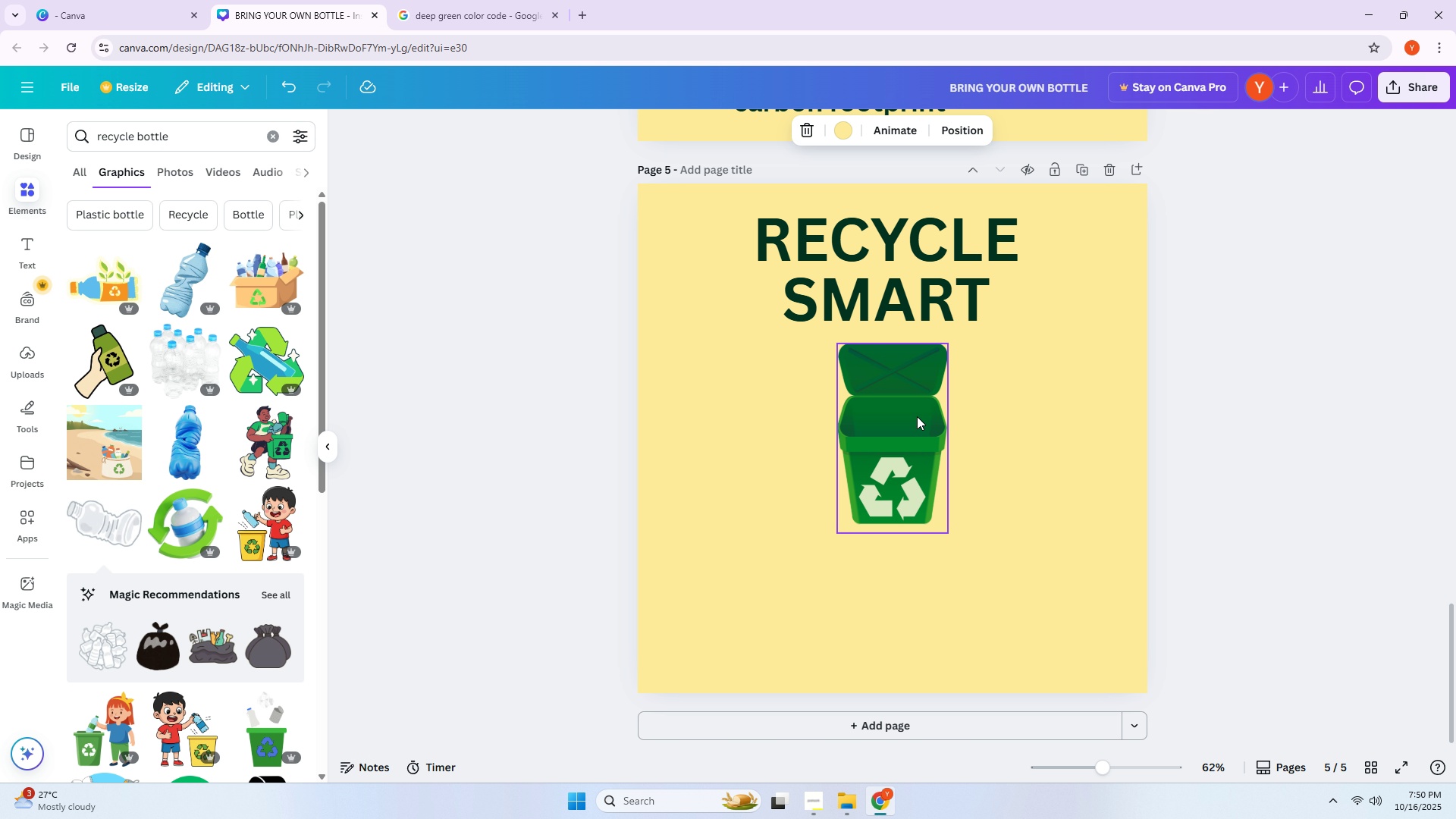 
scroll: coordinate [921, 388], scroll_direction: up, amount: 20.0
 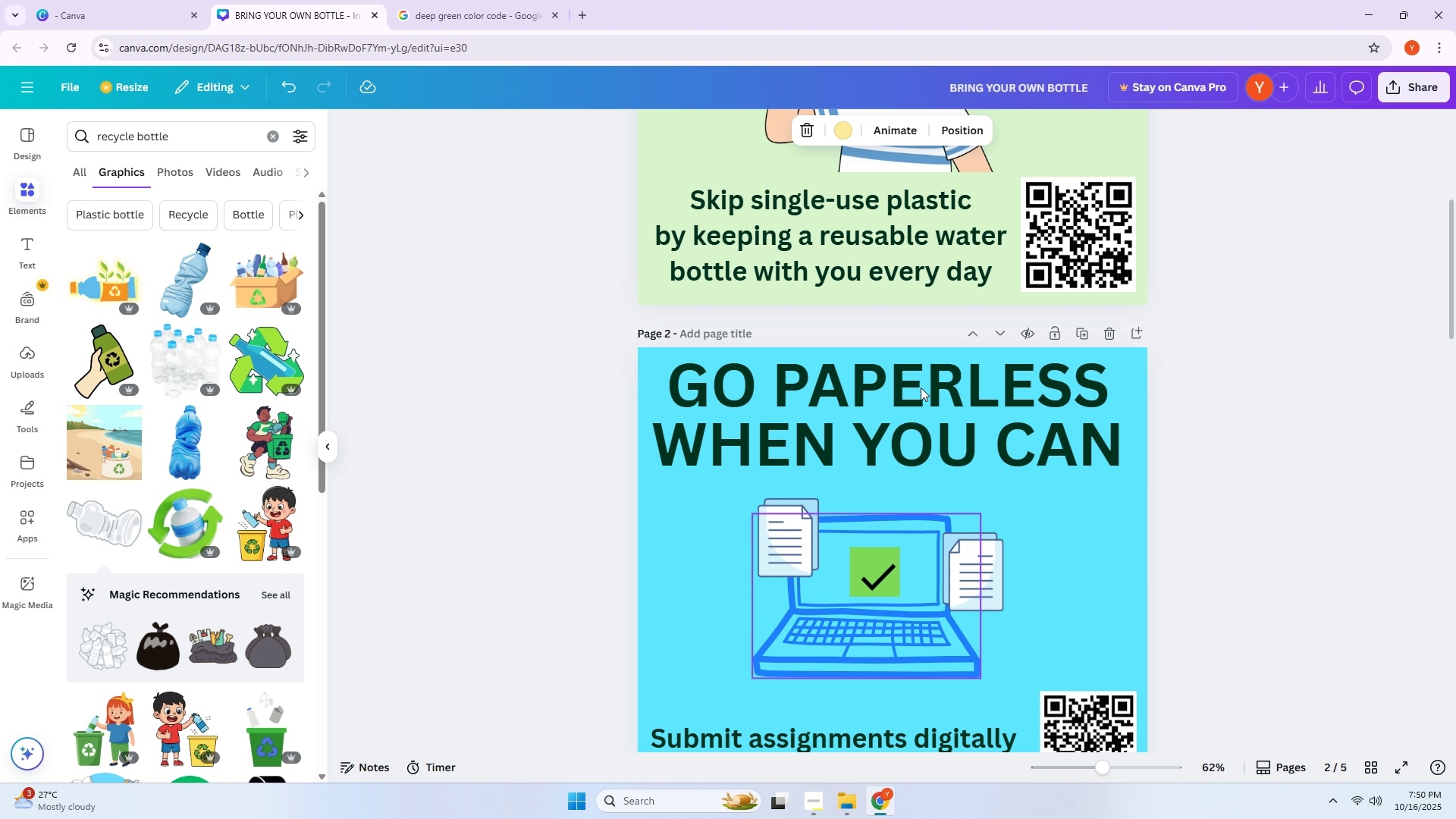 
scroll: coordinate [146, 460], scroll_direction: down, amount: 9.0
 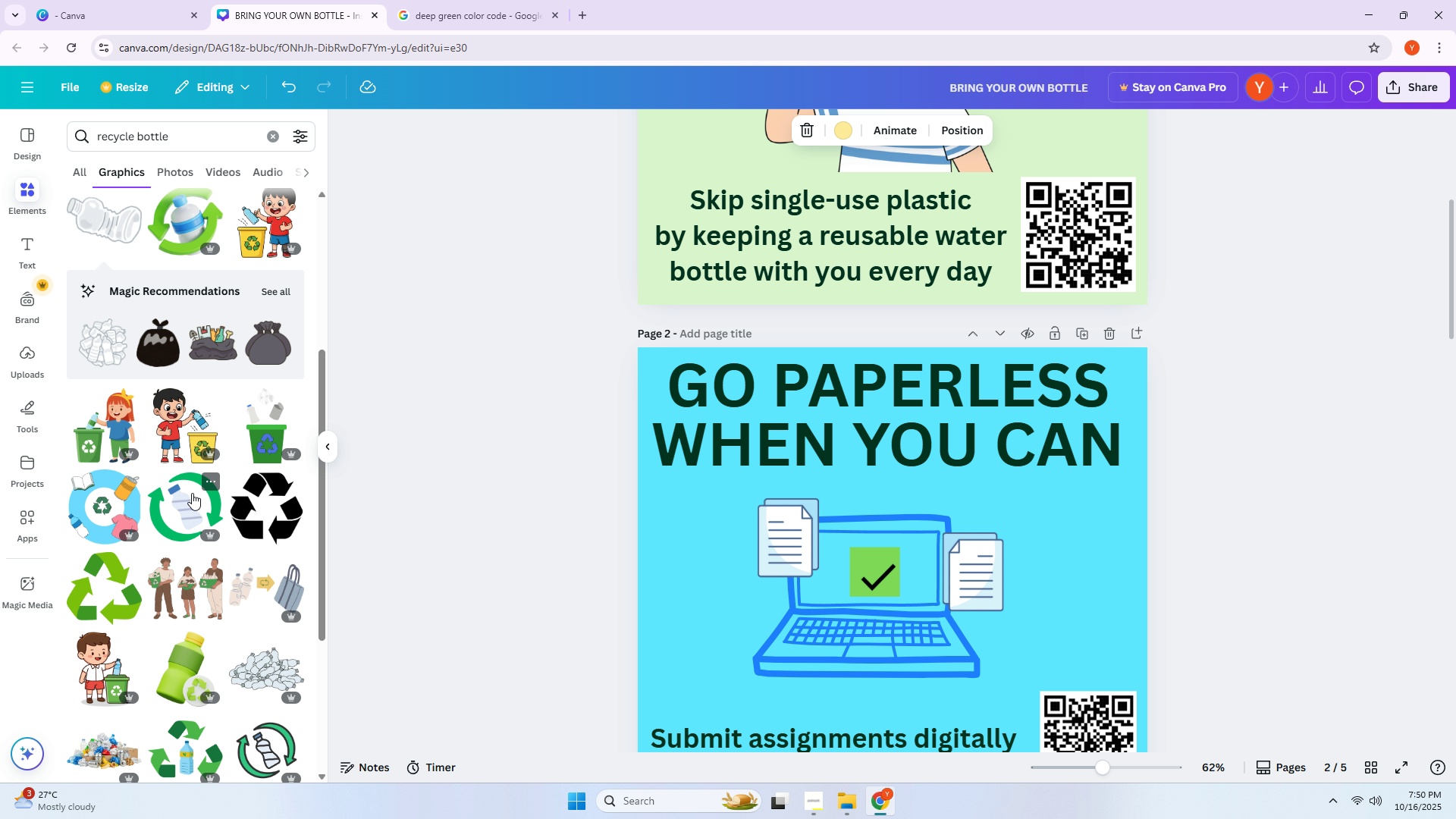 
left_click([271, 420])
 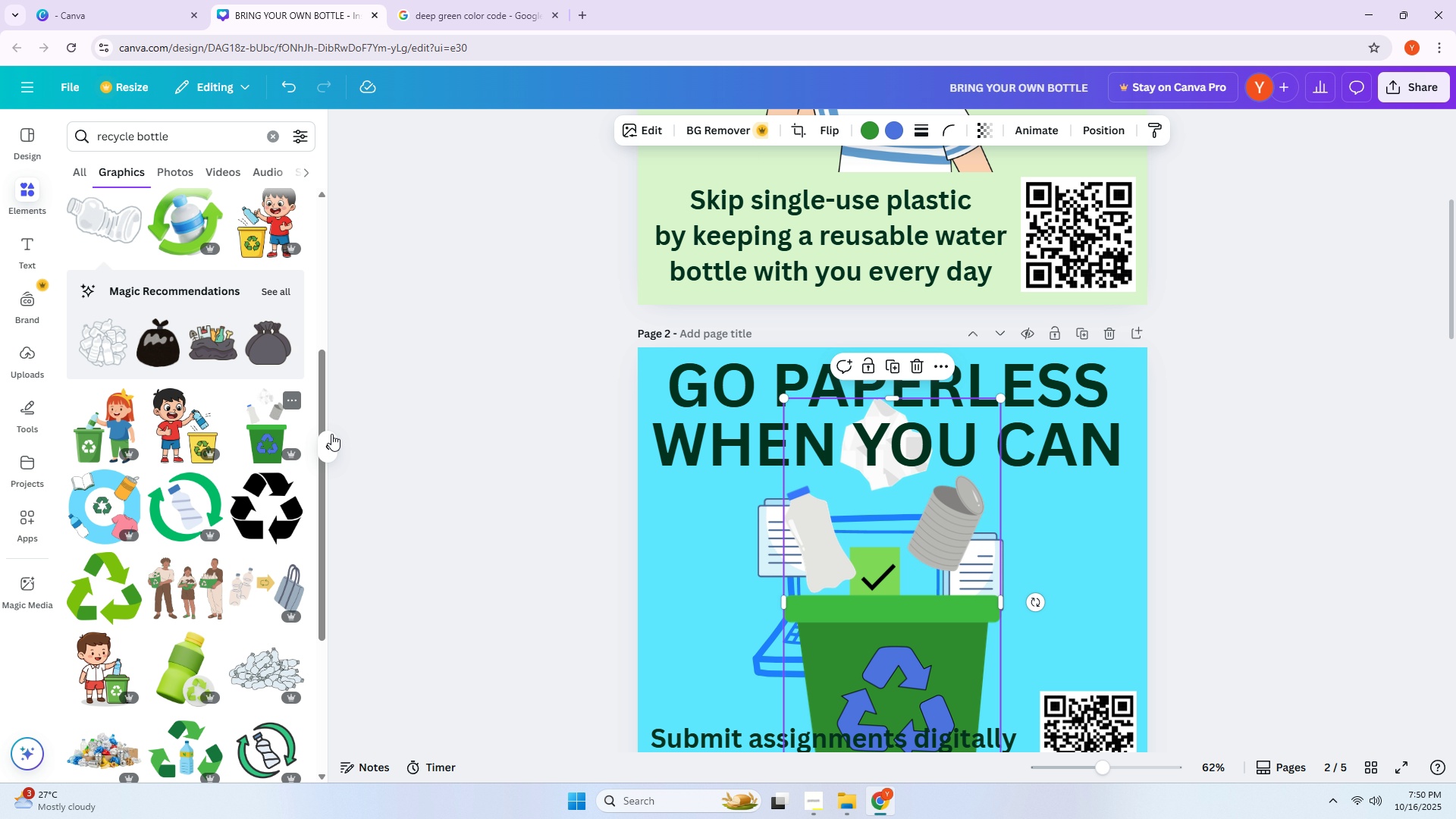 
scroll: coordinate [849, 438], scroll_direction: down, amount: 2.0
 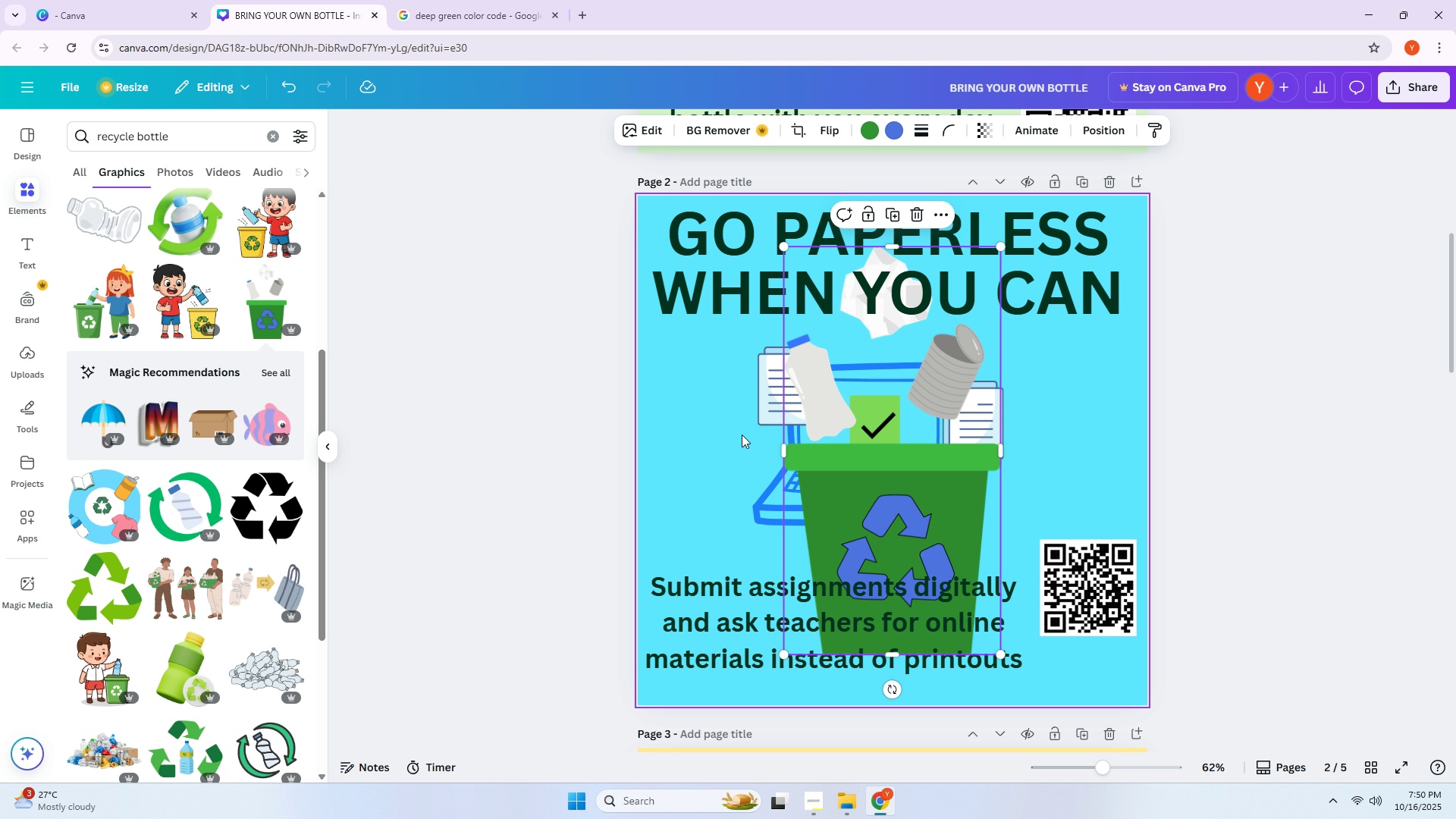 
left_click_drag(start_coordinate=[888, 499], to_coordinate=[734, 605])
 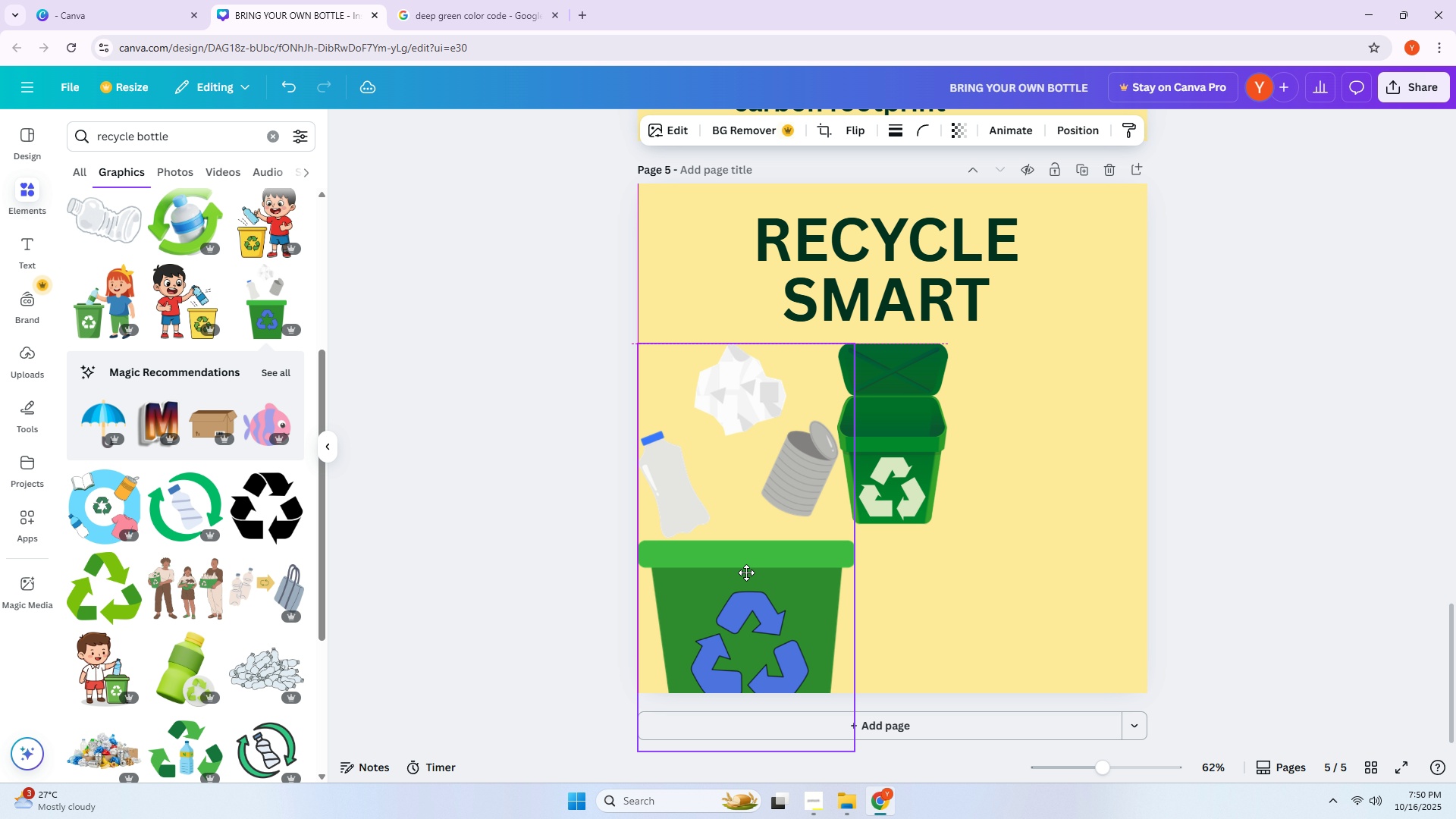 
scroll: coordinate [888, 668], scroll_direction: down, amount: 24.0
 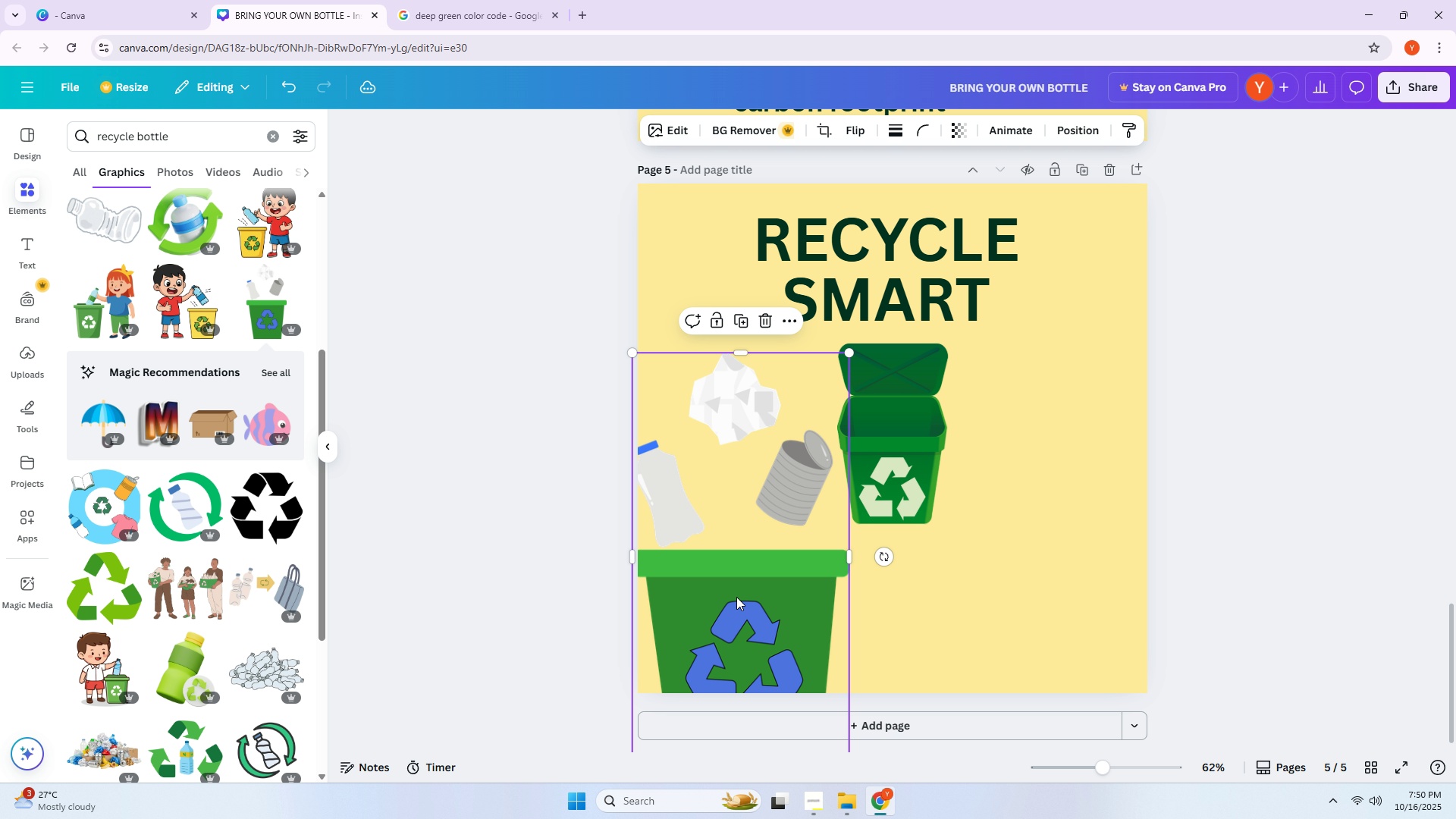 
left_click_drag(start_coordinate=[743, 591], to_coordinate=[748, 560])
 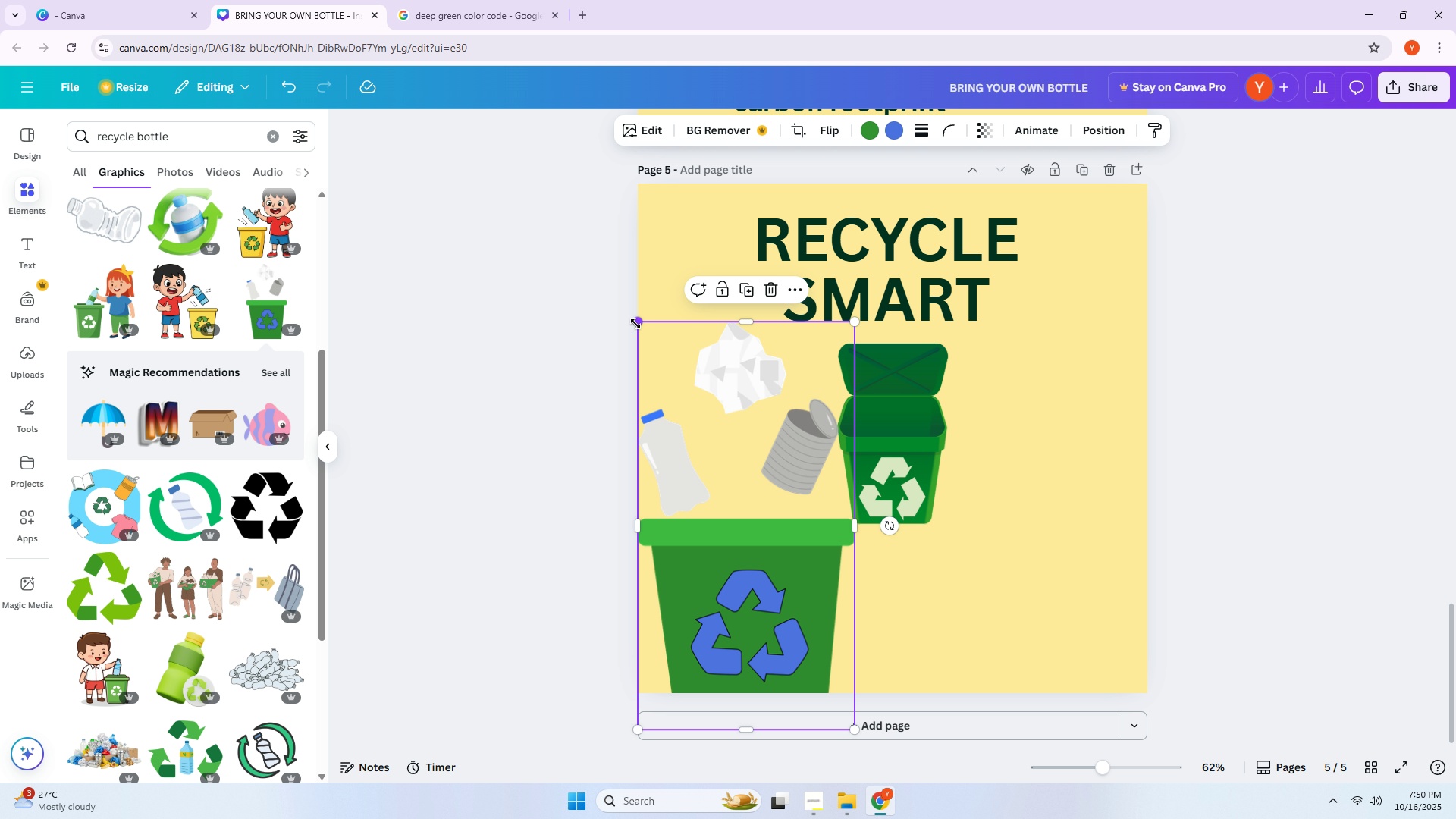 
left_click_drag(start_coordinate=[635, 324], to_coordinate=[692, 477])
 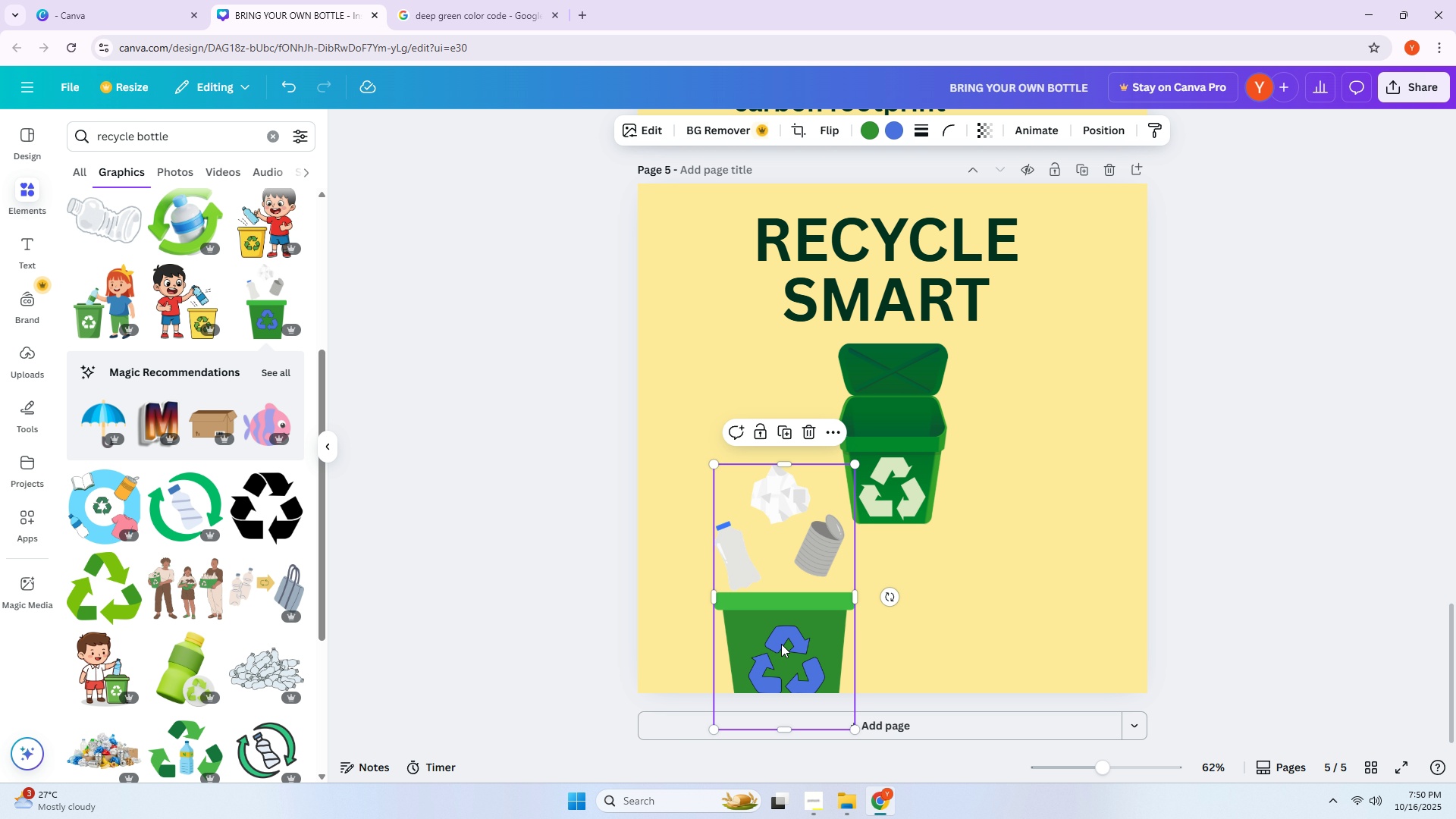 
left_click_drag(start_coordinate=[790, 657], to_coordinate=[785, 566])
 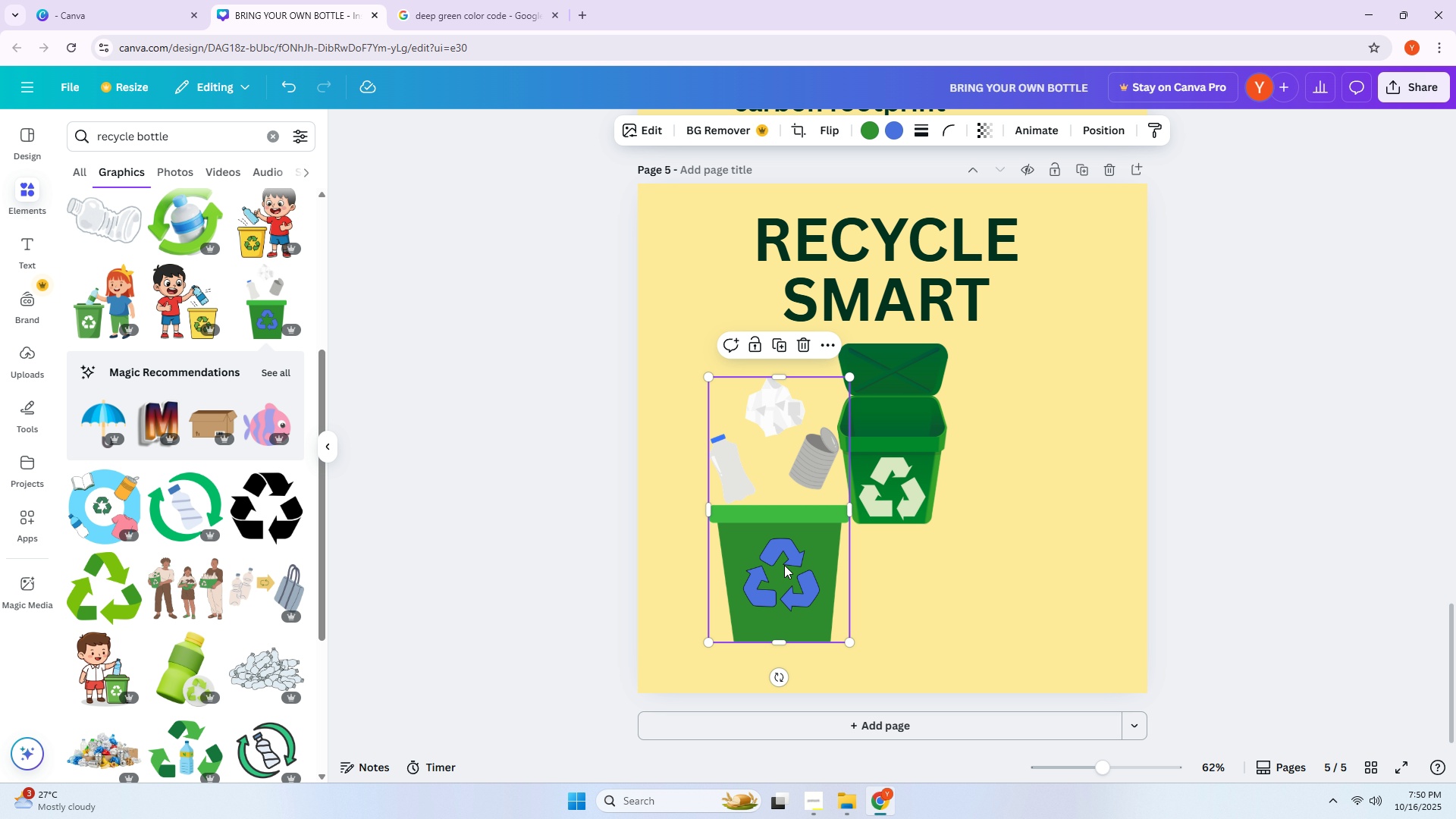 
double_click([784, 565])
 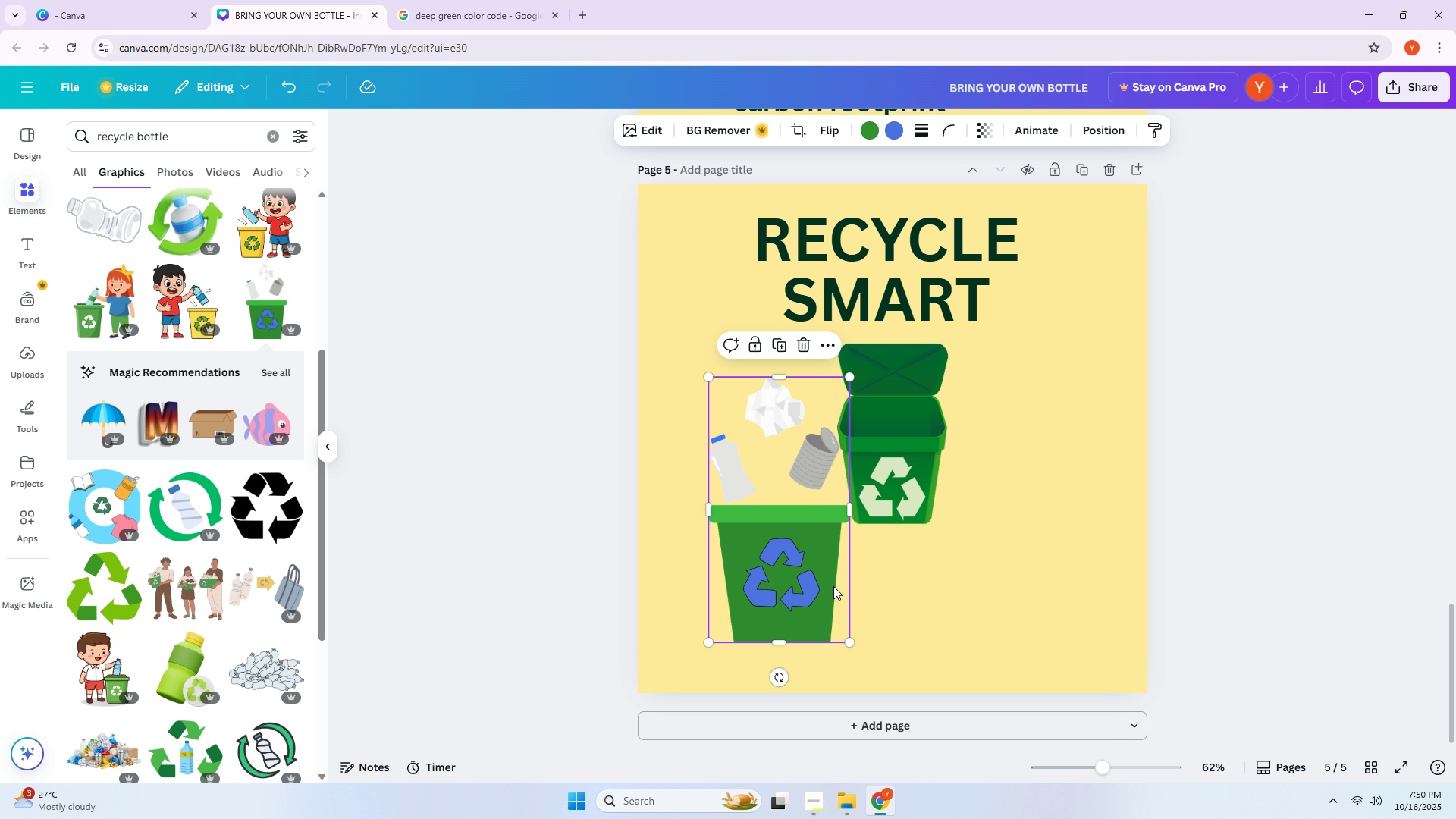 
left_click([833, 585])
 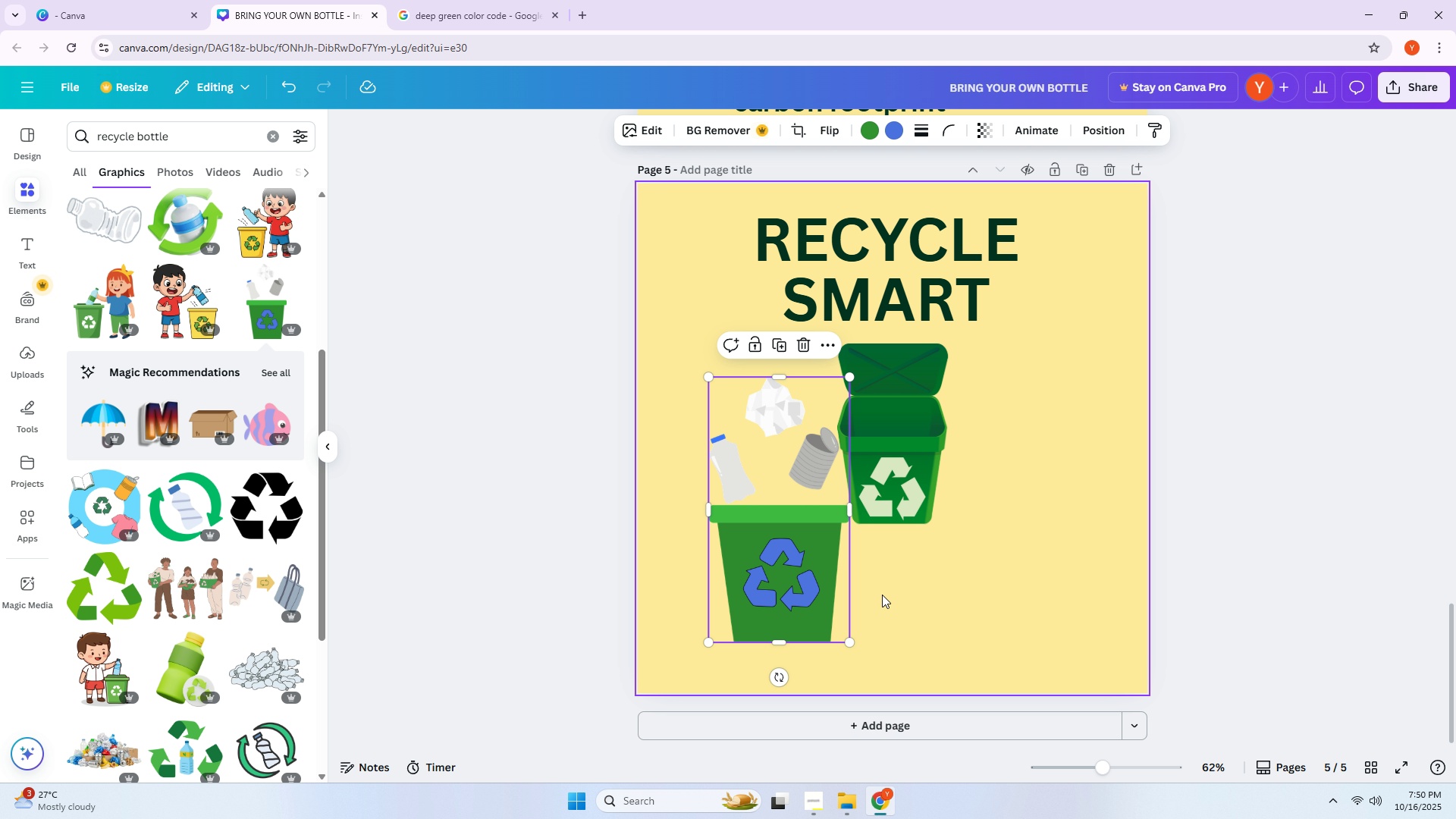 
left_click([882, 595])
 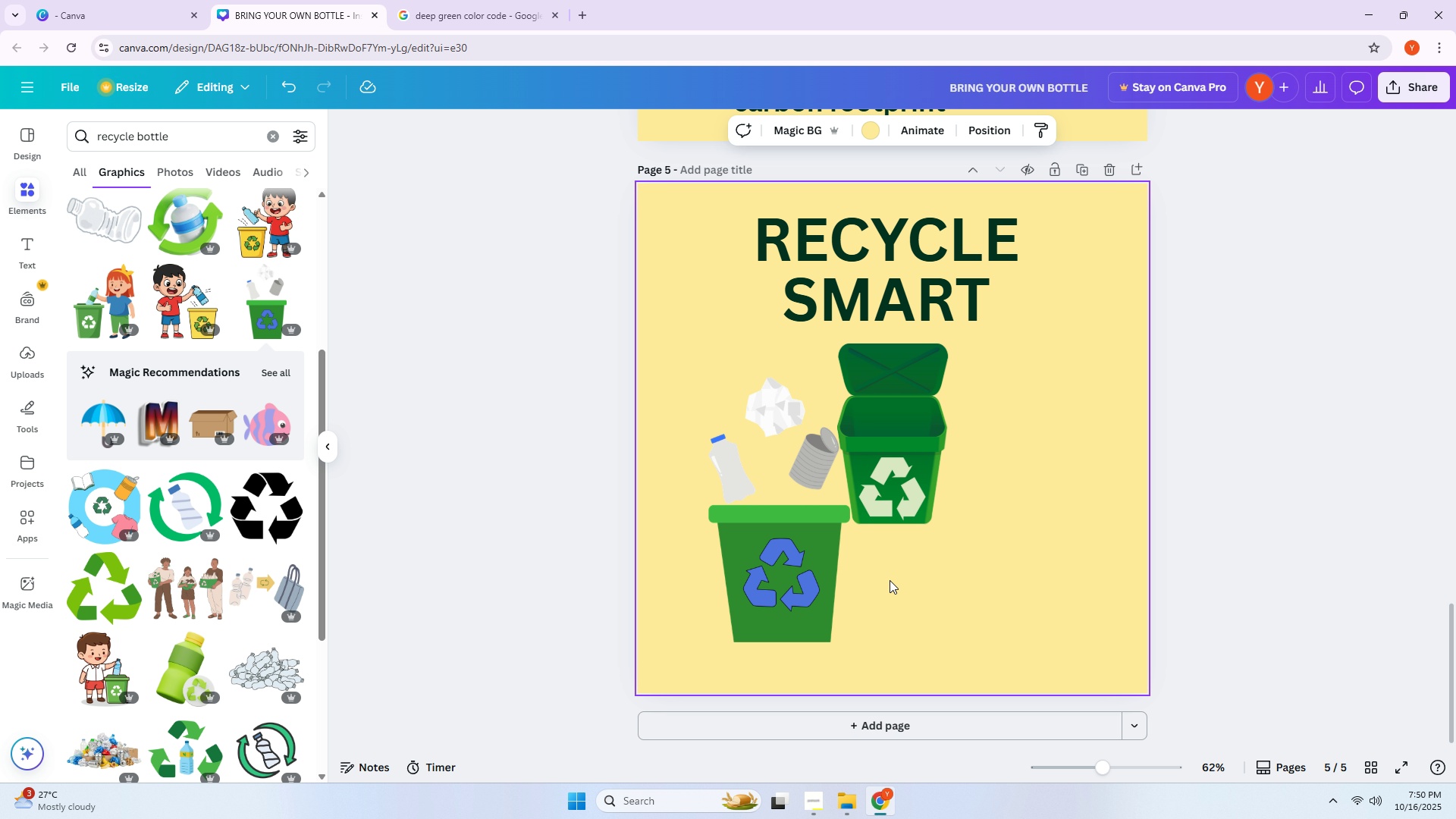 
left_click([896, 580])
 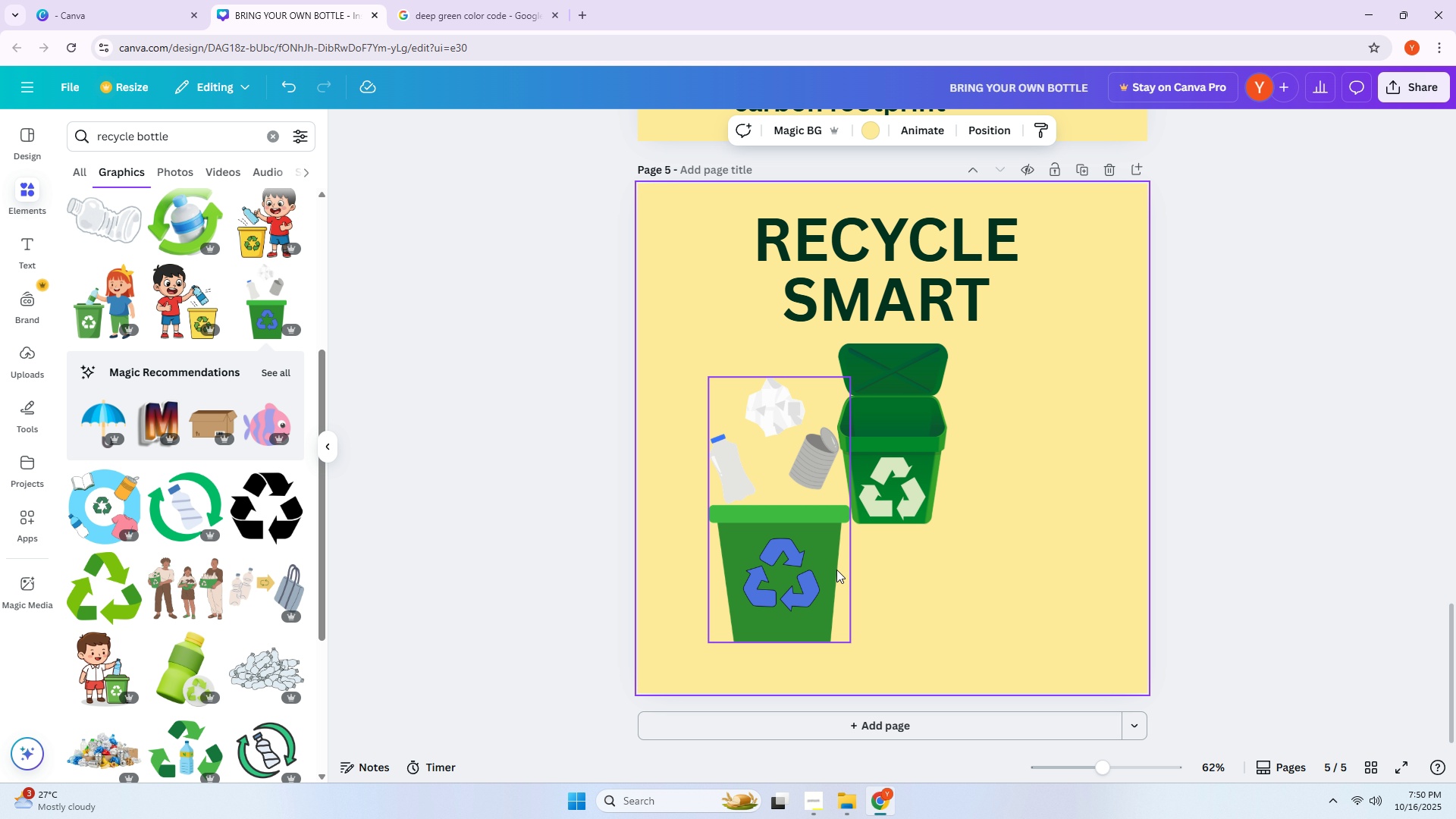 
left_click_drag(start_coordinate=[827, 567], to_coordinate=[1043, 579])
 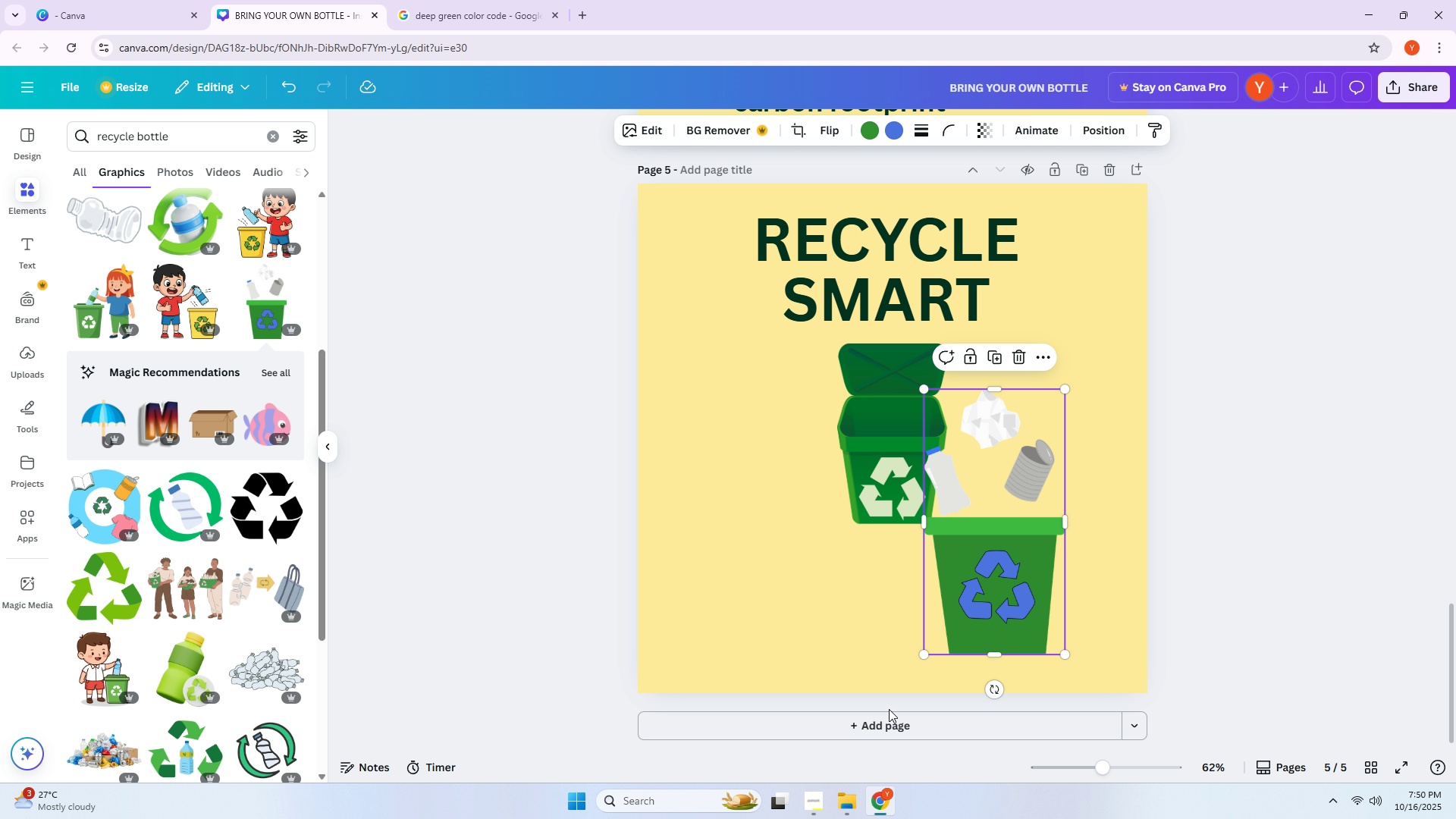 
left_click([887, 720])
 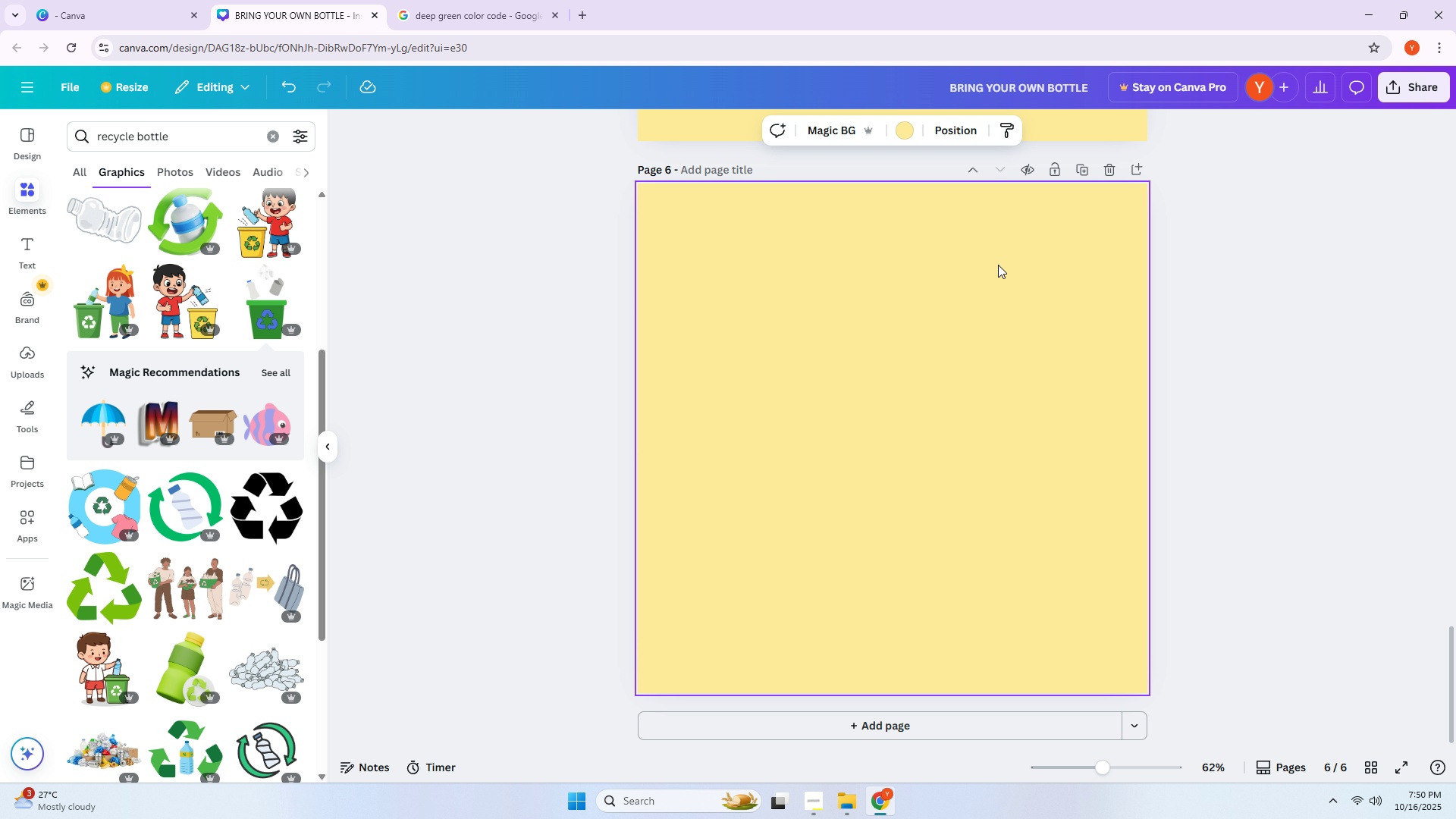 
scroll: coordinate [994, 334], scroll_direction: up, amount: 3.0
 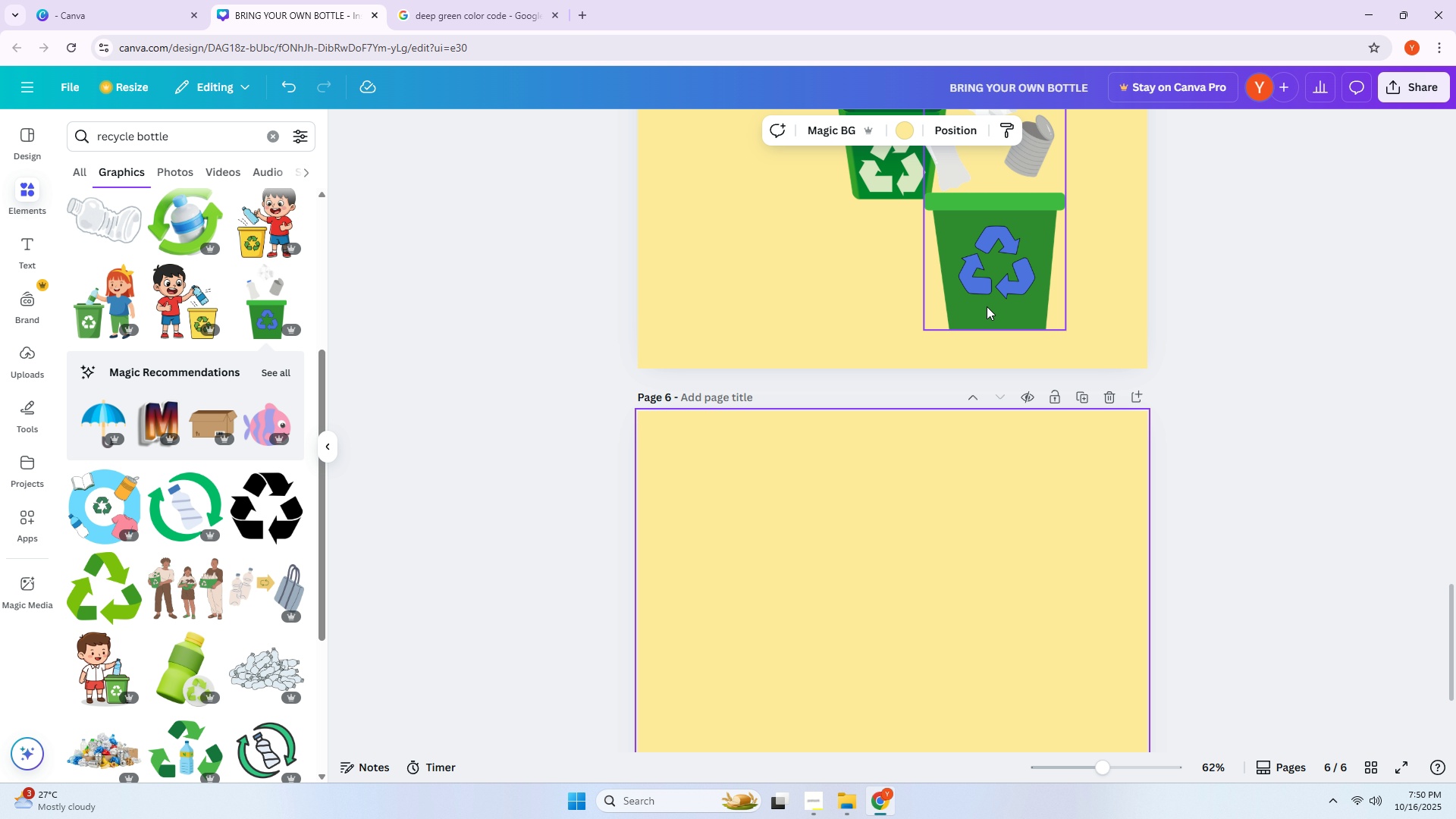 
left_click_drag(start_coordinate=[971, 262], to_coordinate=[863, 689])
 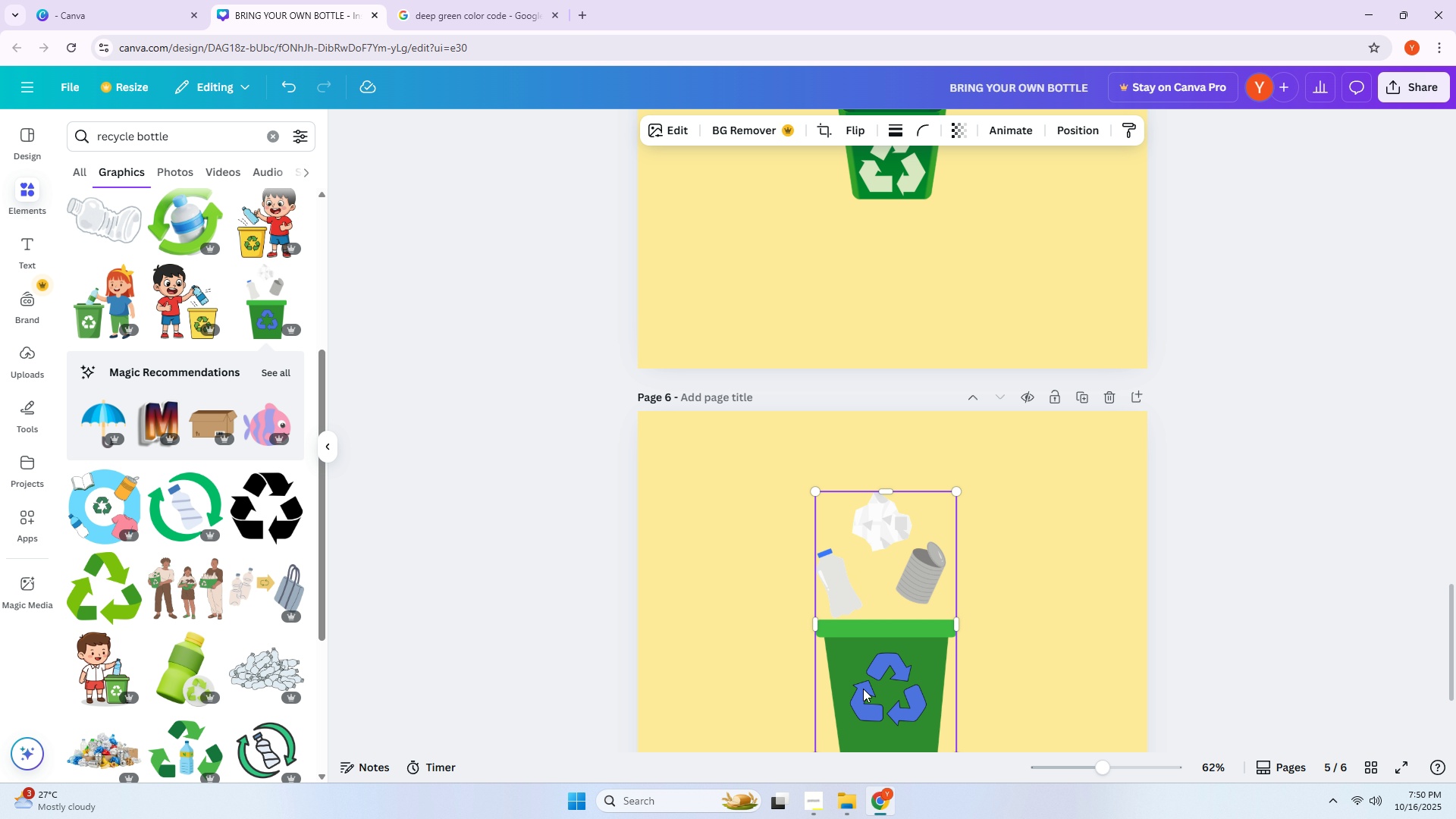 
left_click([863, 689])
 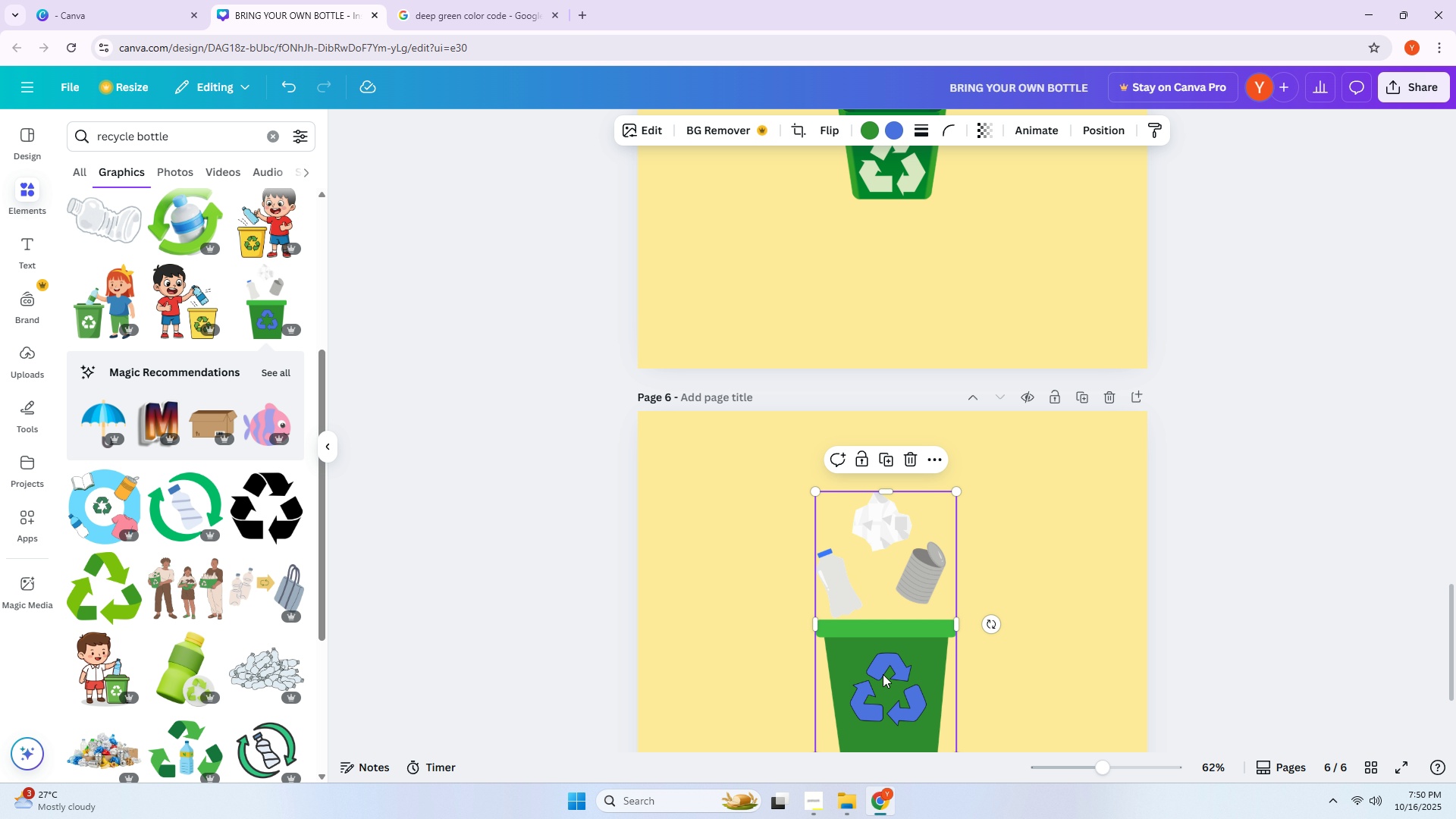 
scroll: coordinate [948, 661], scroll_direction: down, amount: 3.0
 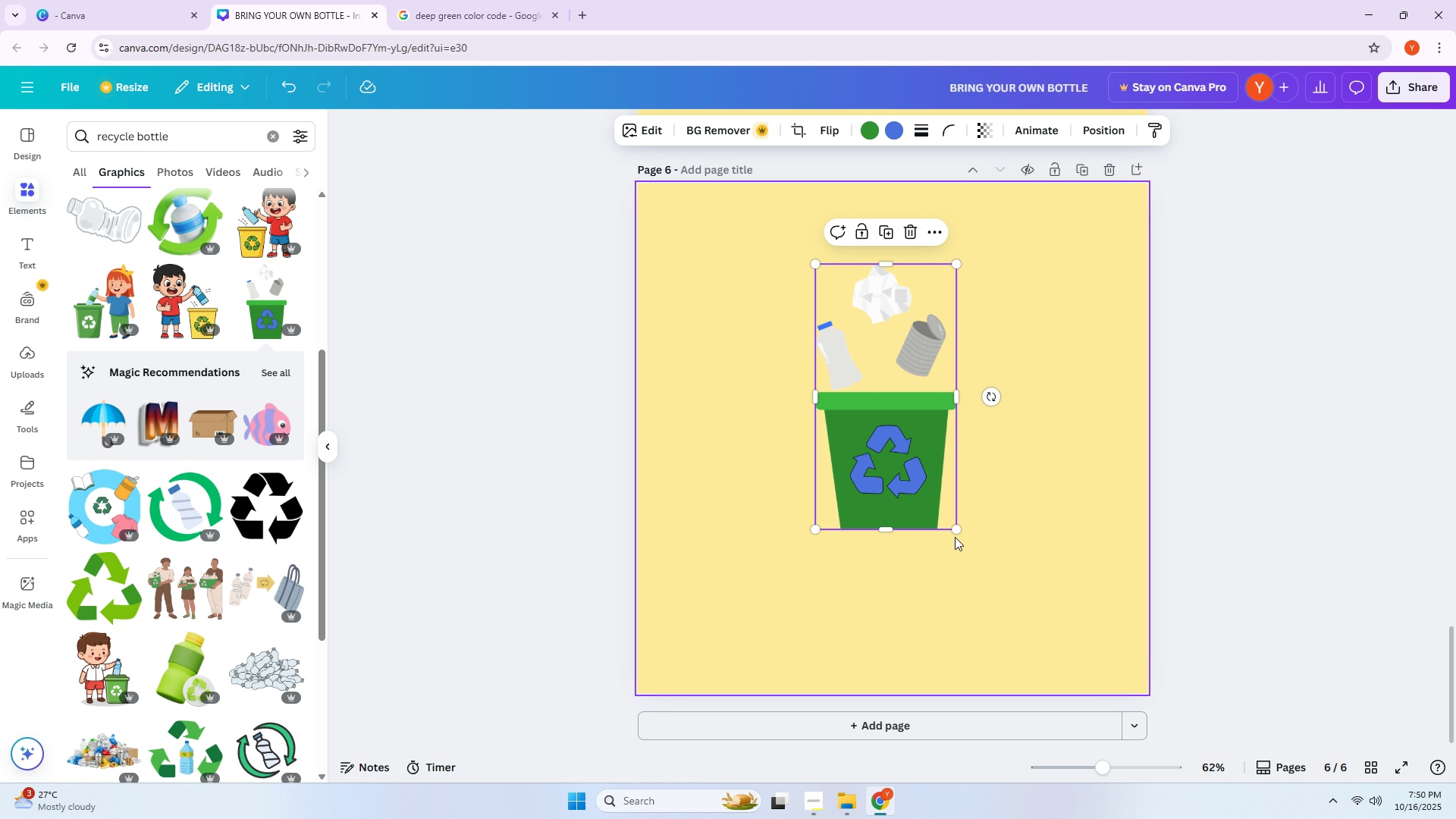 
left_click_drag(start_coordinate=[956, 525], to_coordinate=[1066, 667])
 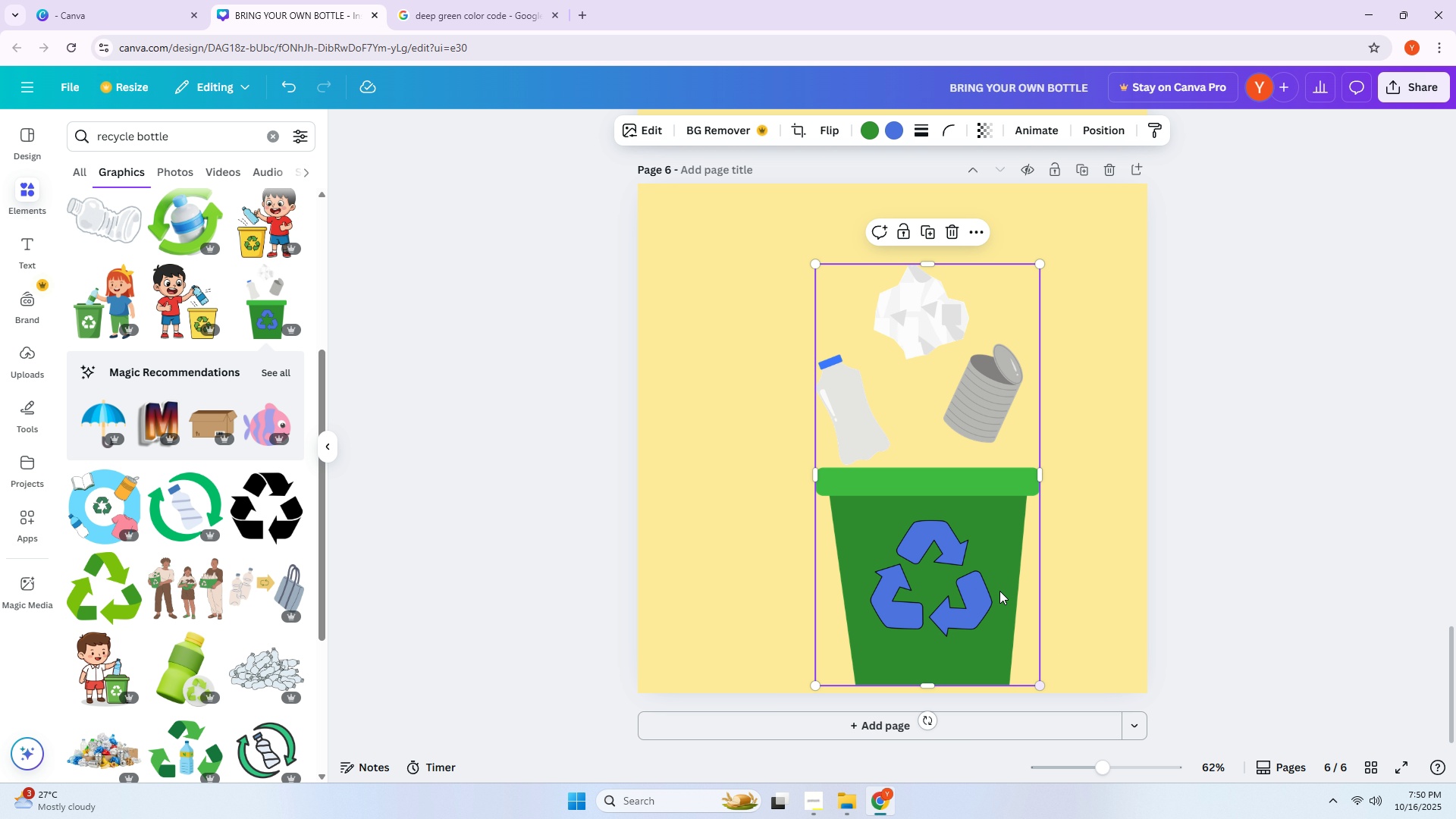 
left_click_drag(start_coordinate=[952, 556], to_coordinate=[924, 533])
 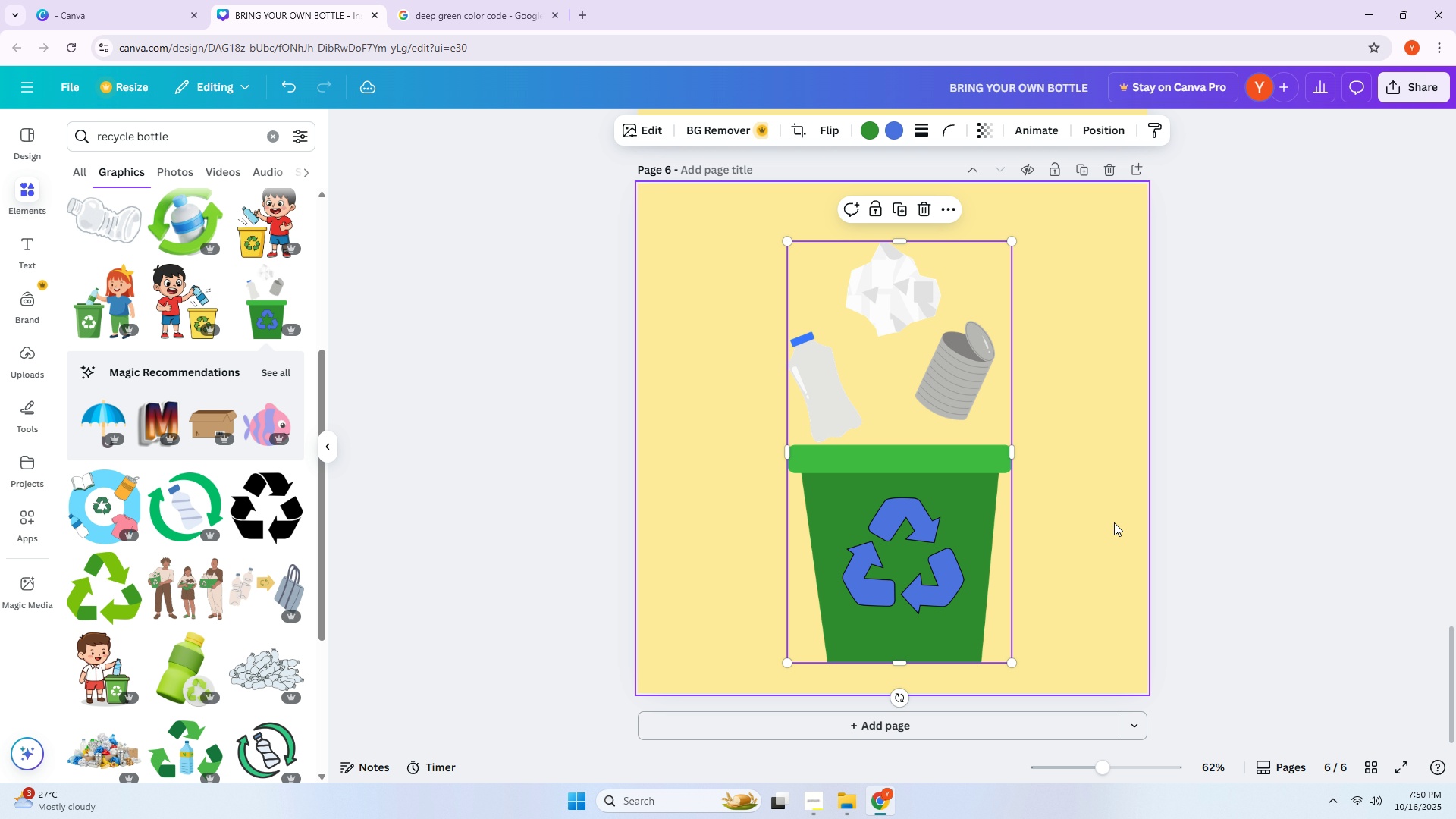 
left_click([1114, 522])
 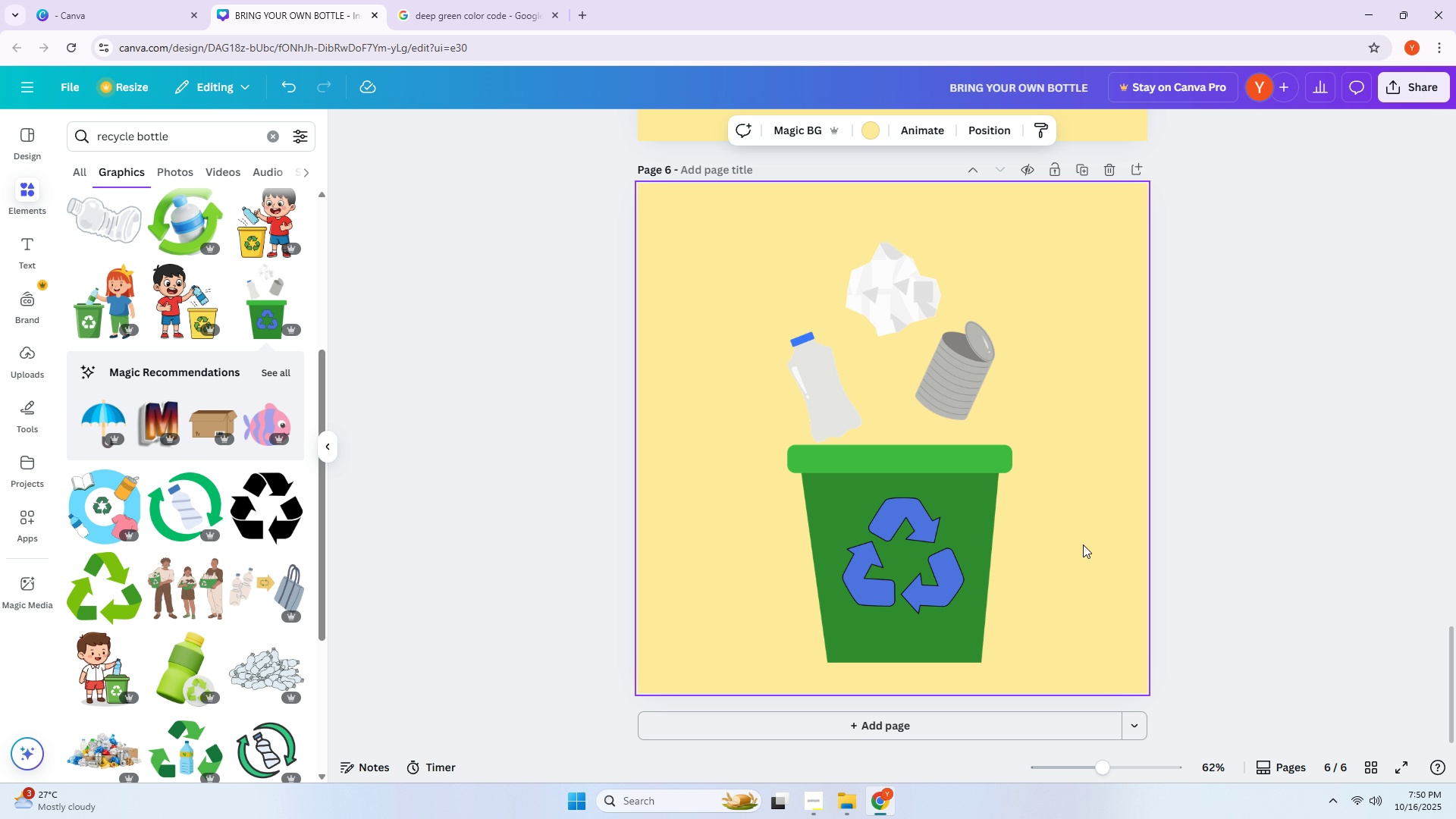 
key(PrintScreen)
 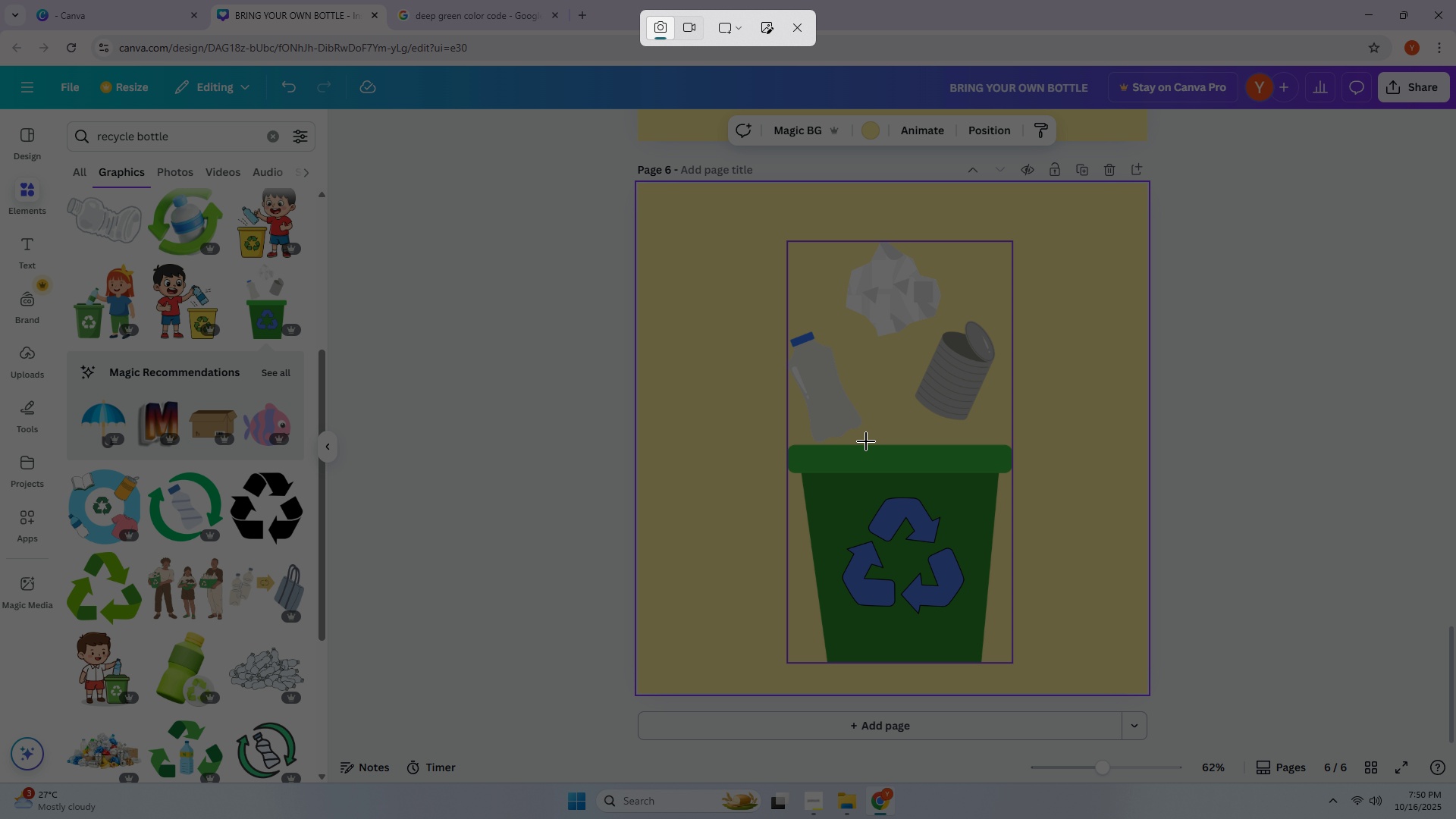 
key(Escape)
 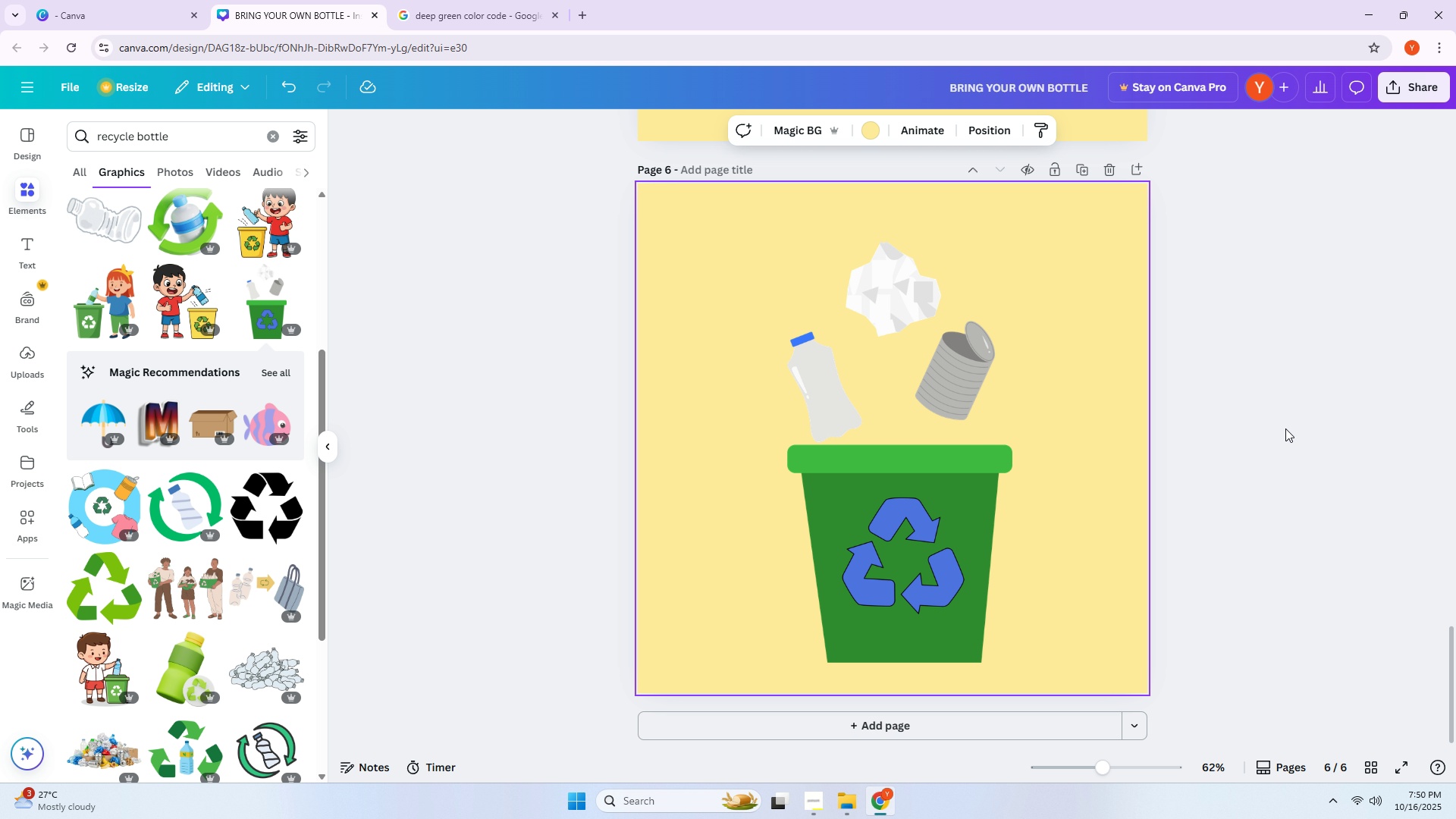 
key(PrintScreen)
 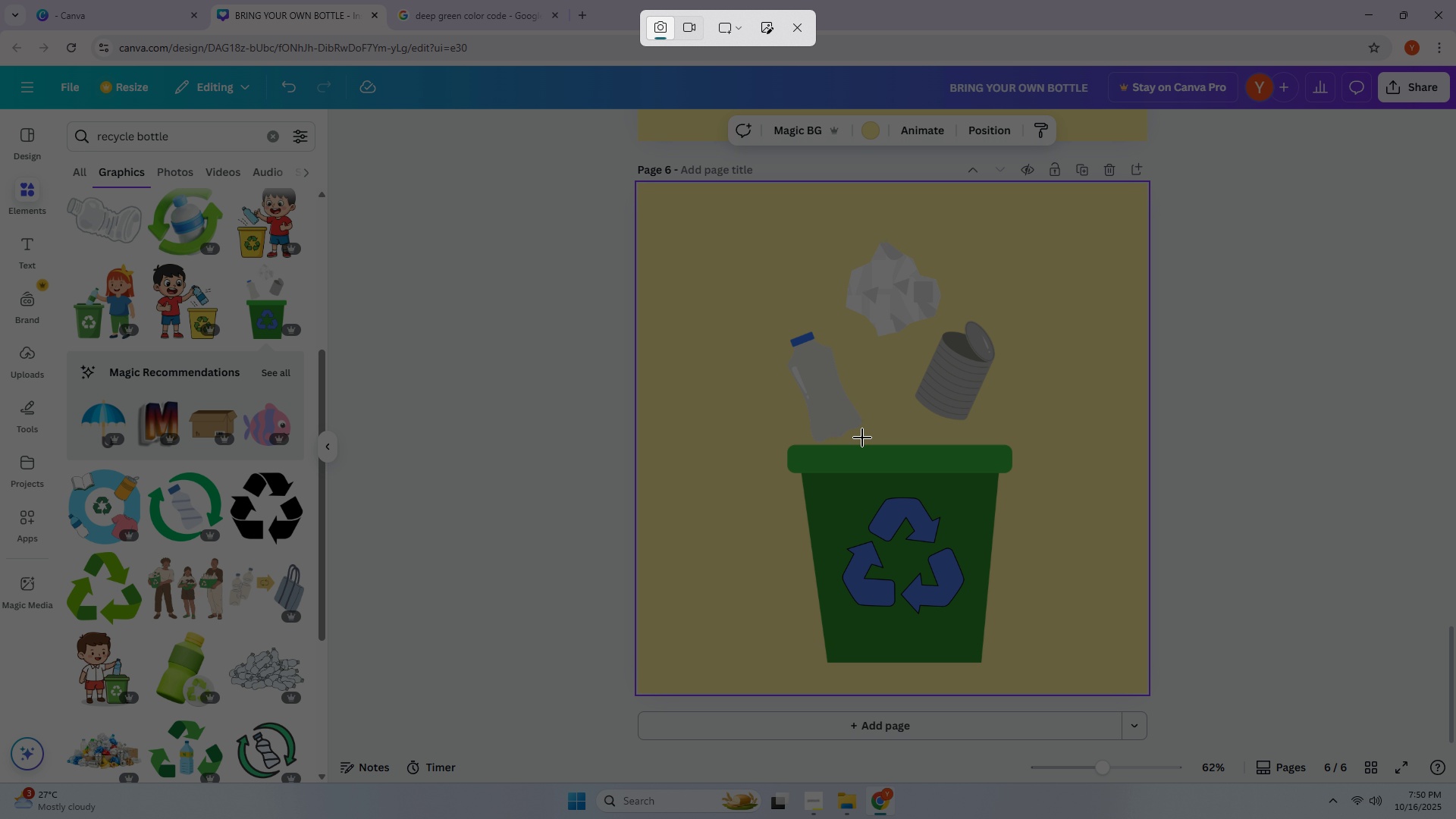 
left_click_drag(start_coordinate=[868, 438], to_coordinate=[774, 330])
 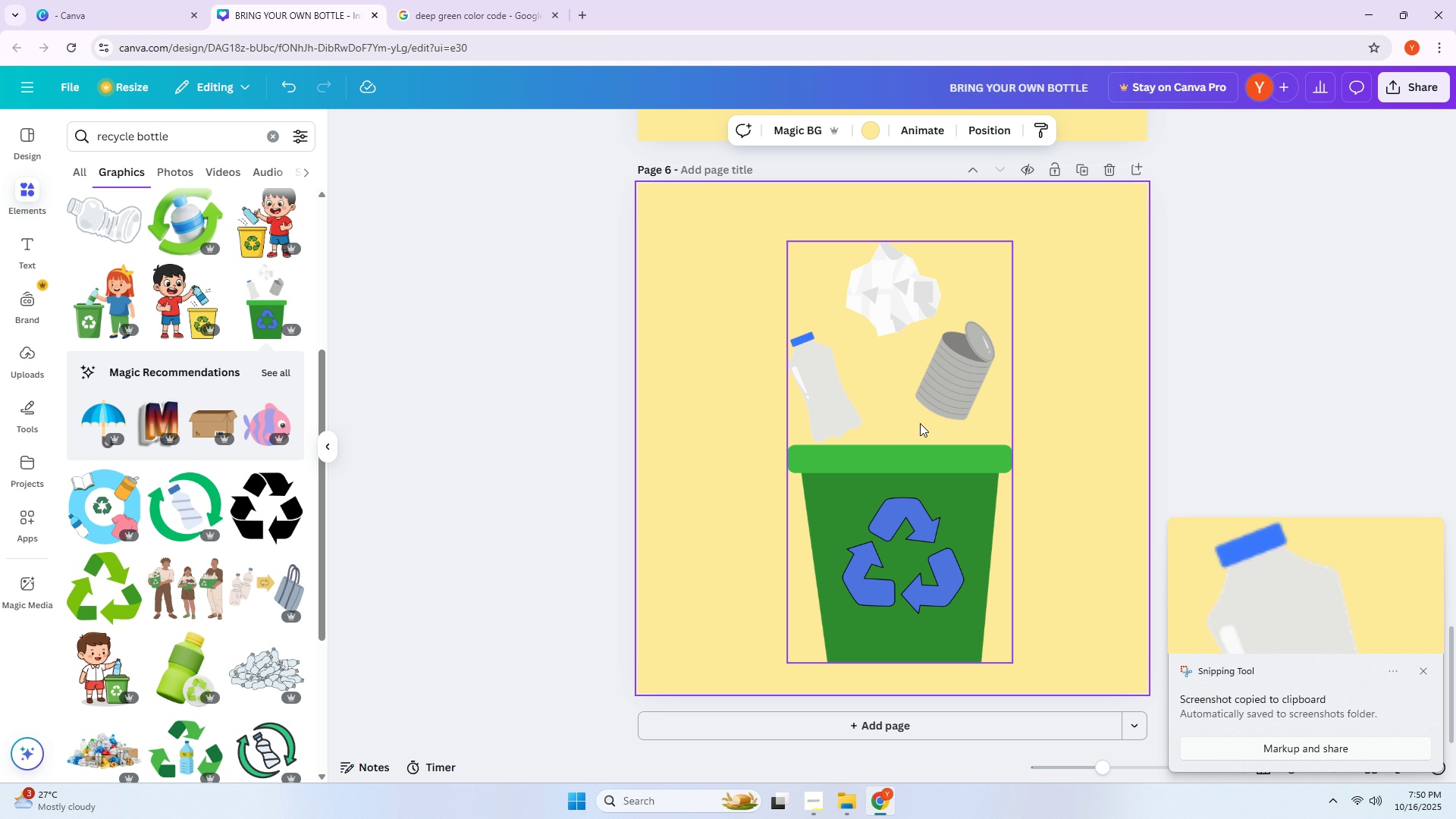 
double_click([1216, 391])
 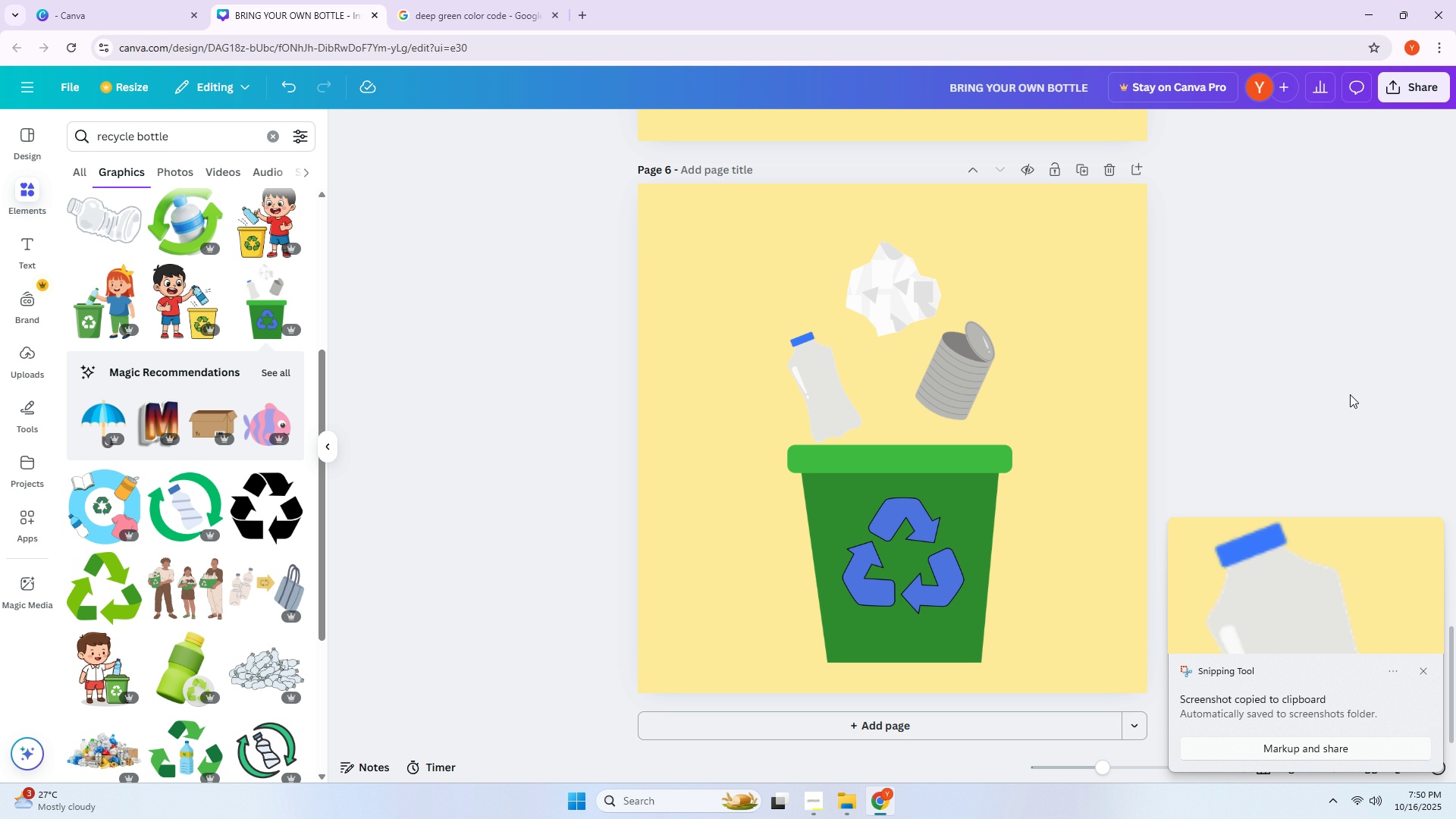 
left_click([1350, 394])
 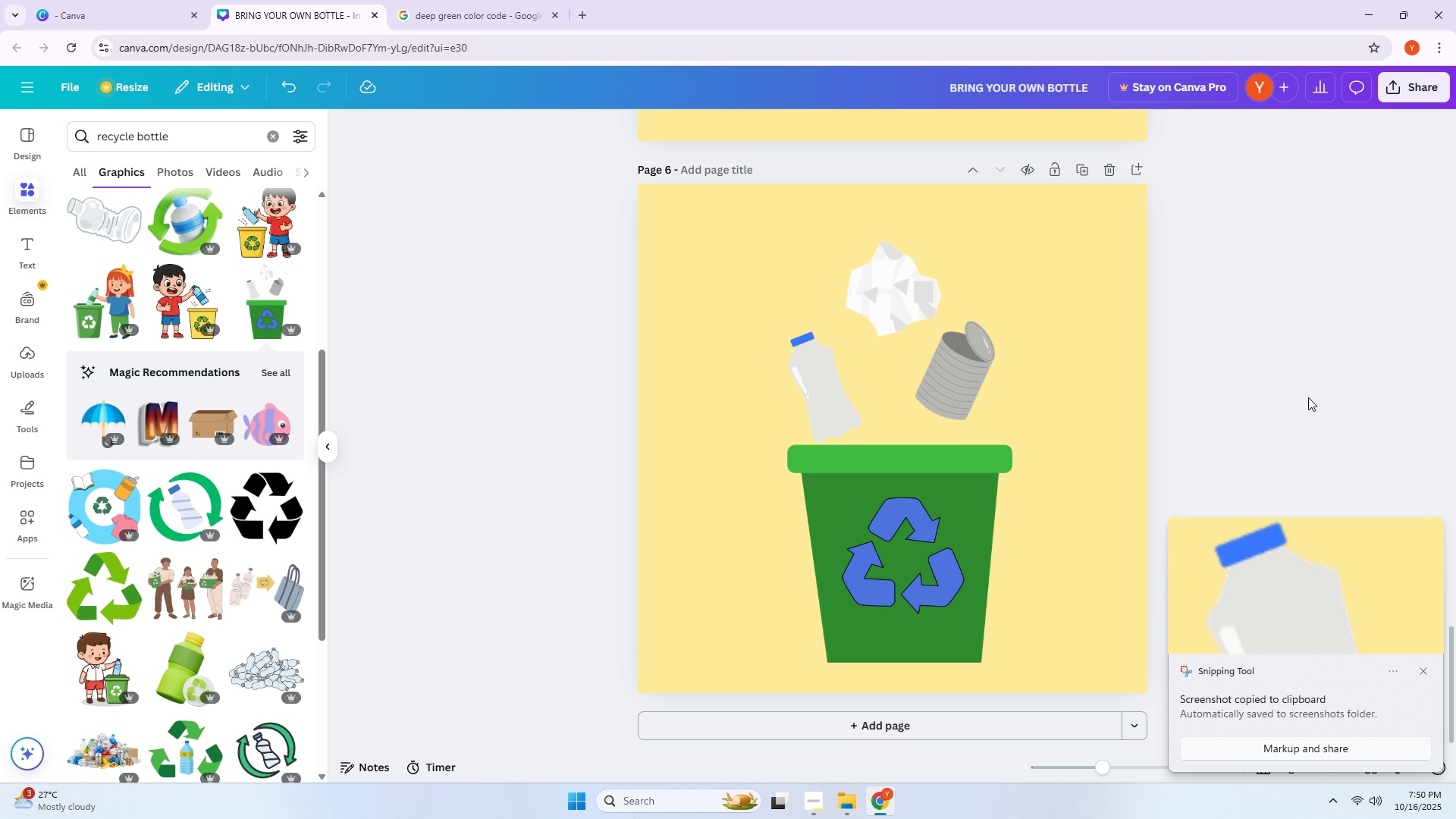 
key(Delete)
 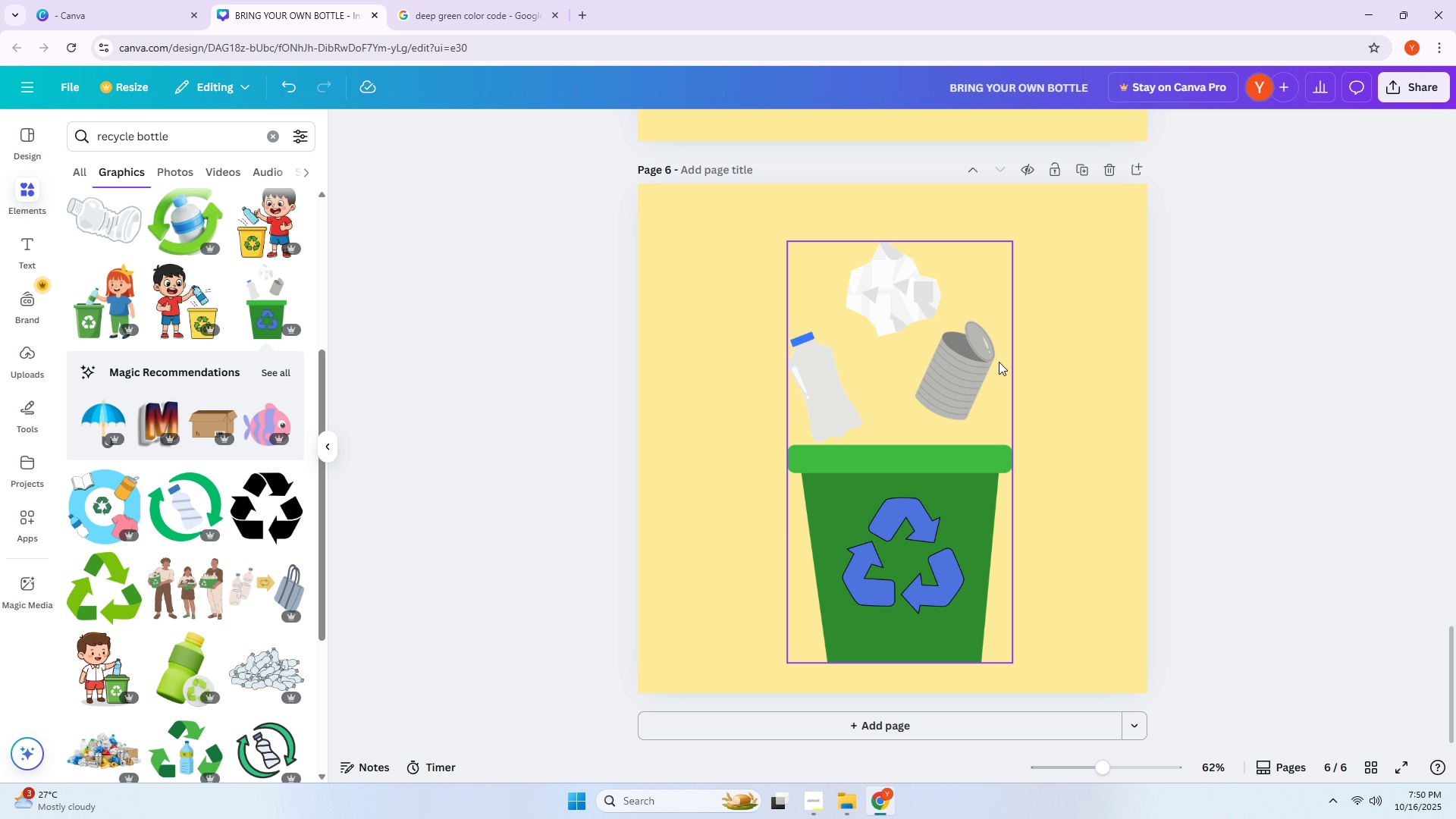 
left_click([1299, 362])
 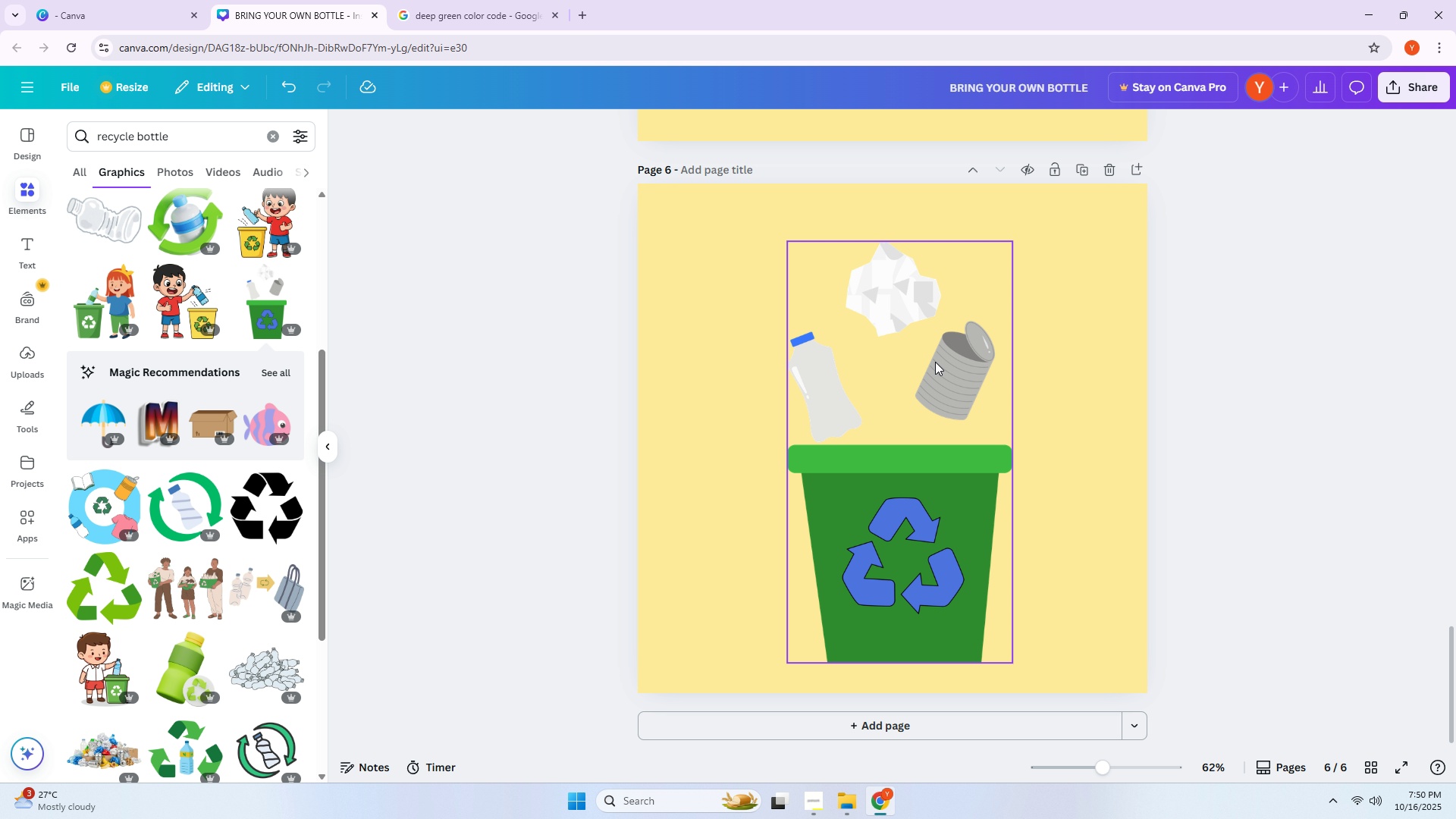 
left_click([1249, 367])
 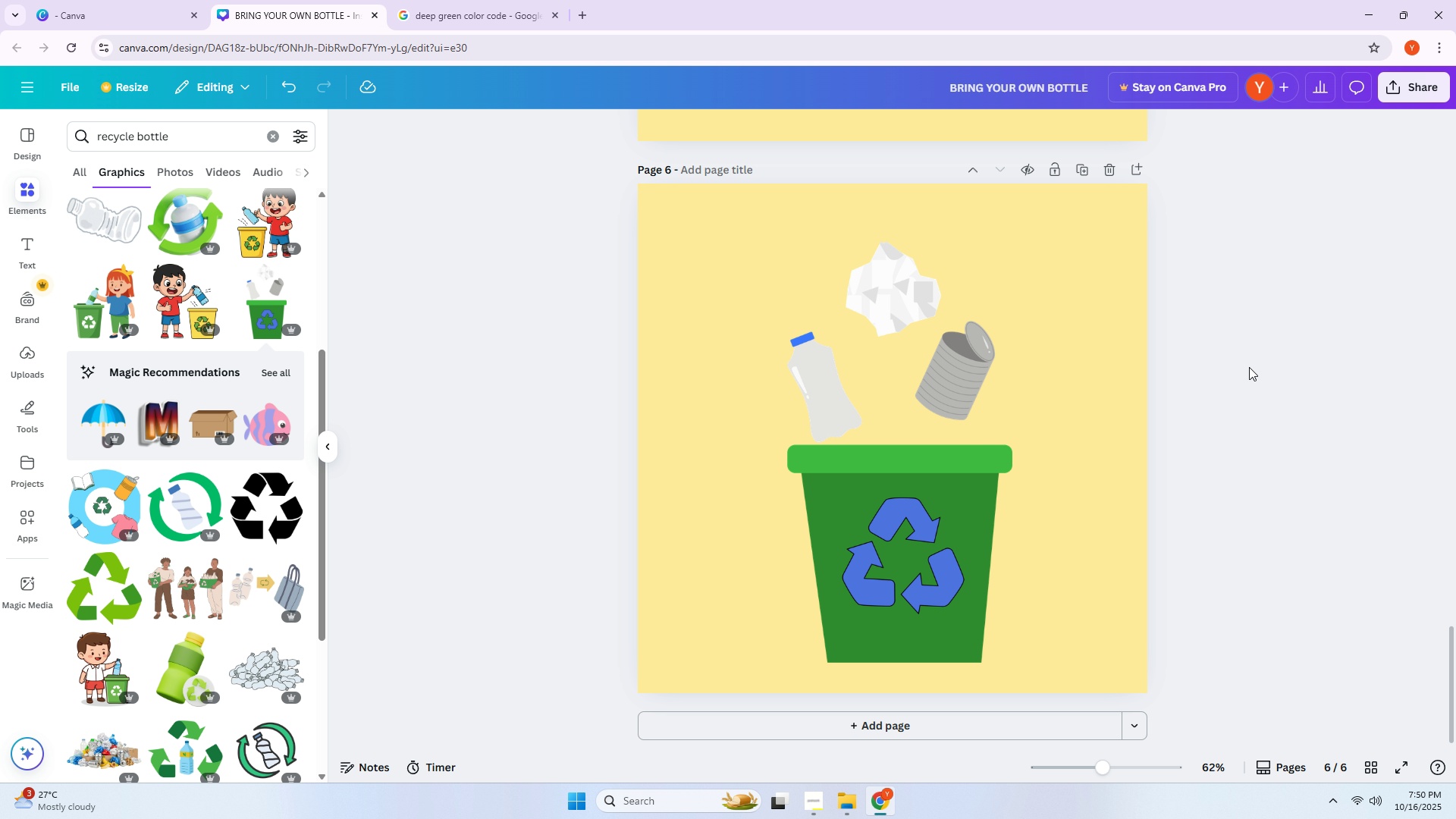 
key(Insert)
 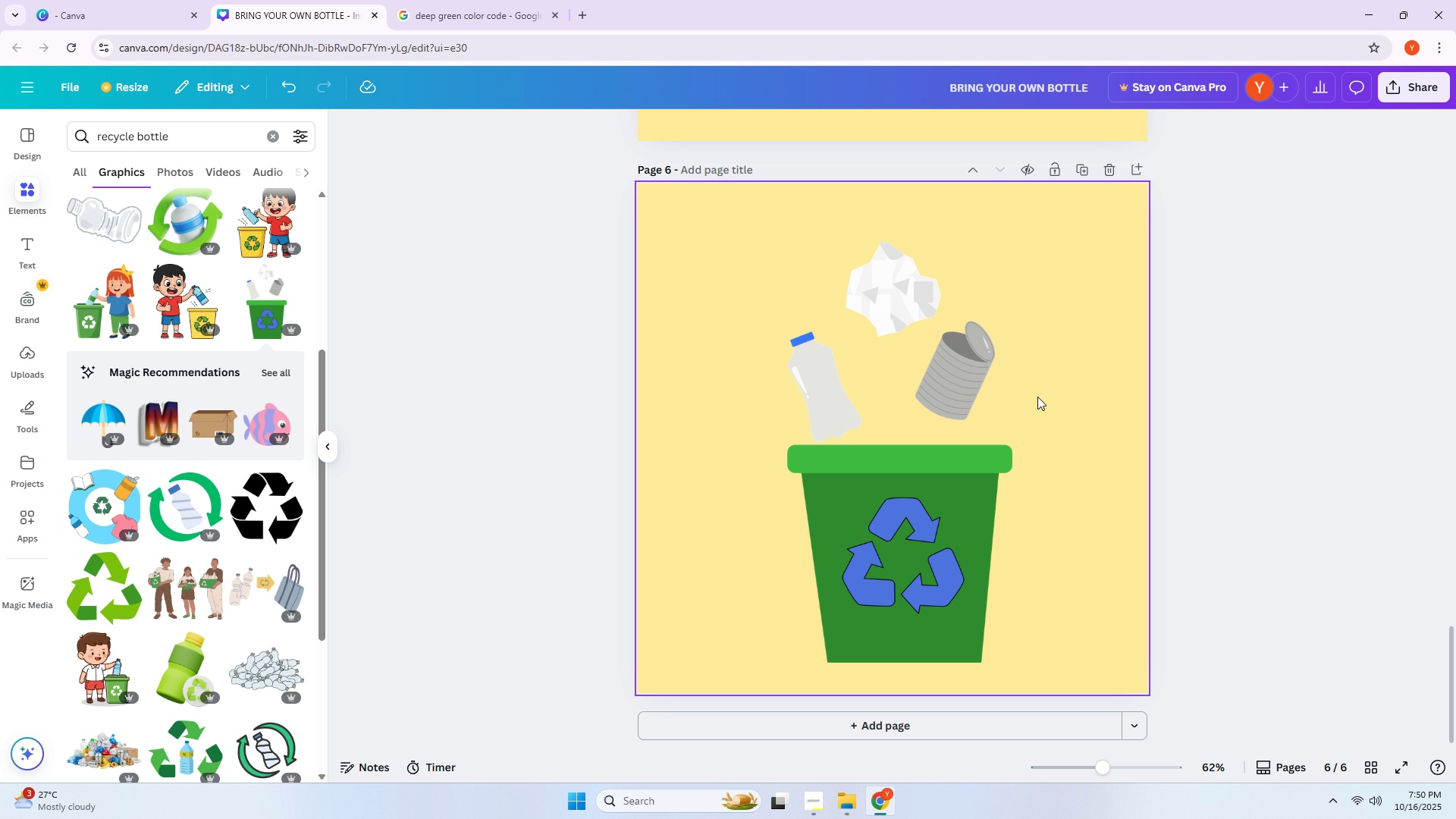 
left_click([1241, 406])
 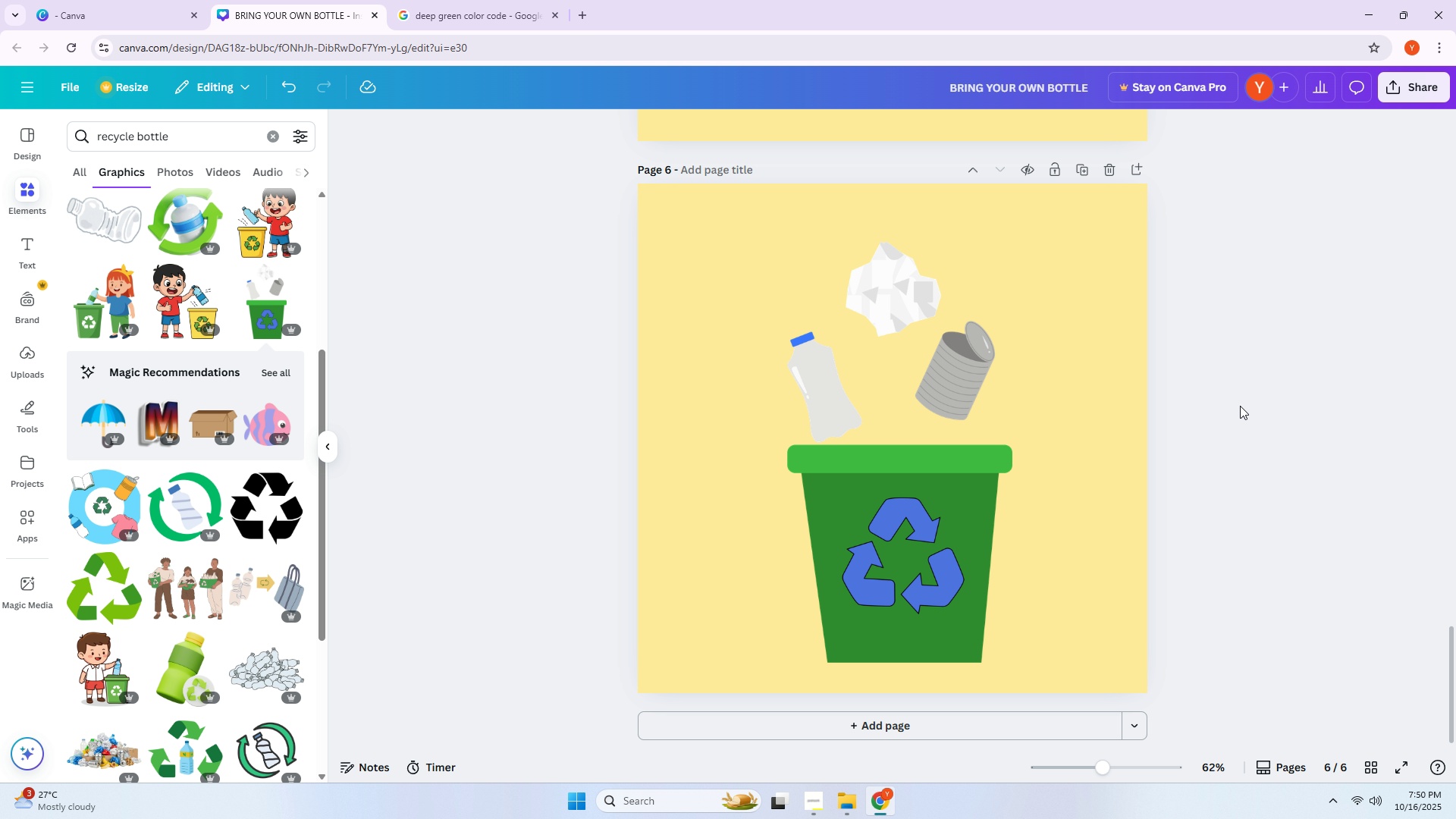 
key(PrintScreen)
 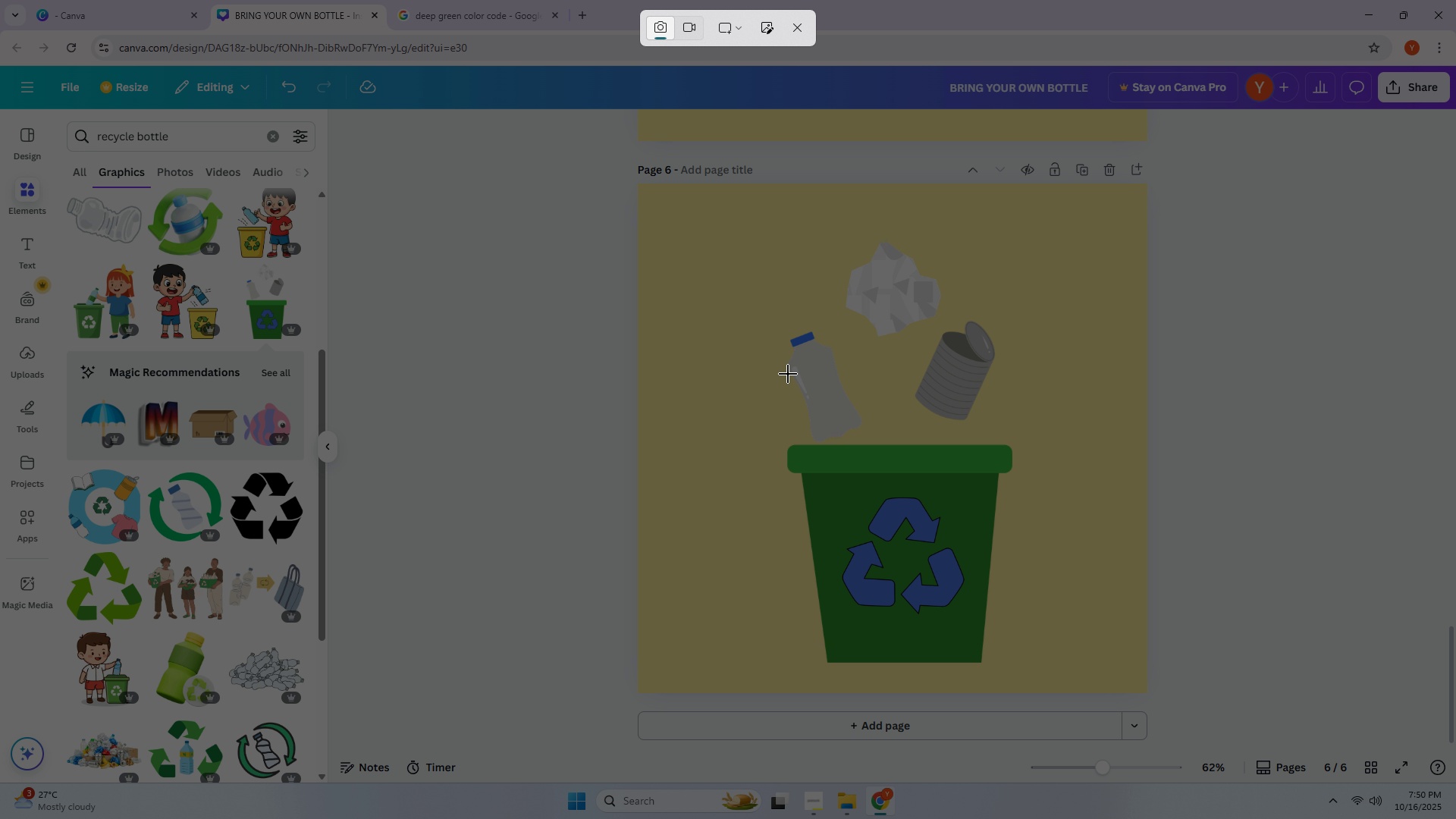 
left_click_drag(start_coordinate=[791, 440], to_coordinate=[856, 325])
 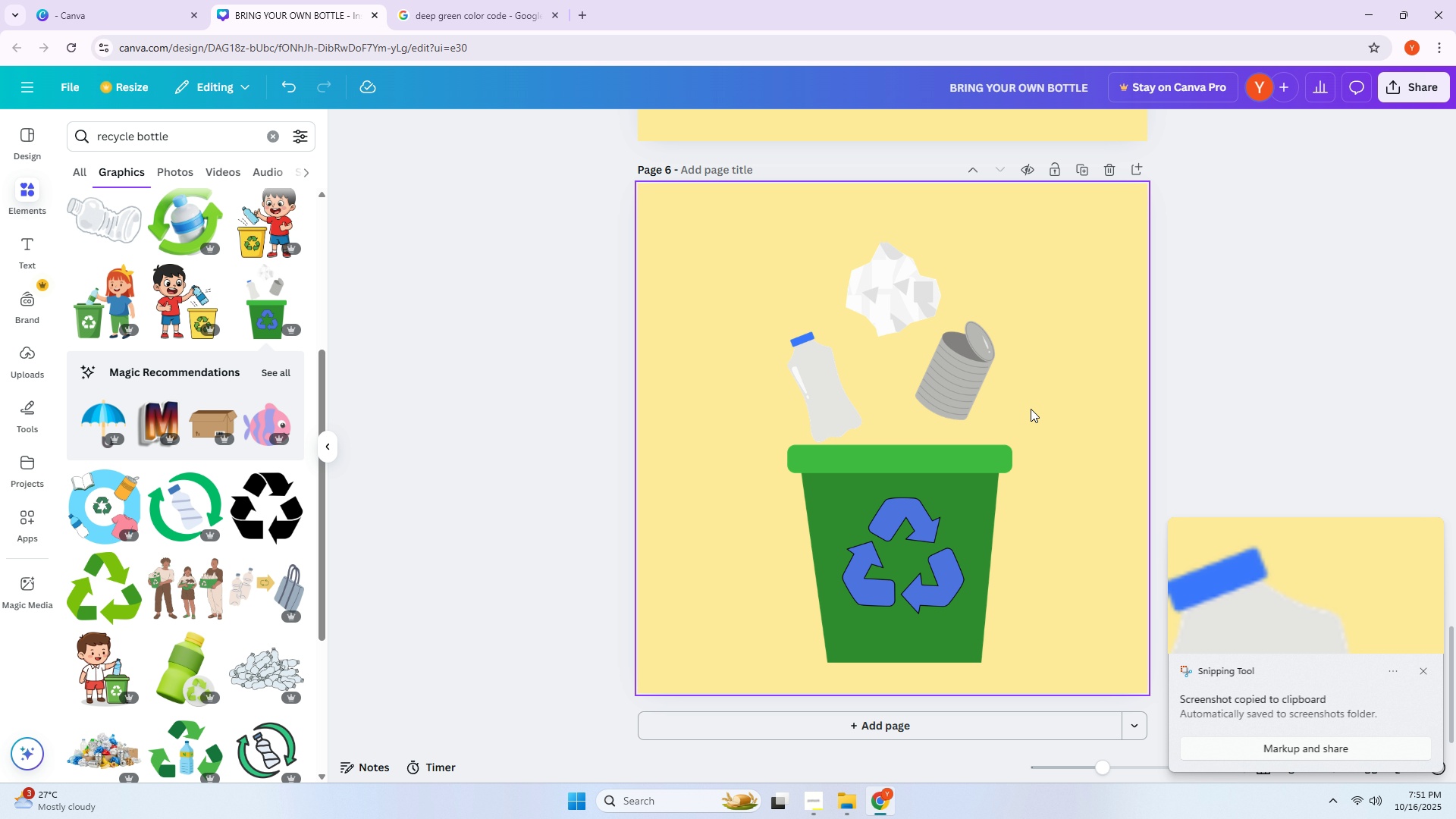 
left_click([1237, 369])
 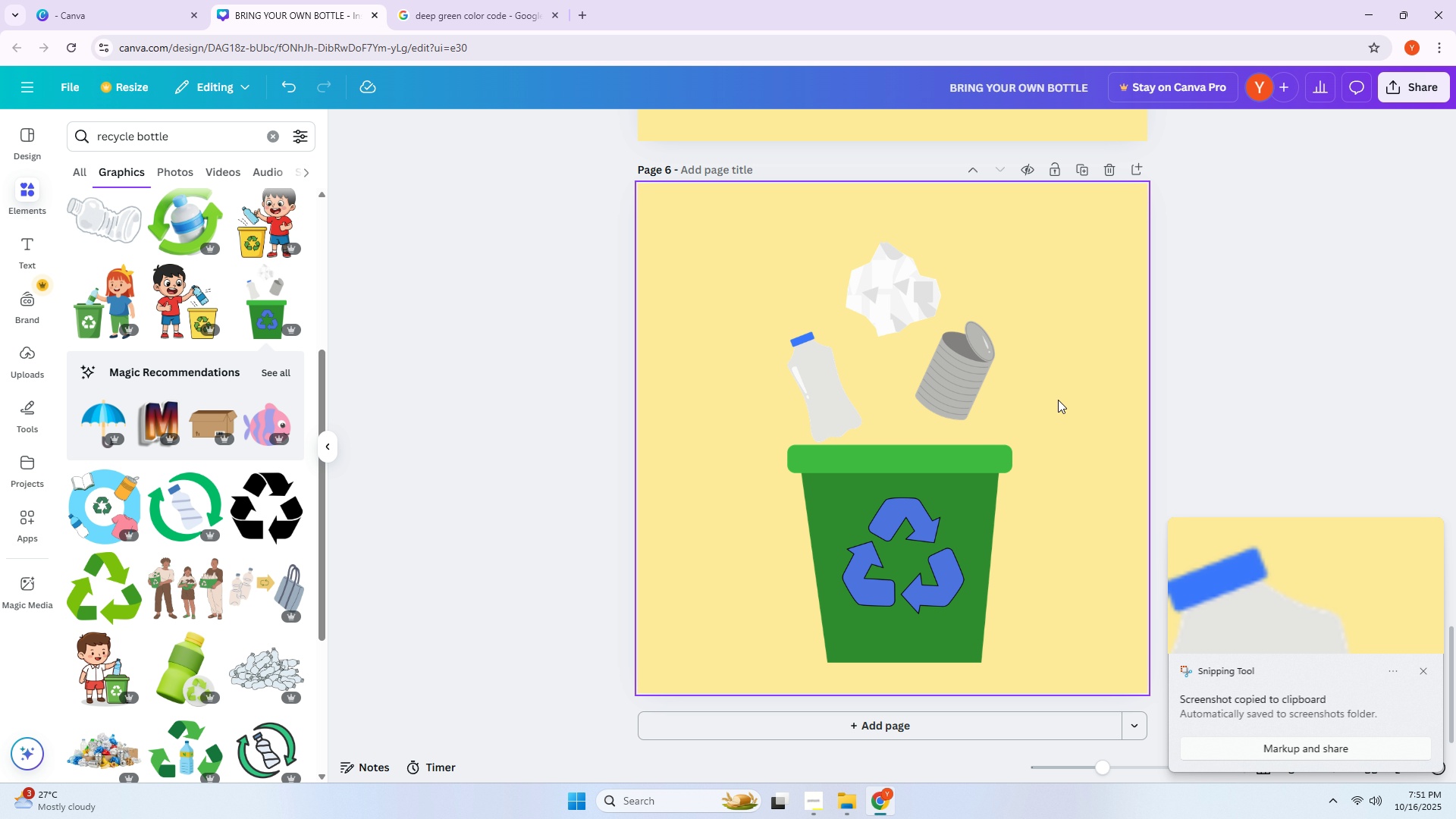 
key(PrintScreen)
 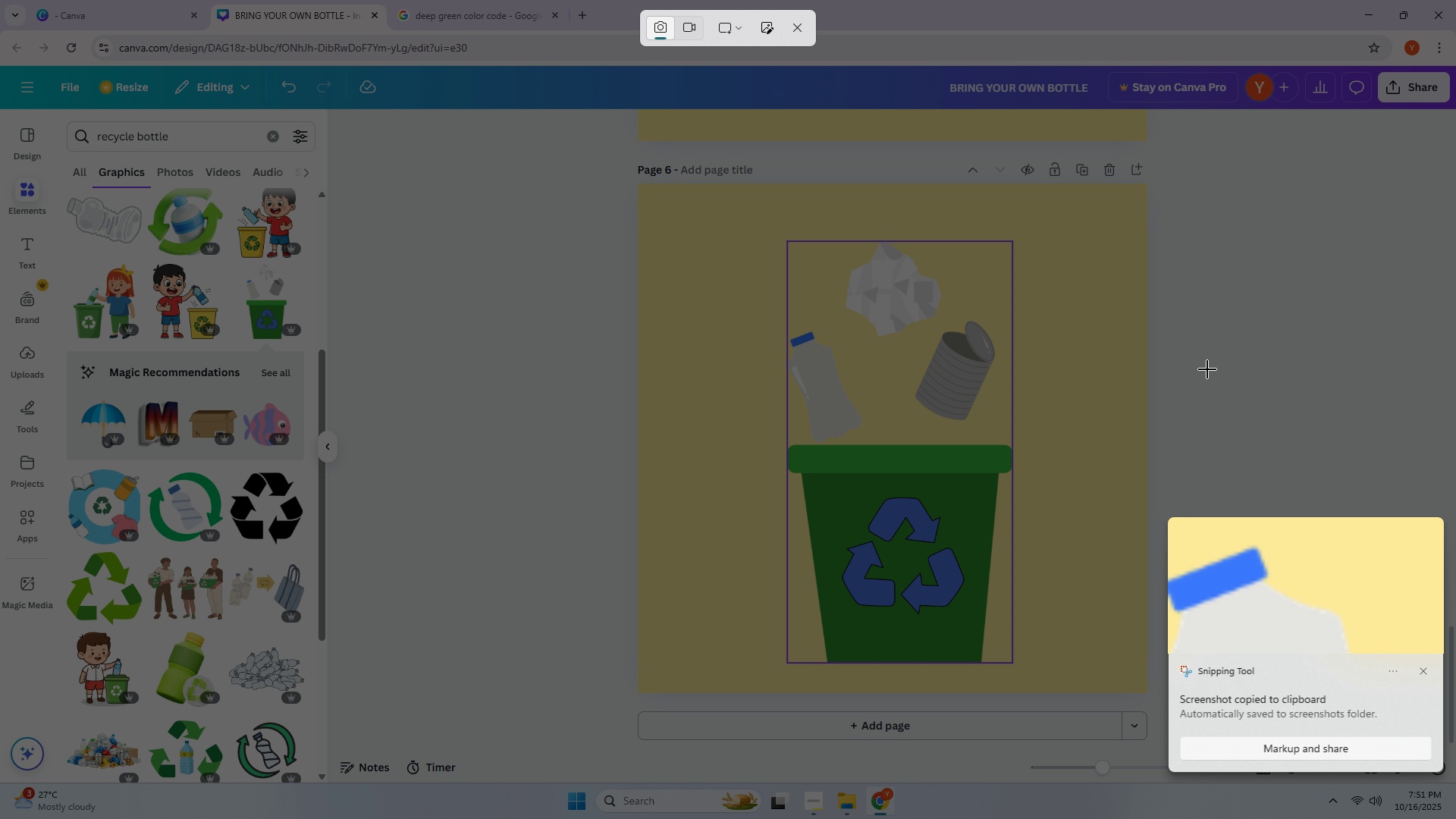 
key(Escape)
 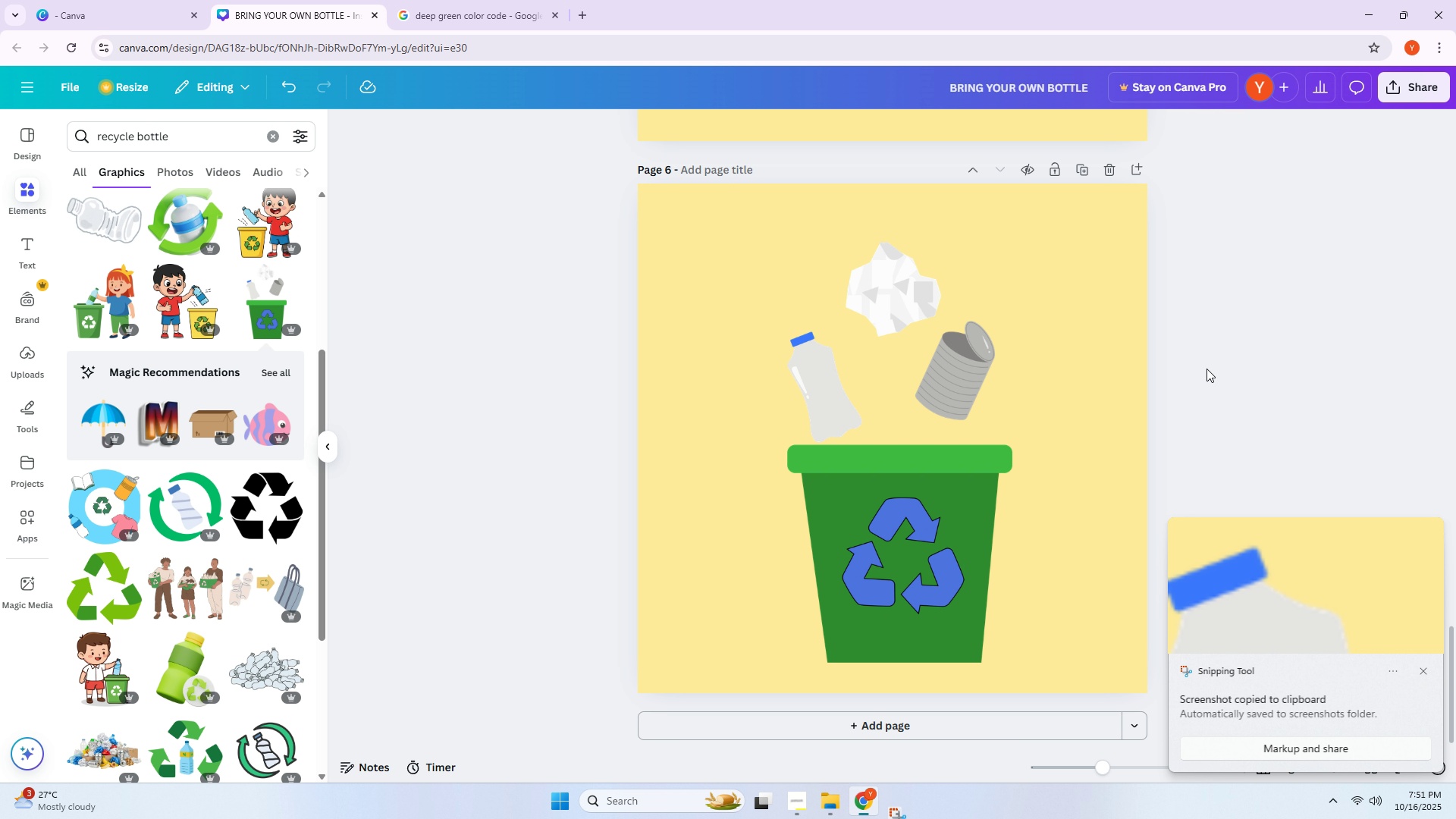 
left_click([1207, 369])
 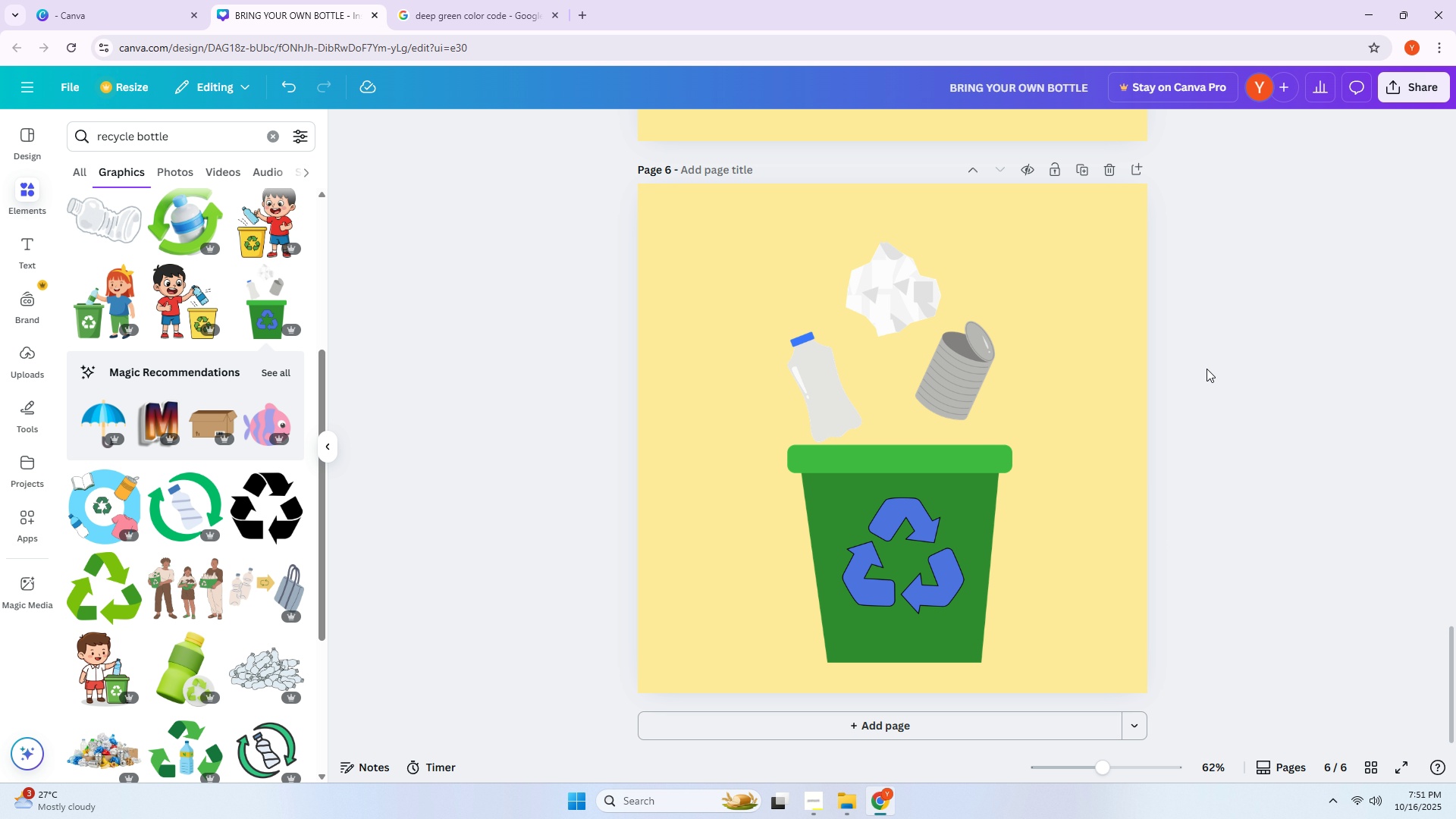 
key(PrintScreen)
 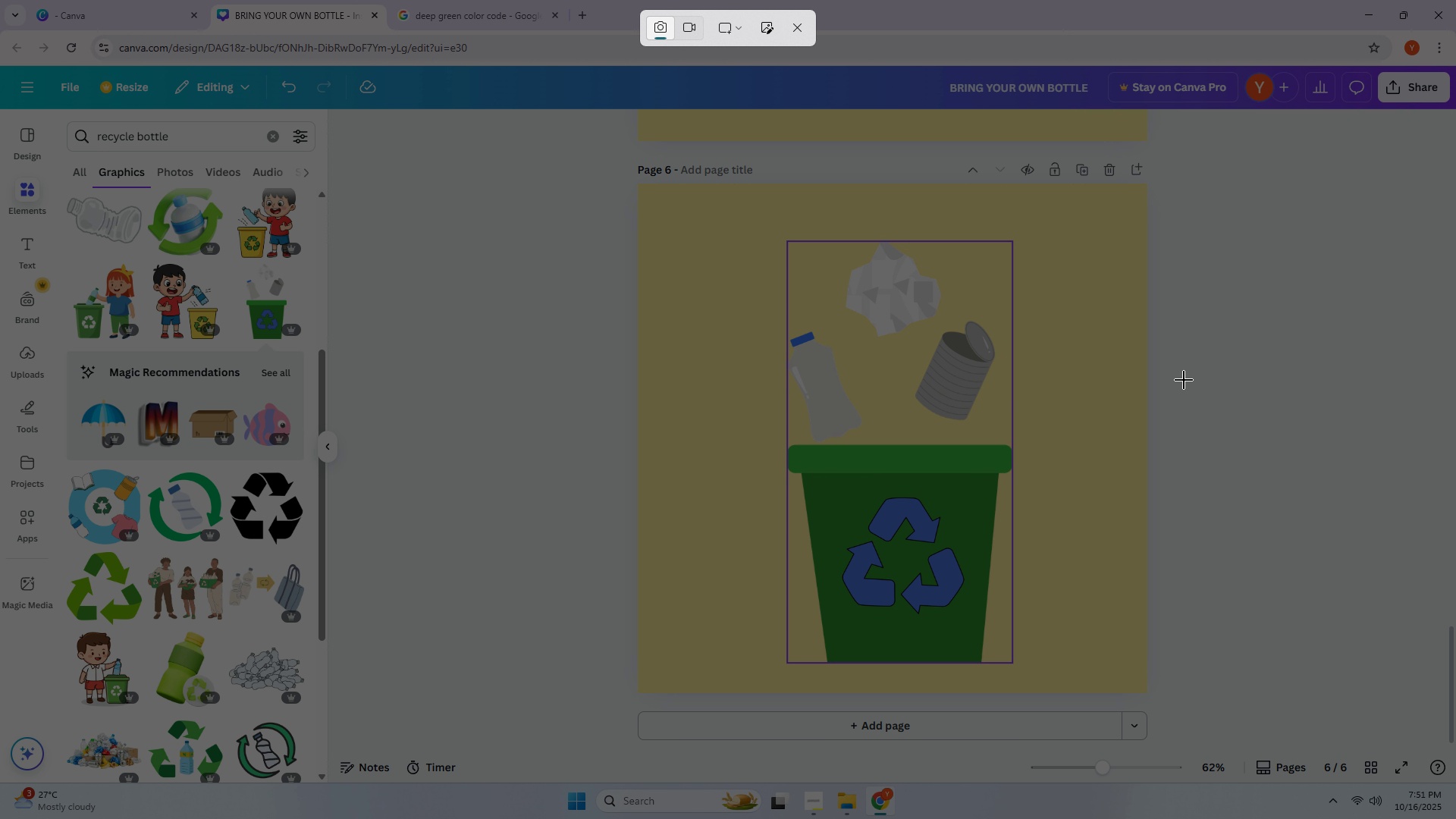 
key(Escape)
 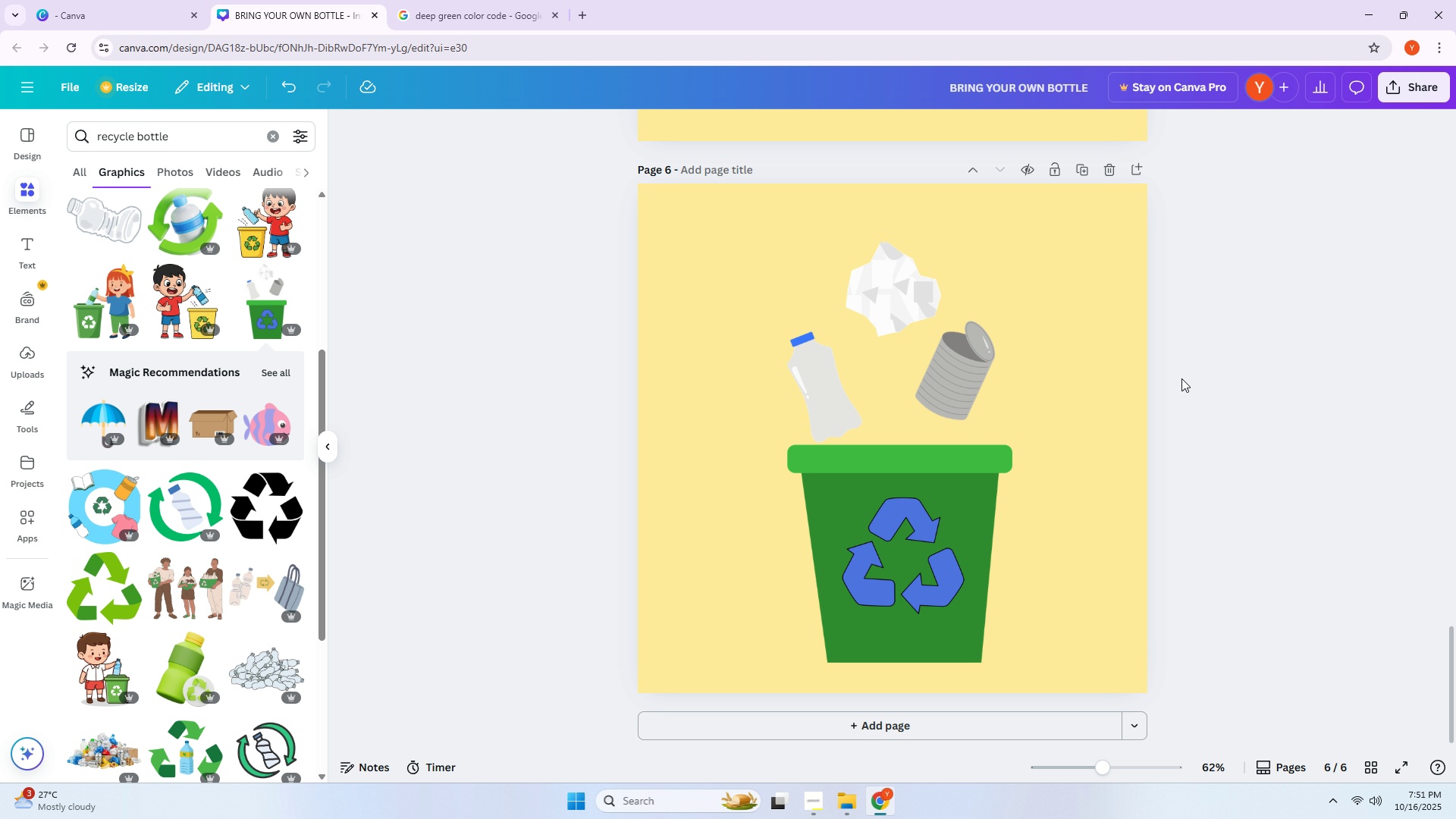 
key(PrintScreen)
 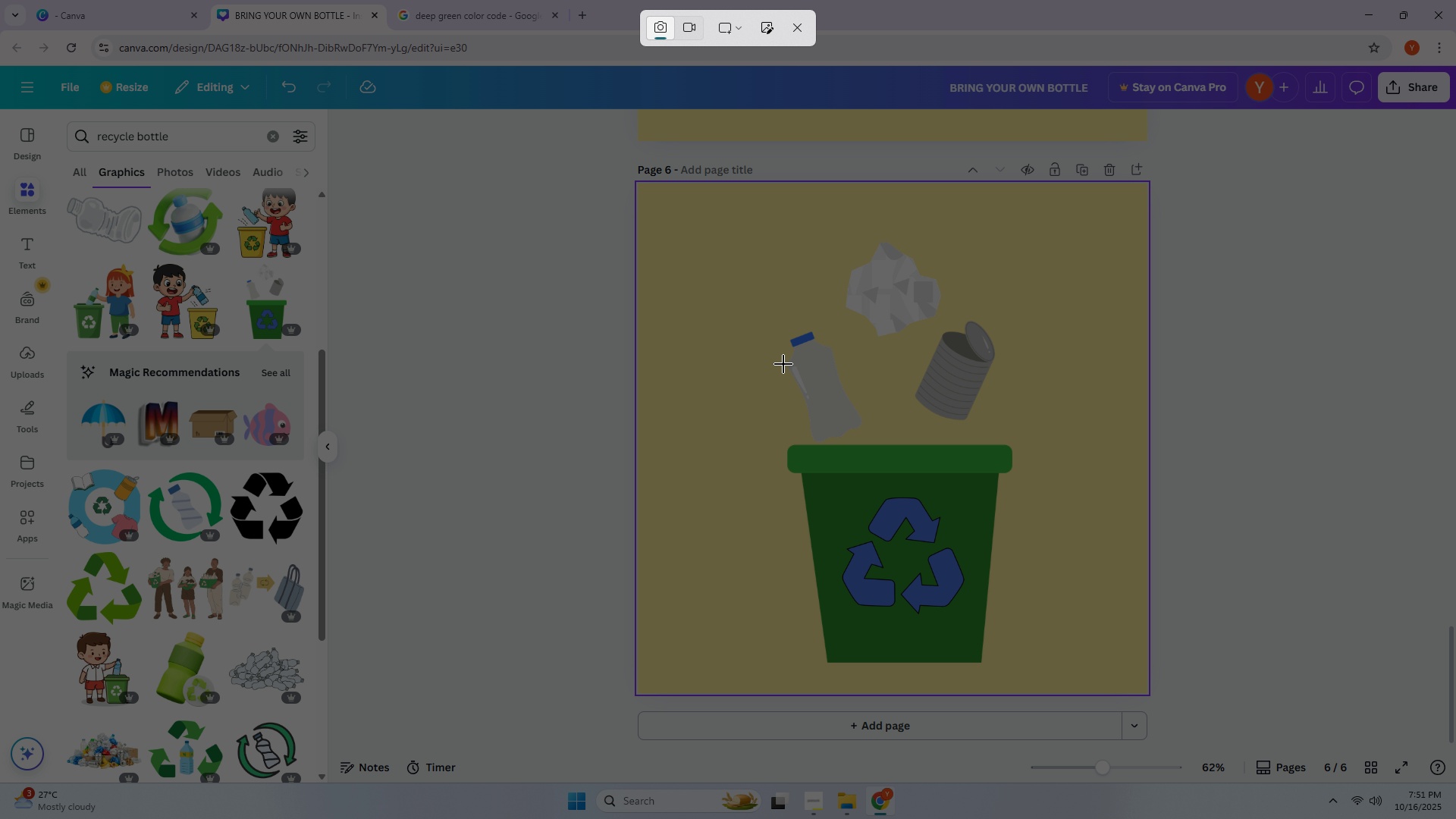 
left_click_drag(start_coordinate=[785, 365], to_coordinate=[811, 422])
 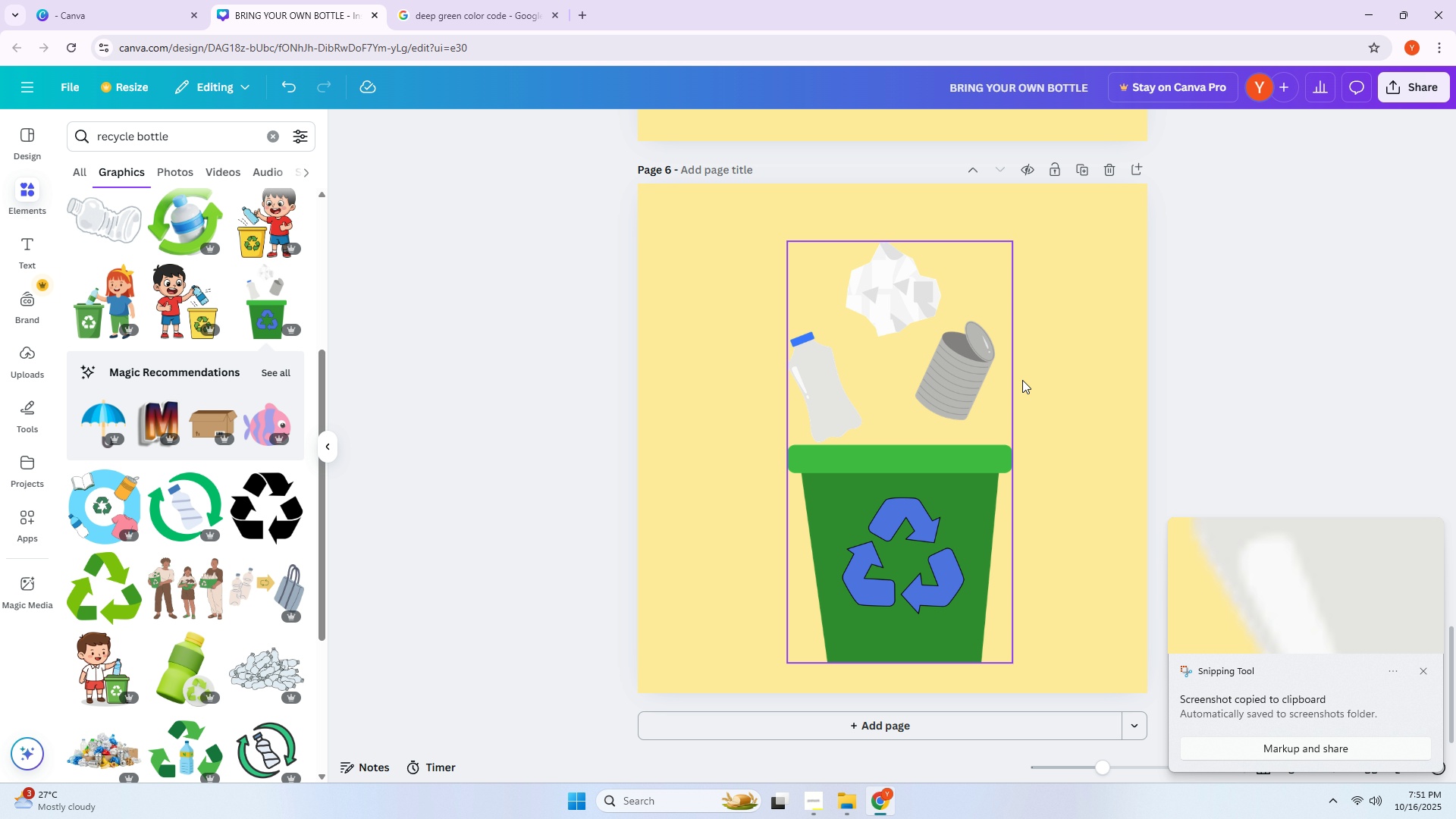 
left_click([1278, 340])
 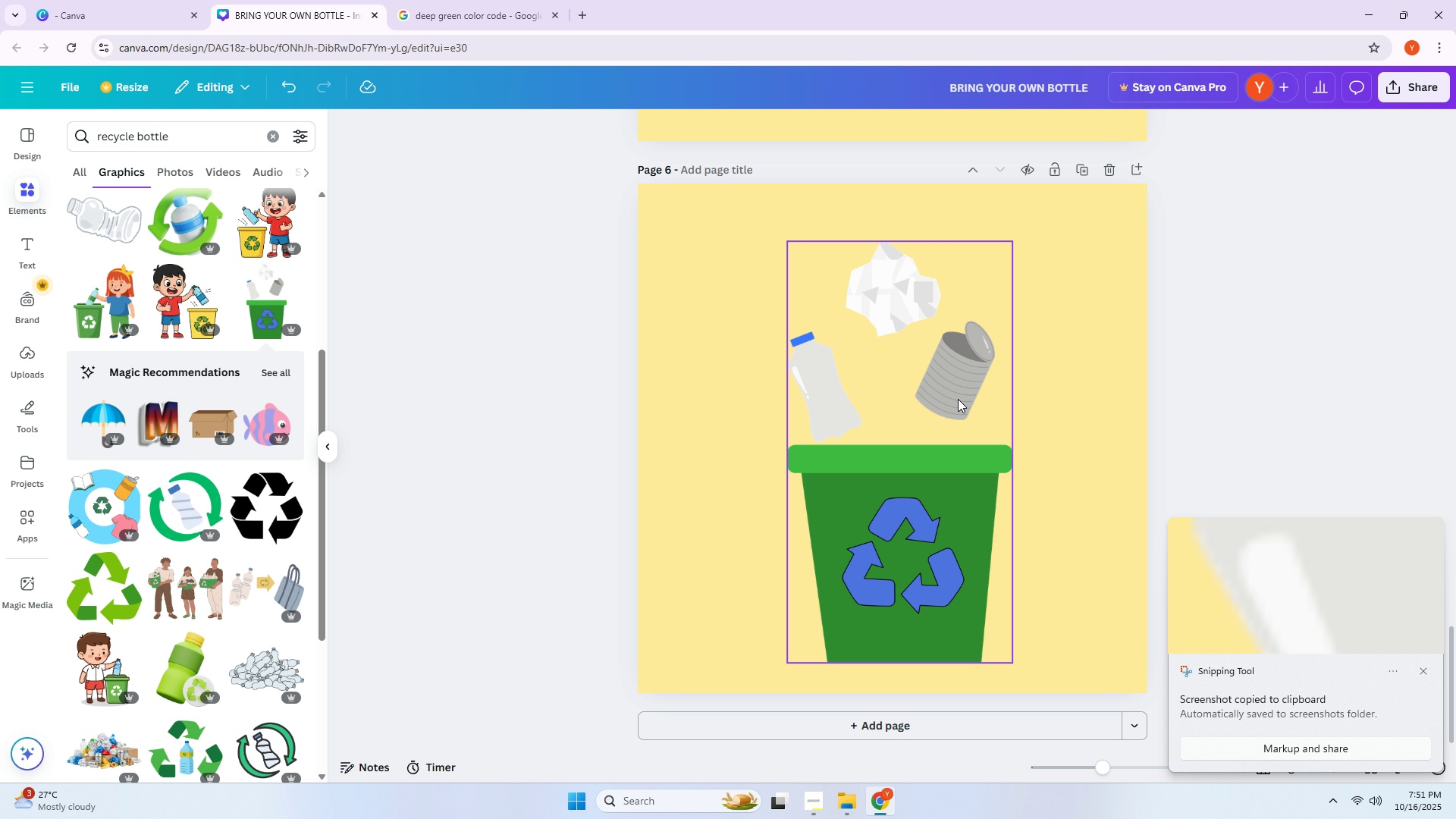 
key(PrintScreen)
 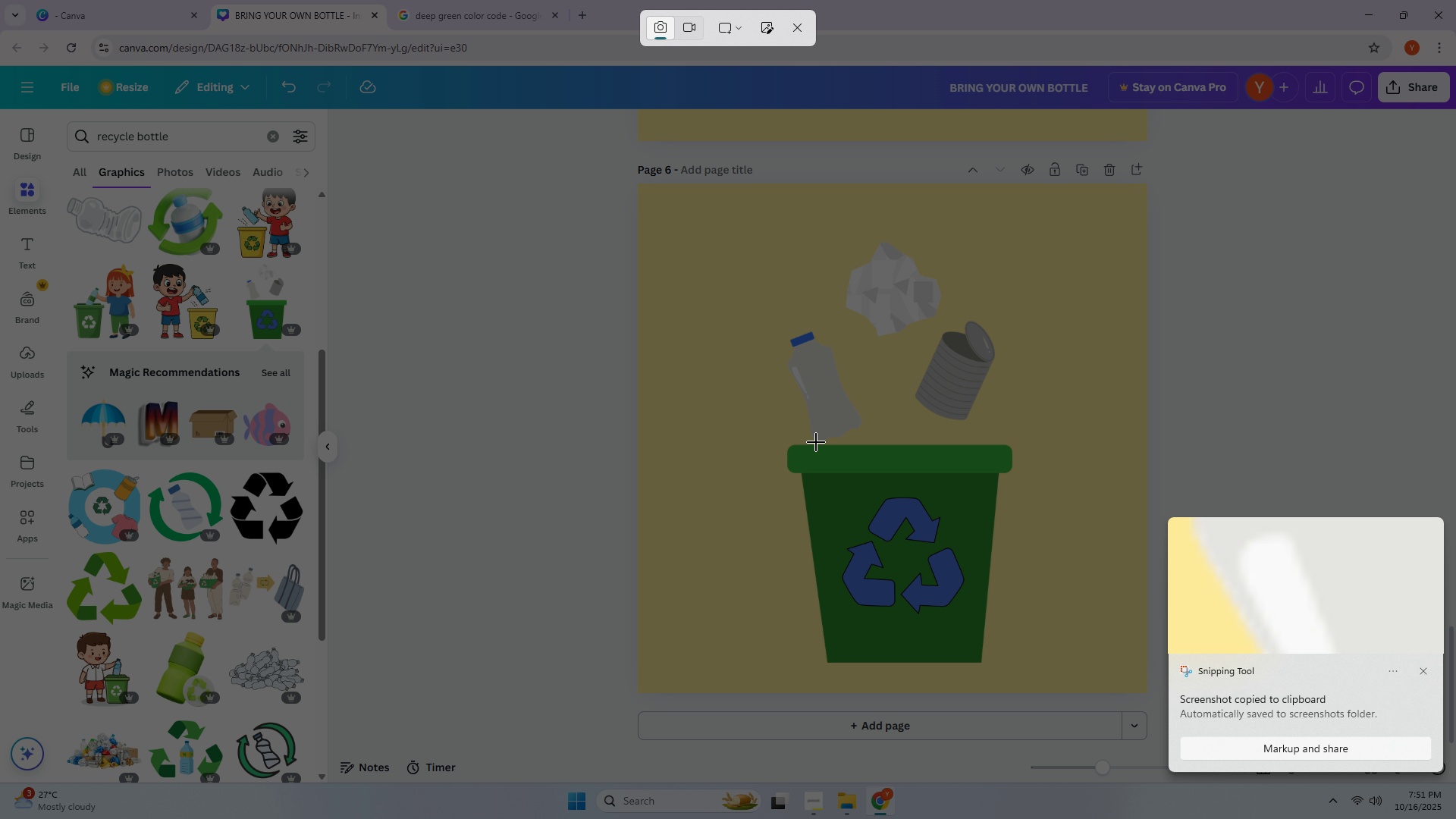 
left_click_drag(start_coordinate=[815, 443], to_coordinate=[779, 321])
 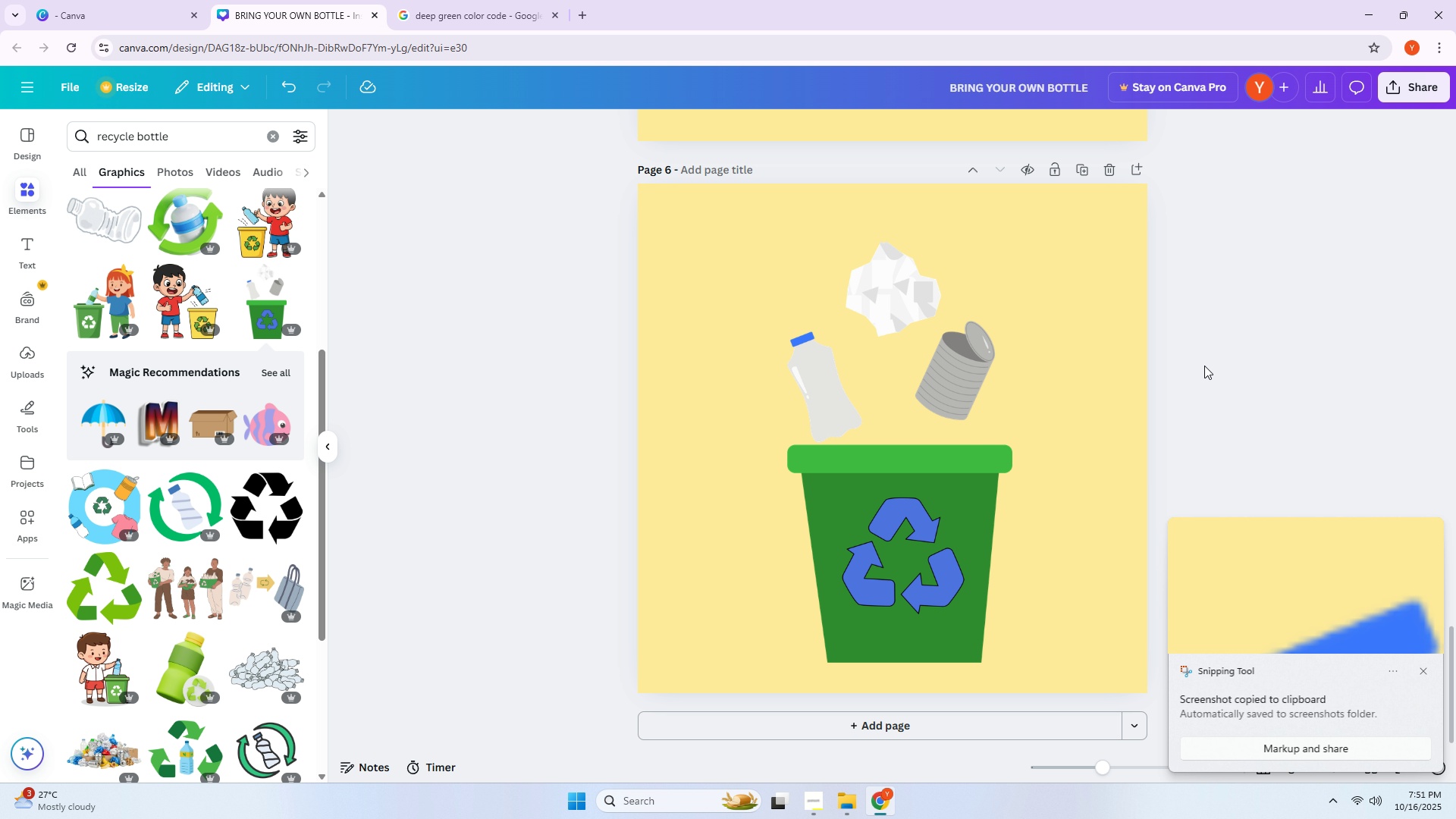 
left_click([1225, 369])
 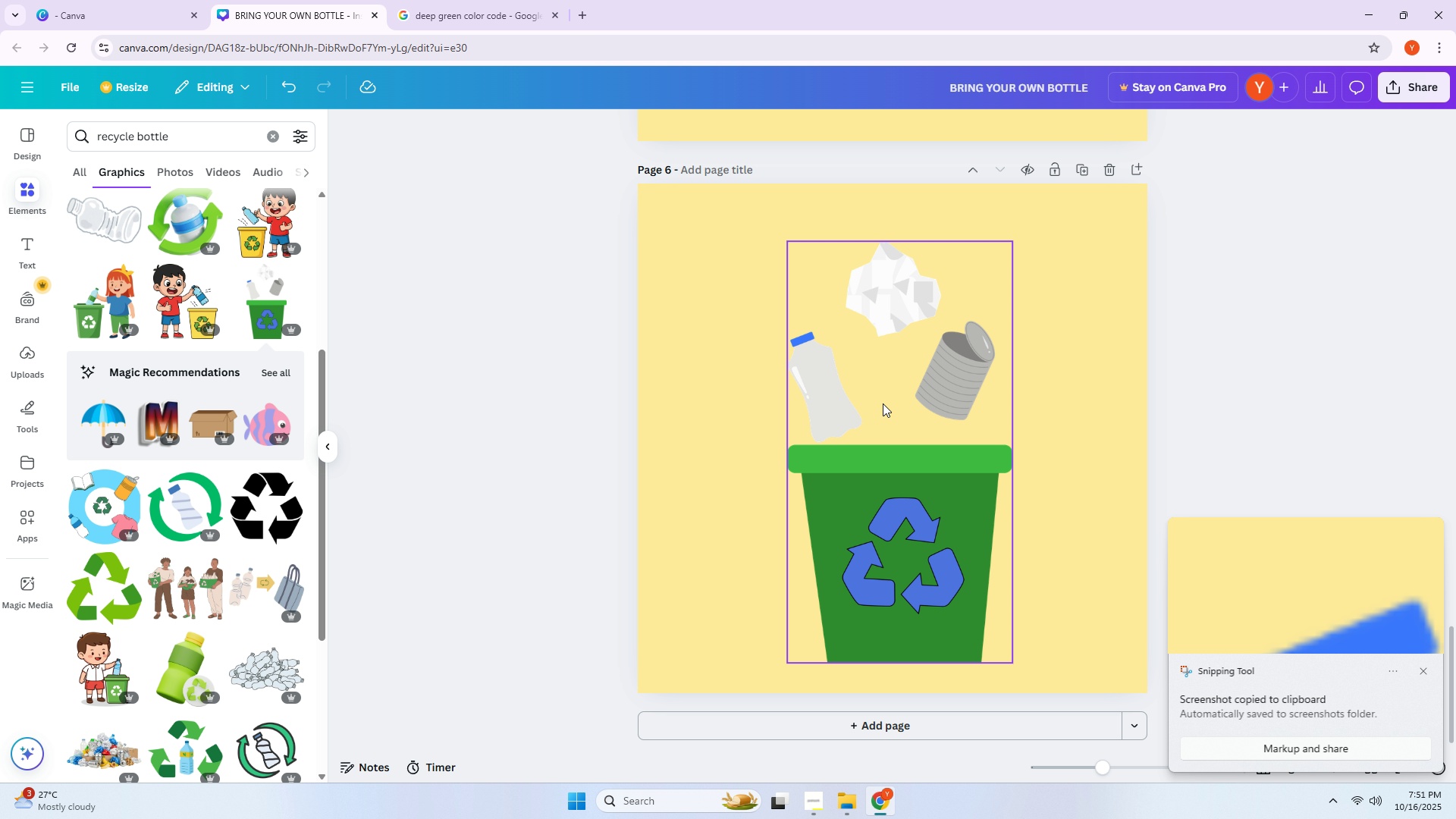 
scroll: coordinate [883, 403], scroll_direction: up, amount: 1.0
 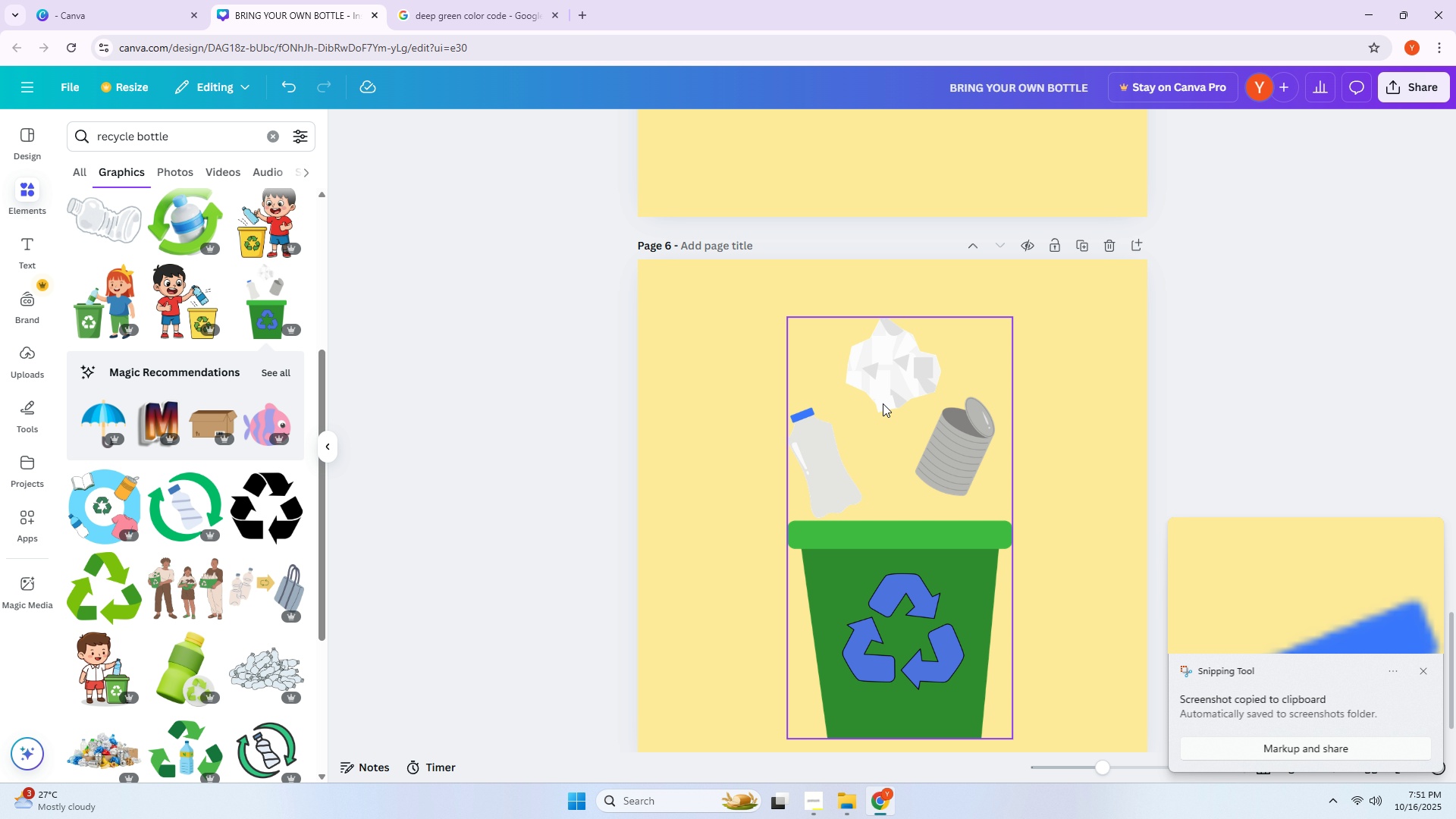 
scroll: coordinate [883, 403], scroll_direction: down, amount: 1.0
 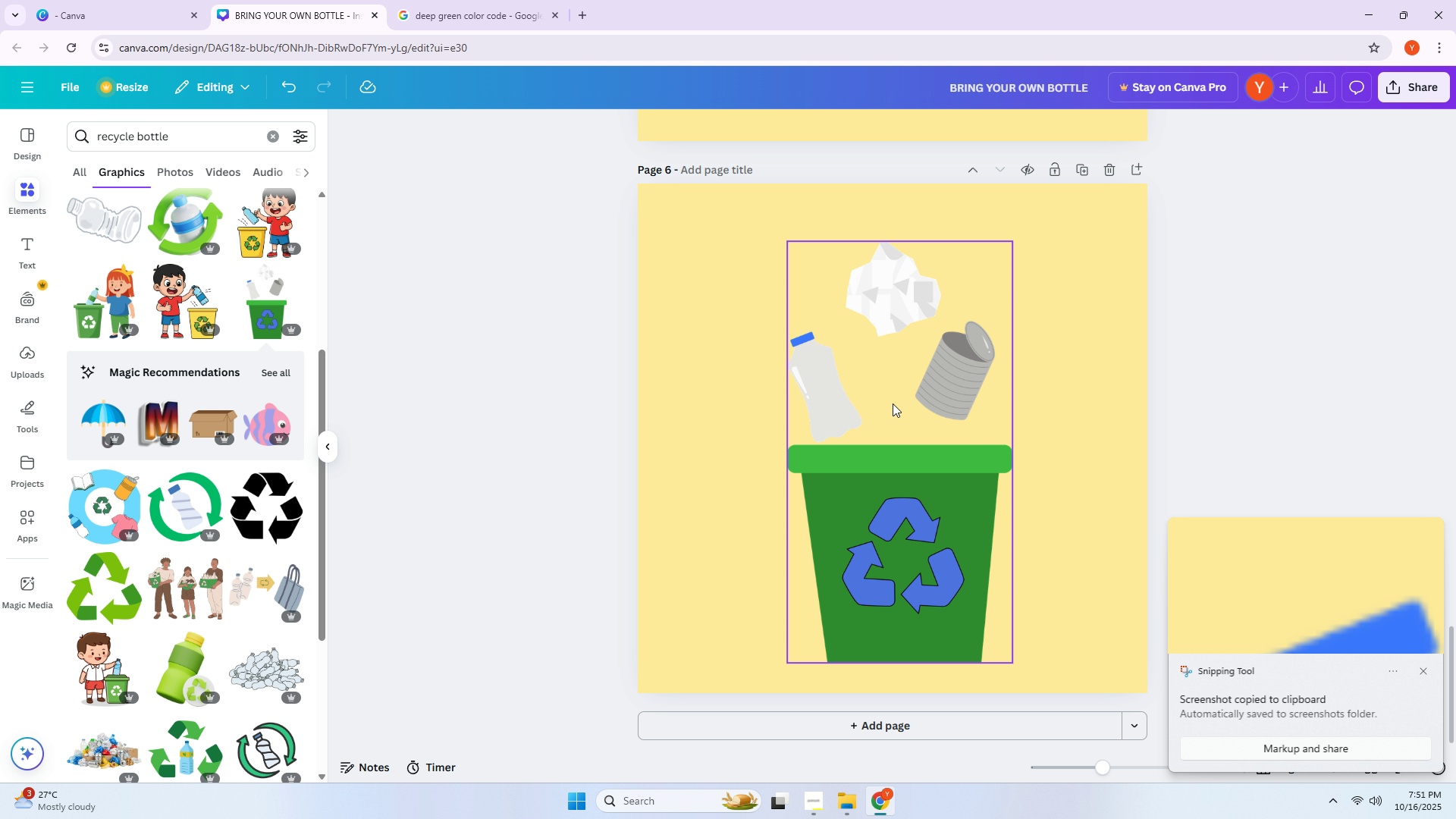 
hold_key(key=ControlLeft, duration=0.53)
scroll: coordinate [893, 404], scroll_direction: up, amount: 3.0
 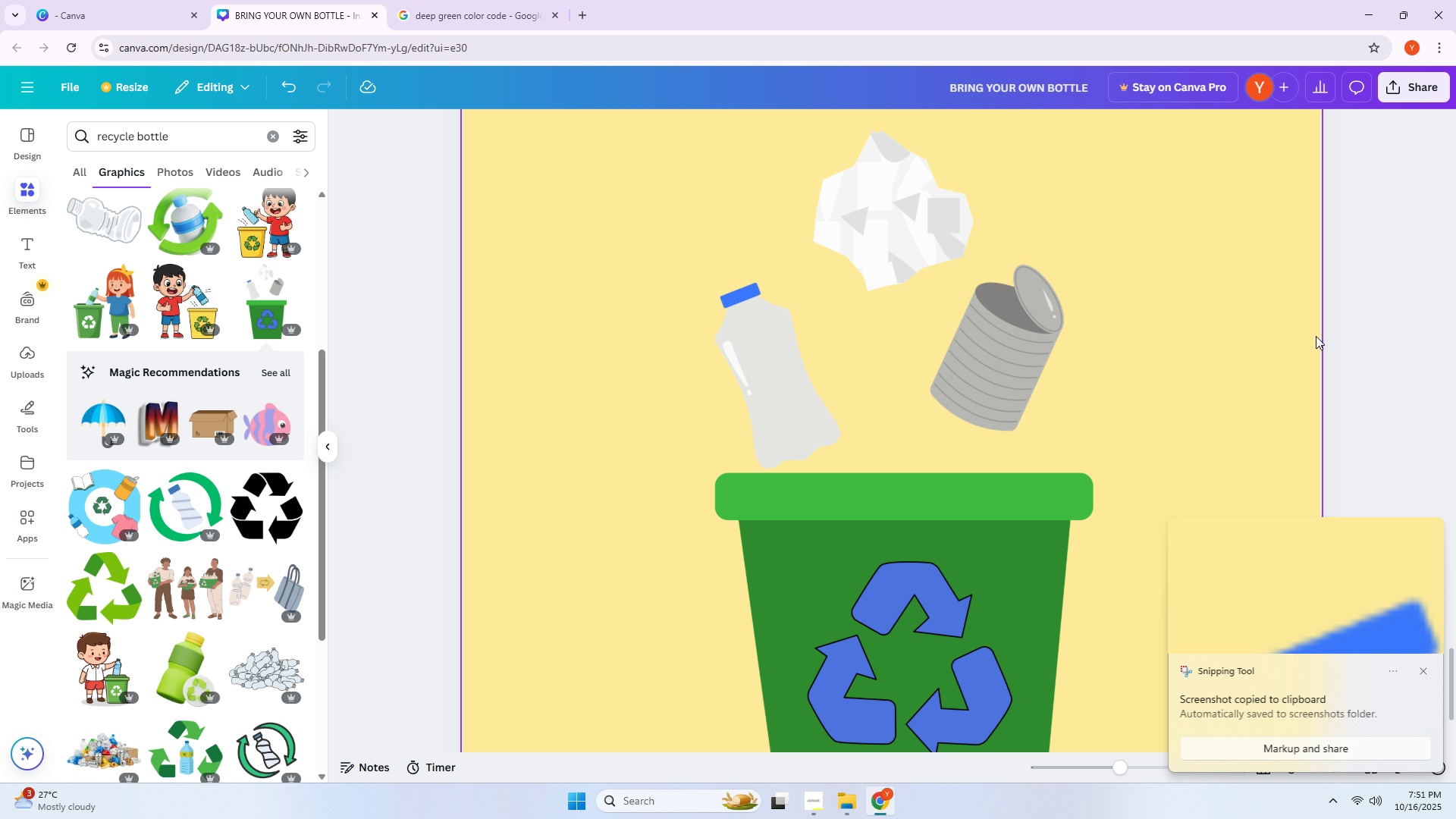 
left_click([1382, 334])
 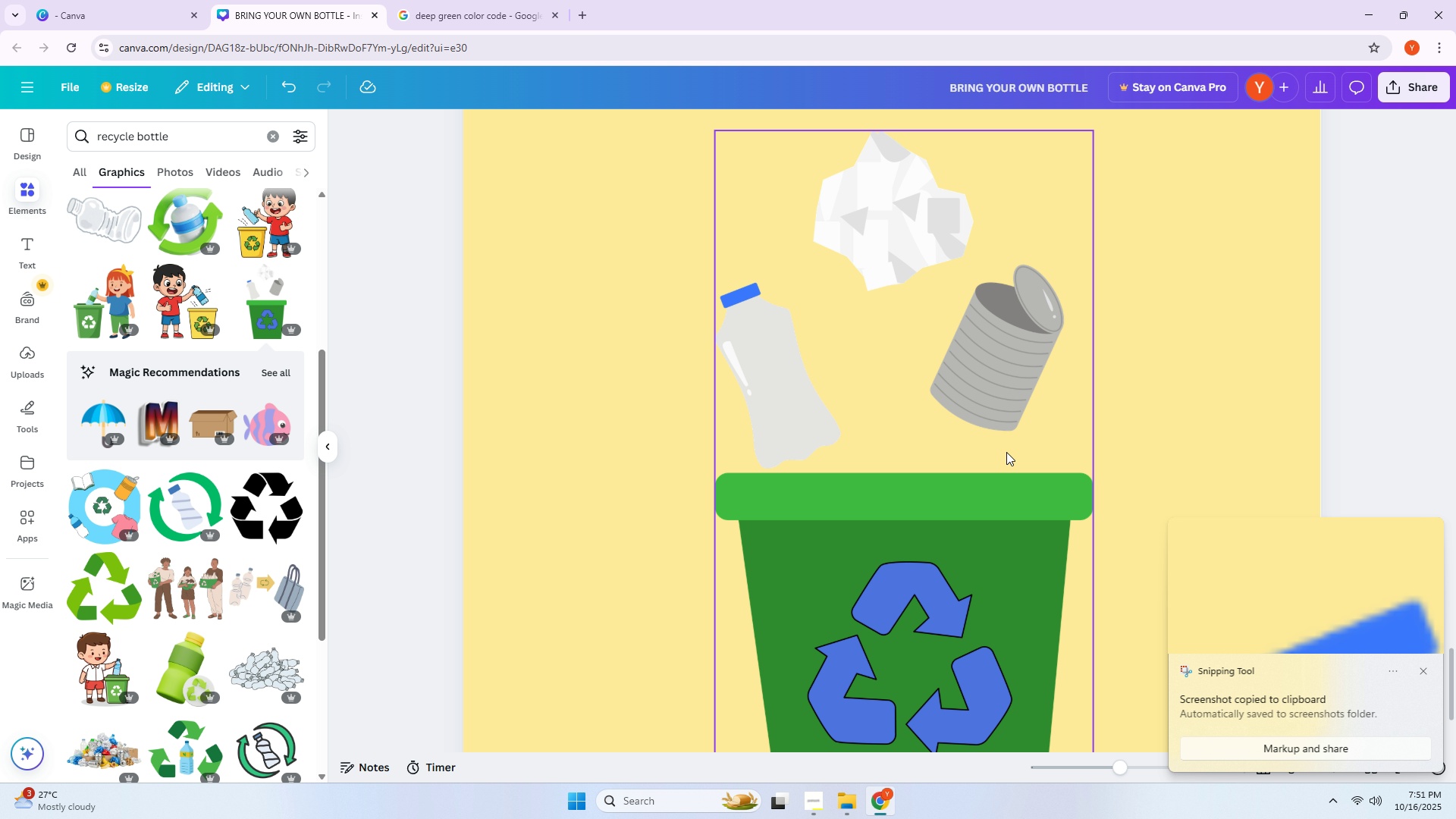 
key(PrintScreen)
 